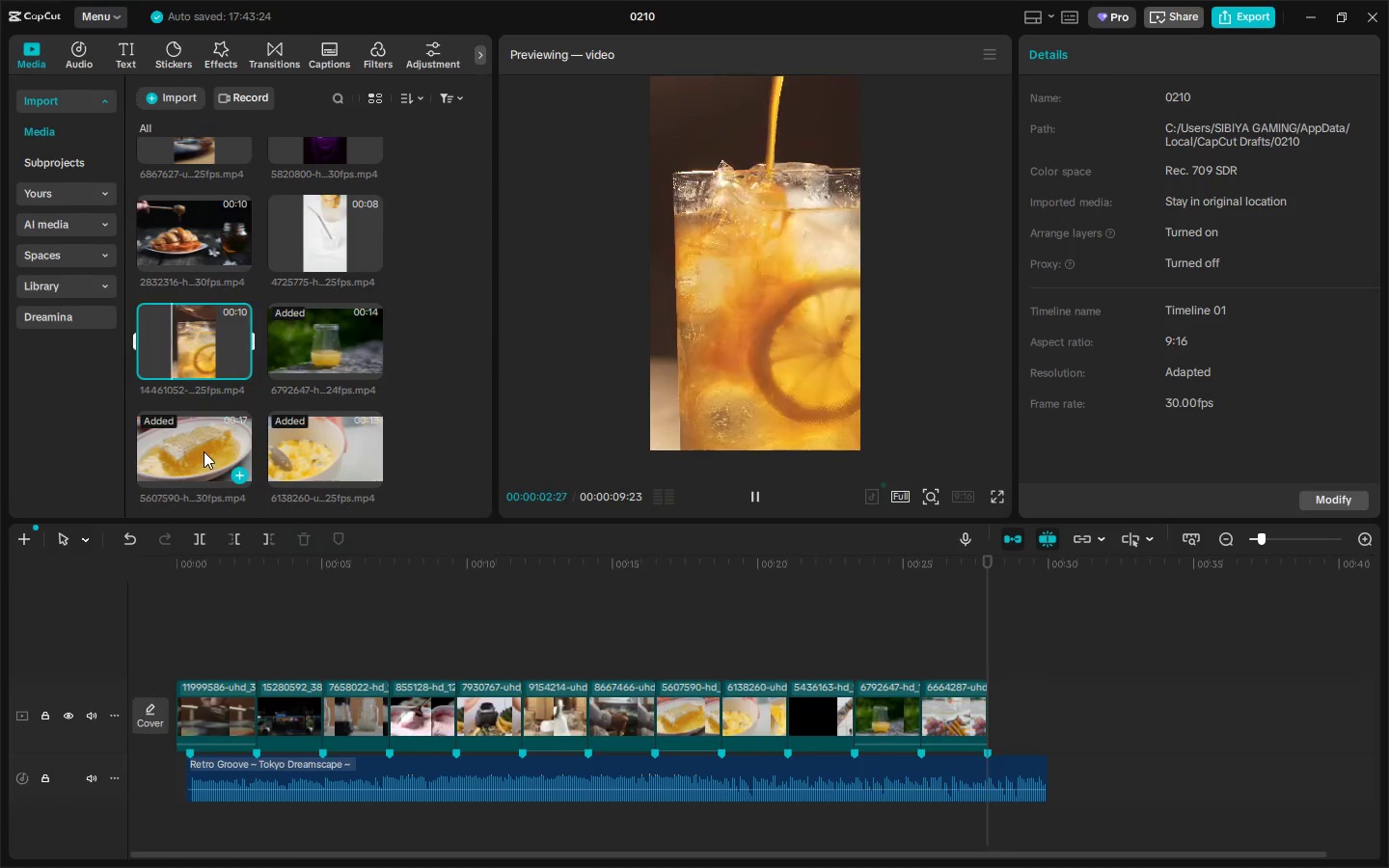 
scroll: coordinate [204, 451], scroll_direction: up, amount: 9.0
 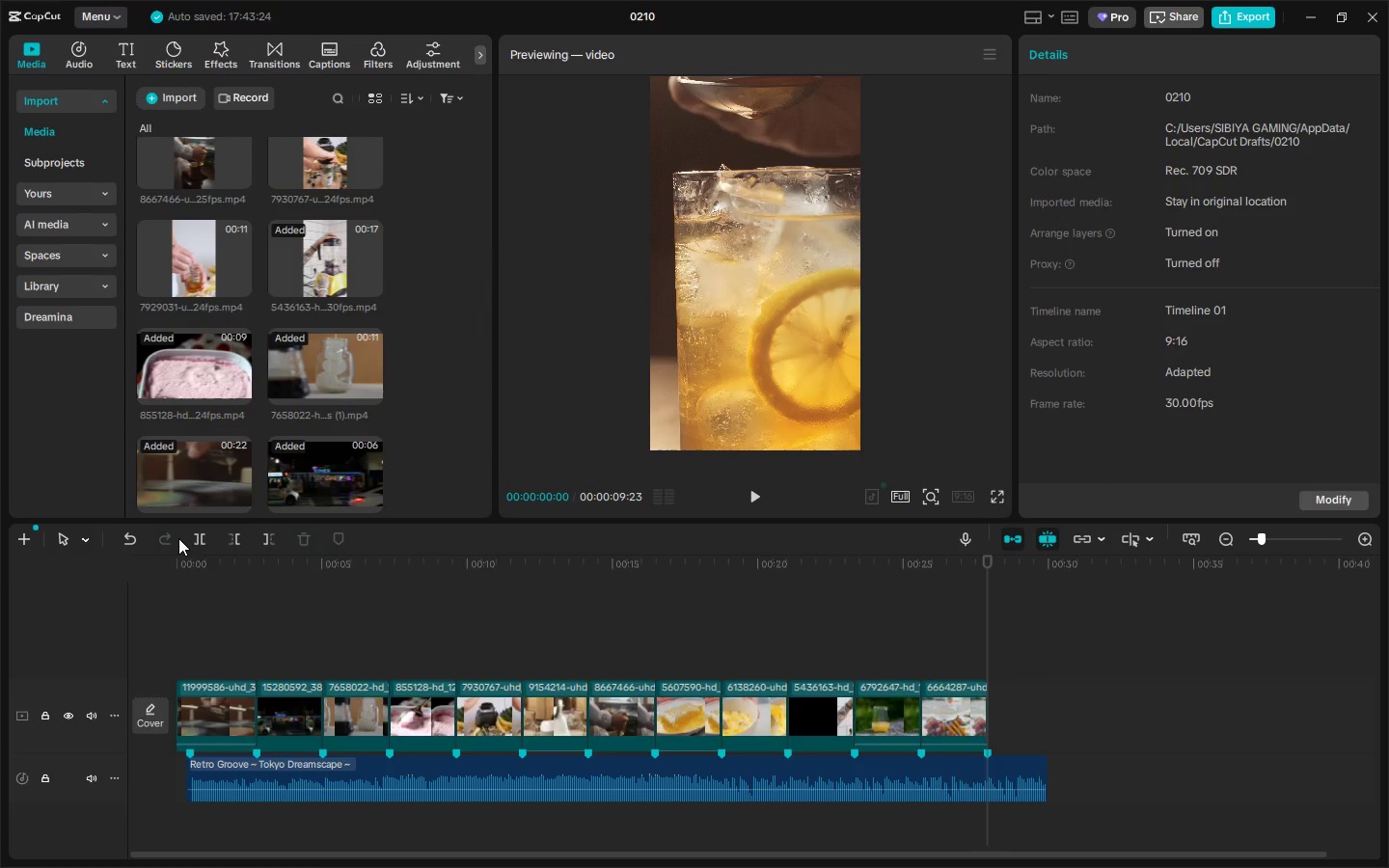 
left_click_drag(start_coordinate=[175, 566], to_coordinate=[146, 570])
 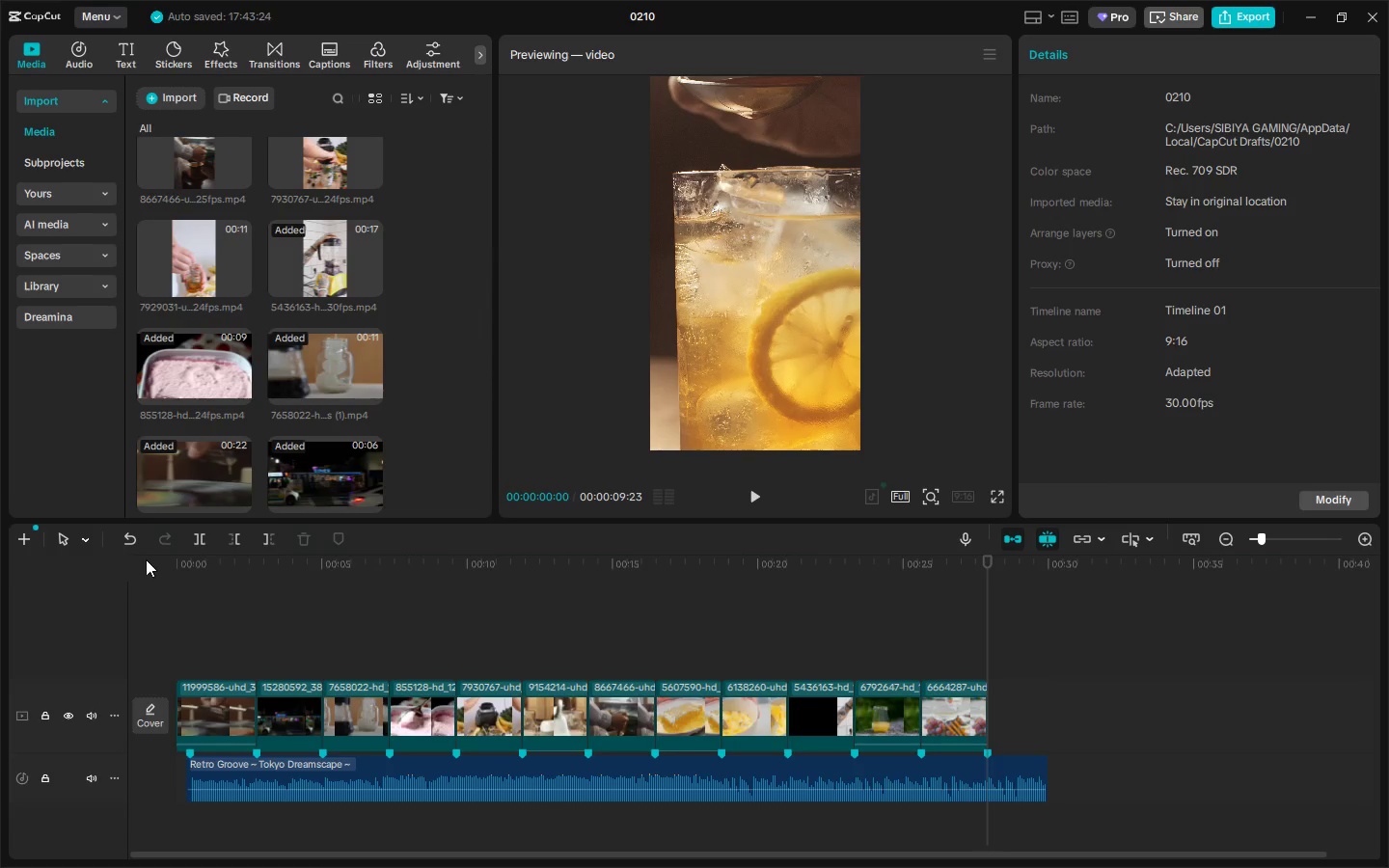 
left_click_drag(start_coordinate=[192, 572], to_coordinate=[131, 554])
 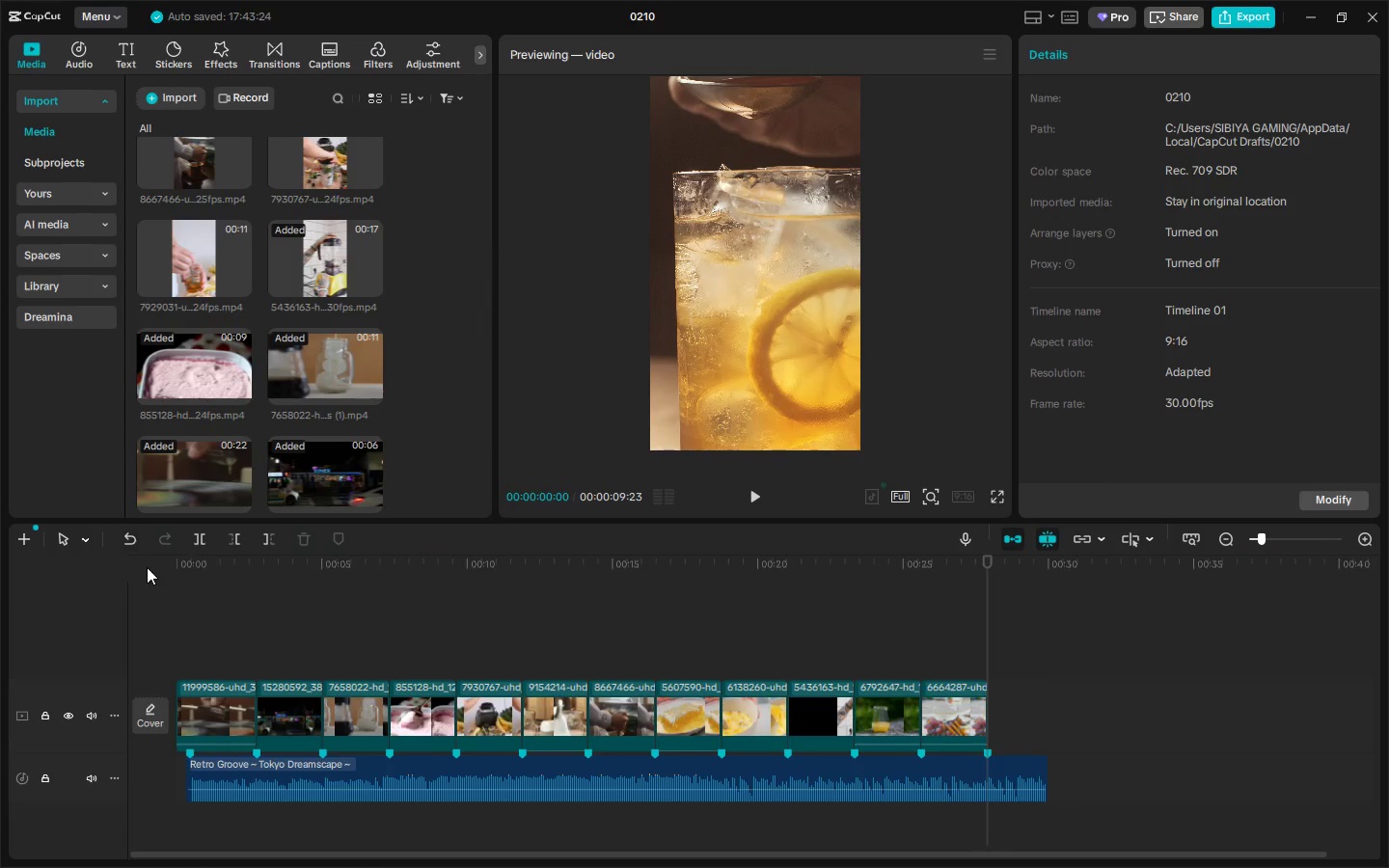 
left_click_drag(start_coordinate=[212, 563], to_coordinate=[112, 566])
 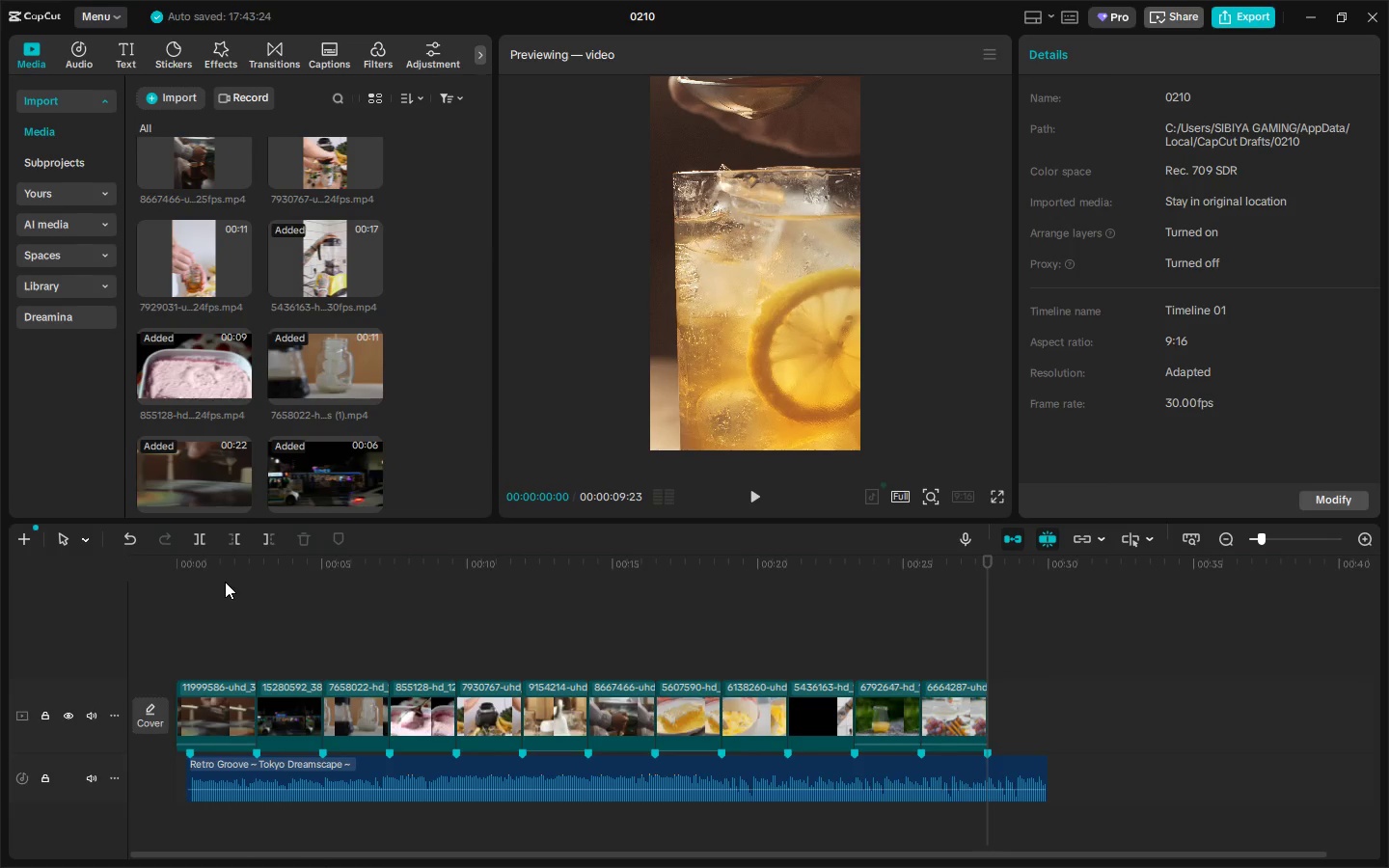 
left_click_drag(start_coordinate=[225, 582], to_coordinate=[228, 587])
 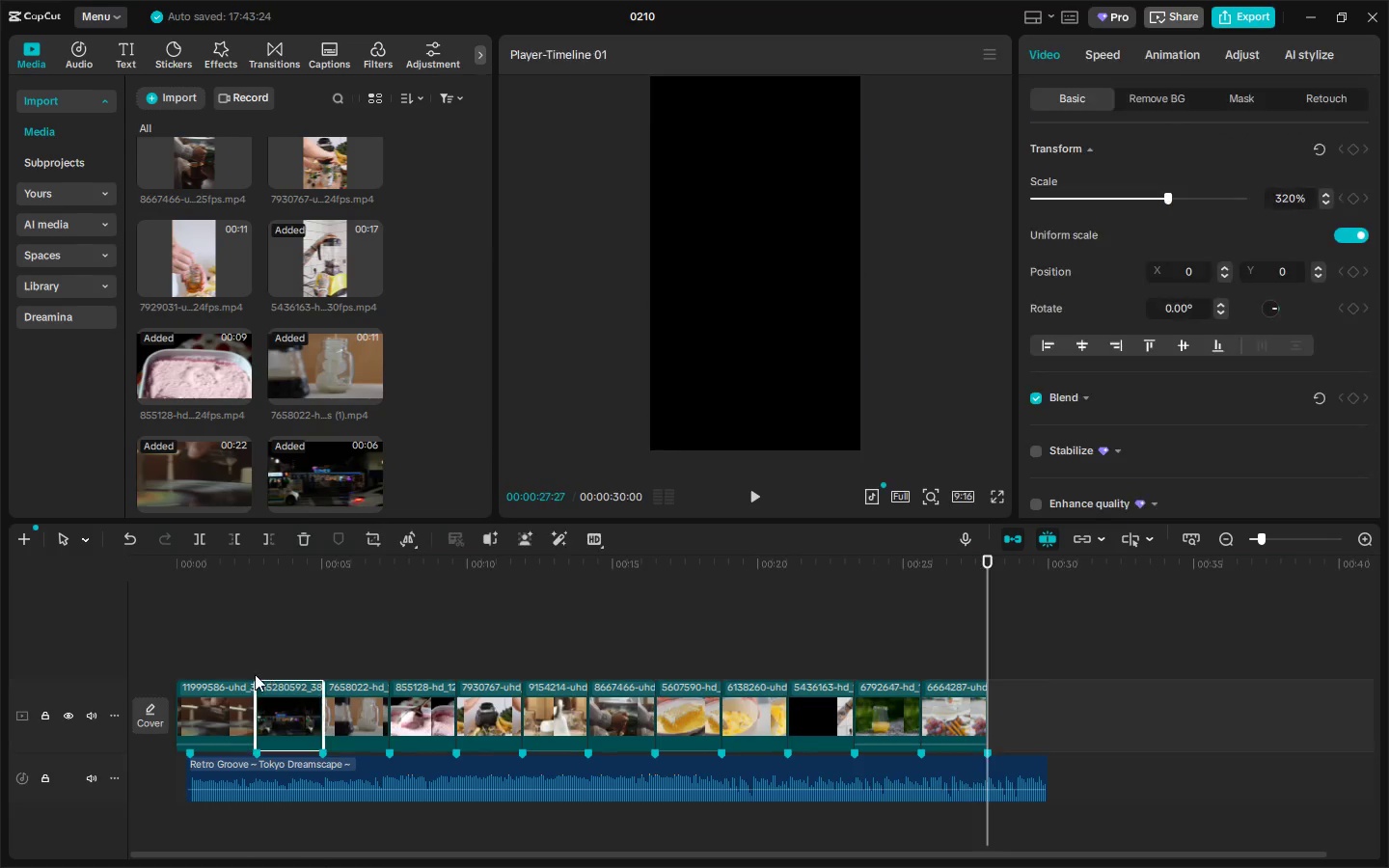 
double_click([263, 682])
 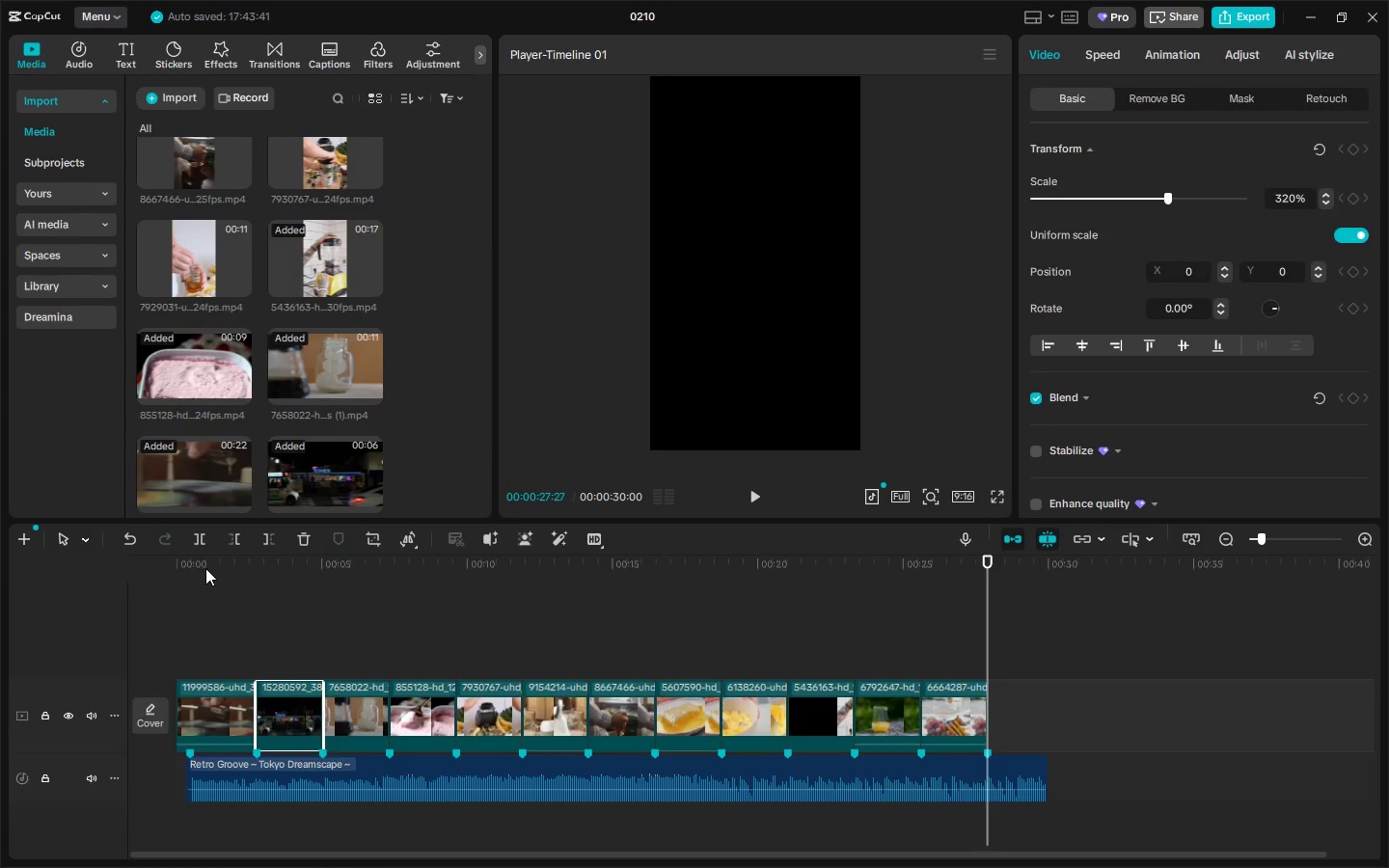 
left_click_drag(start_coordinate=[205, 568], to_coordinate=[142, 576])
 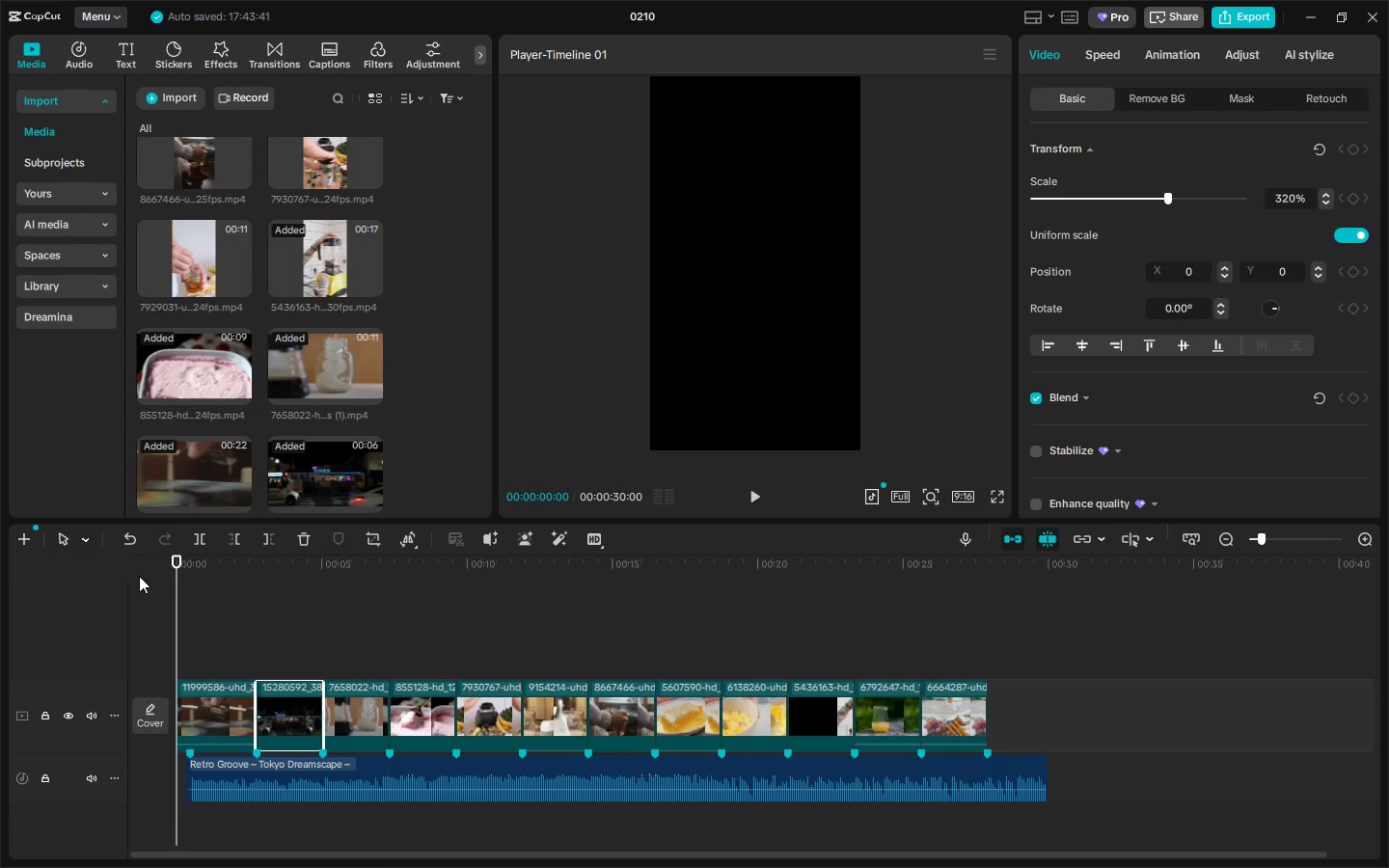 
key(Space)
 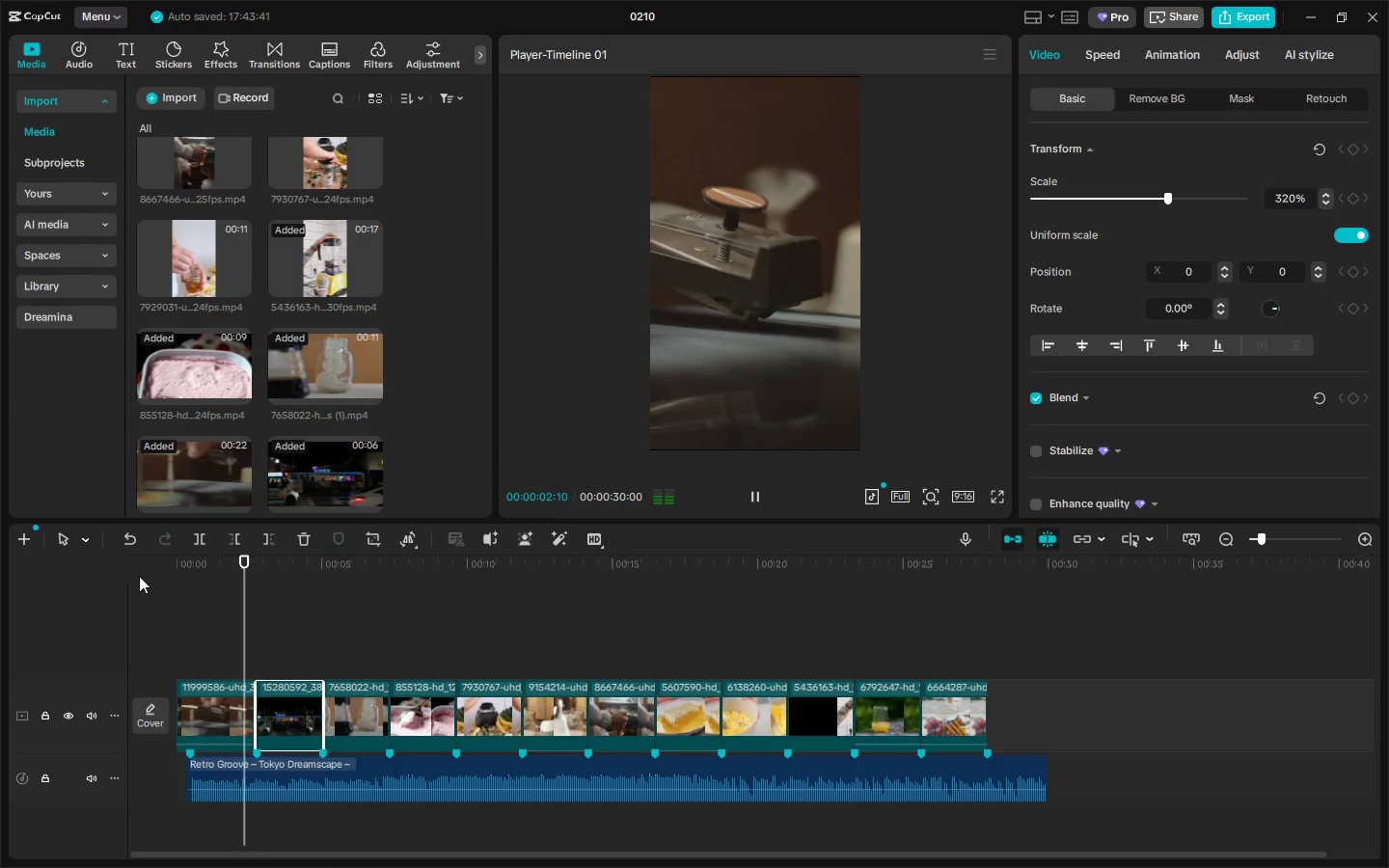 
left_click_drag(start_coordinate=[194, 574], to_coordinate=[155, 585])
 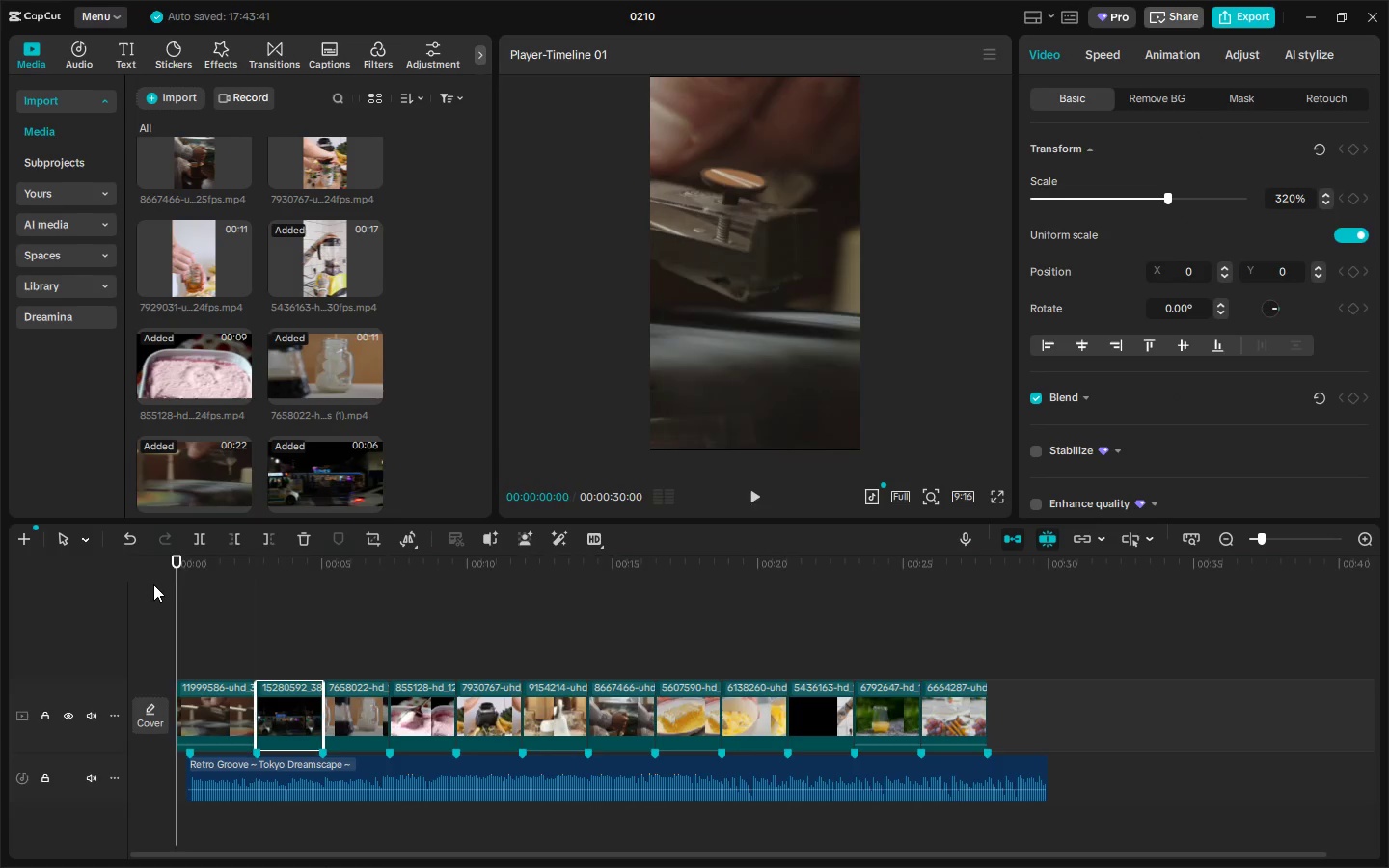 
key(Space)
 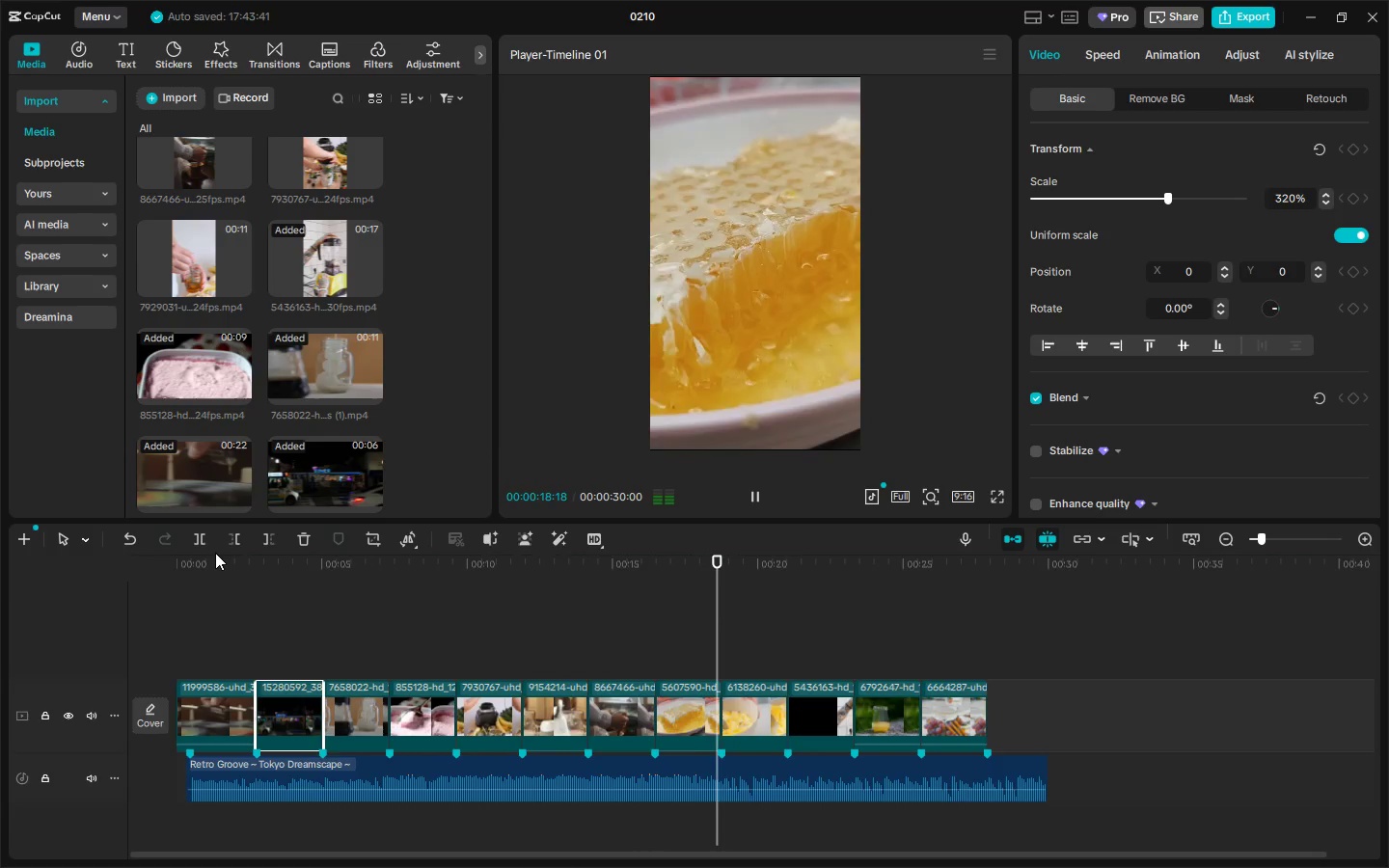 
wait(23.48)
 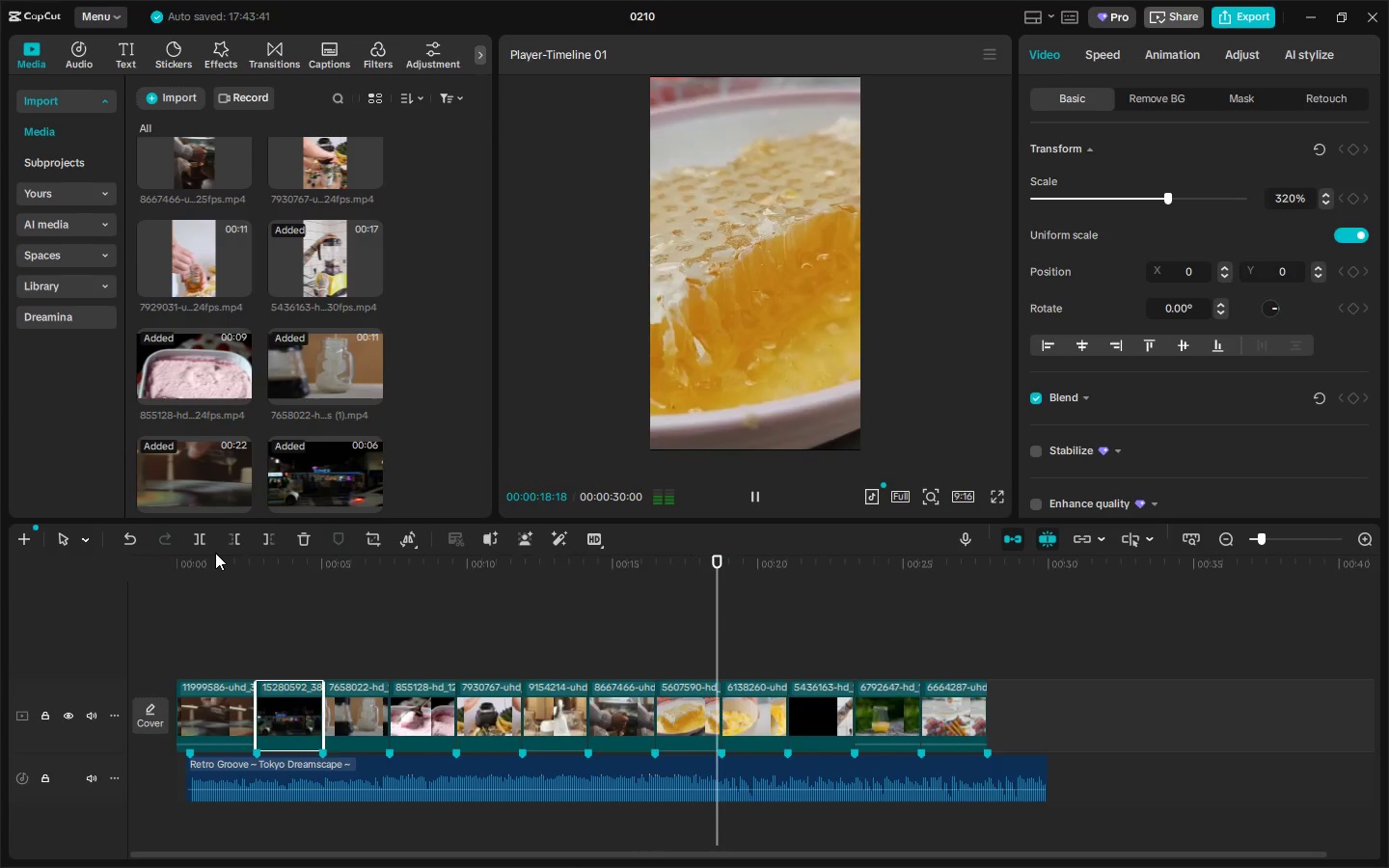 
key(Space)
 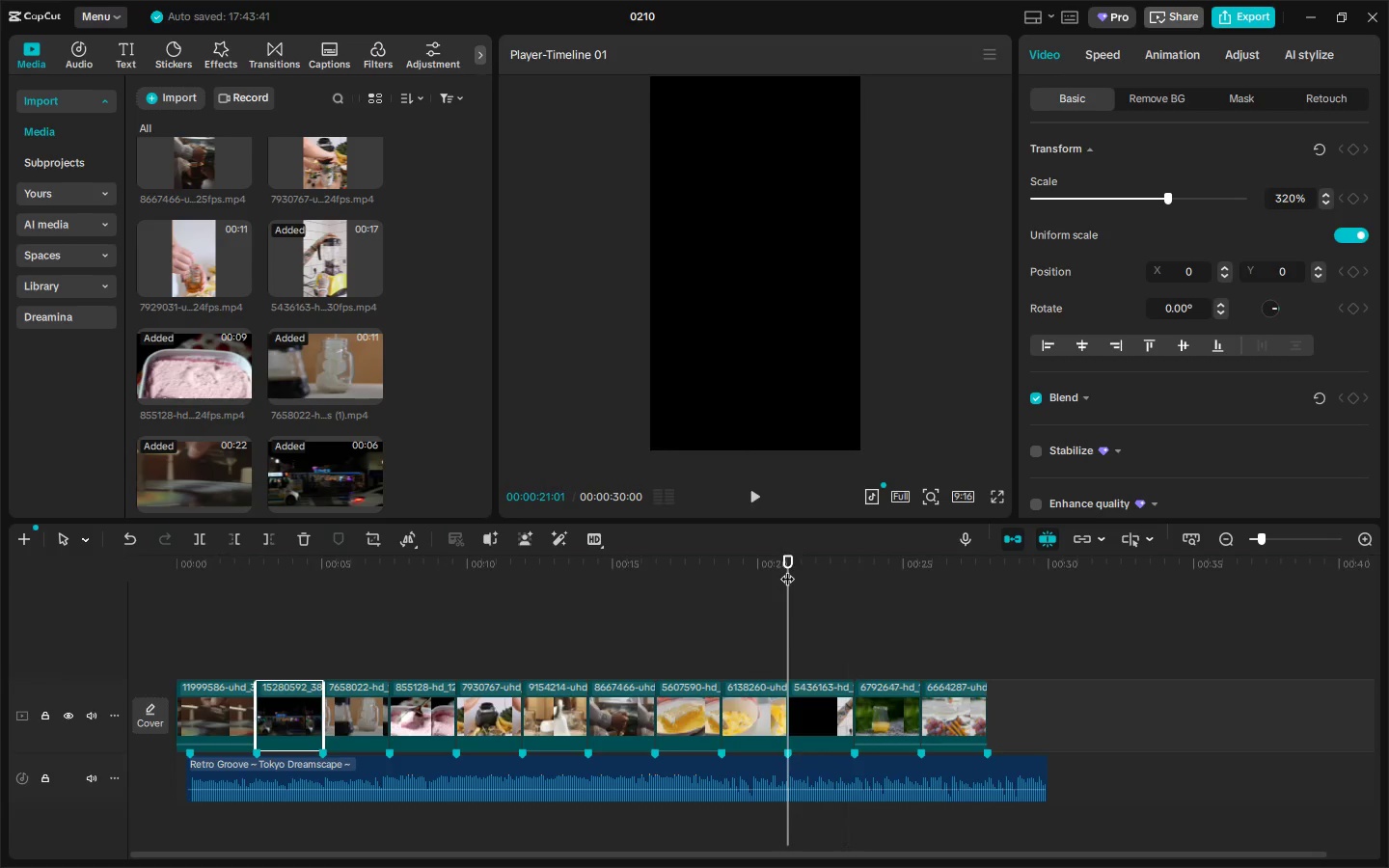 
key(Space)
 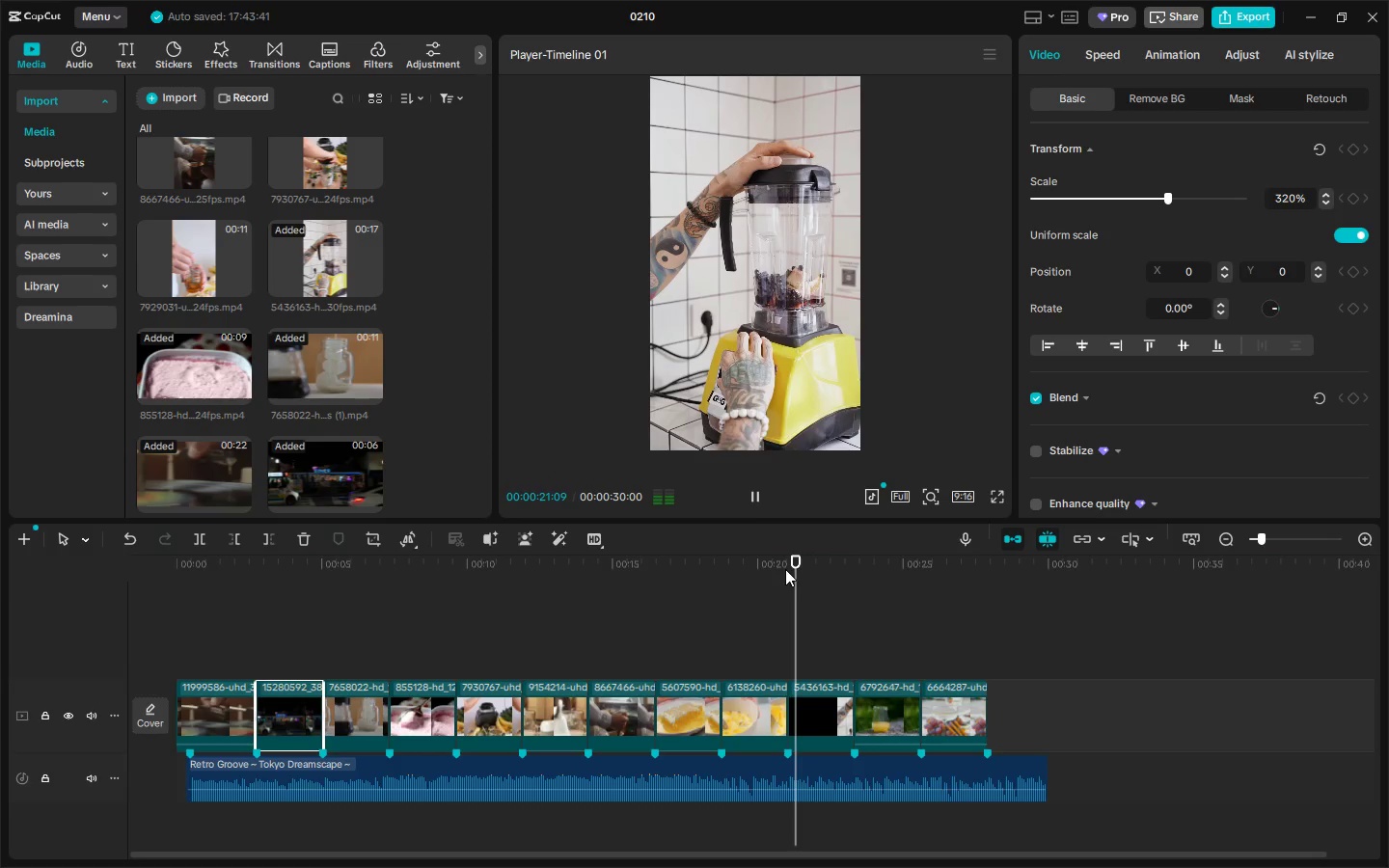 
key(Space)
 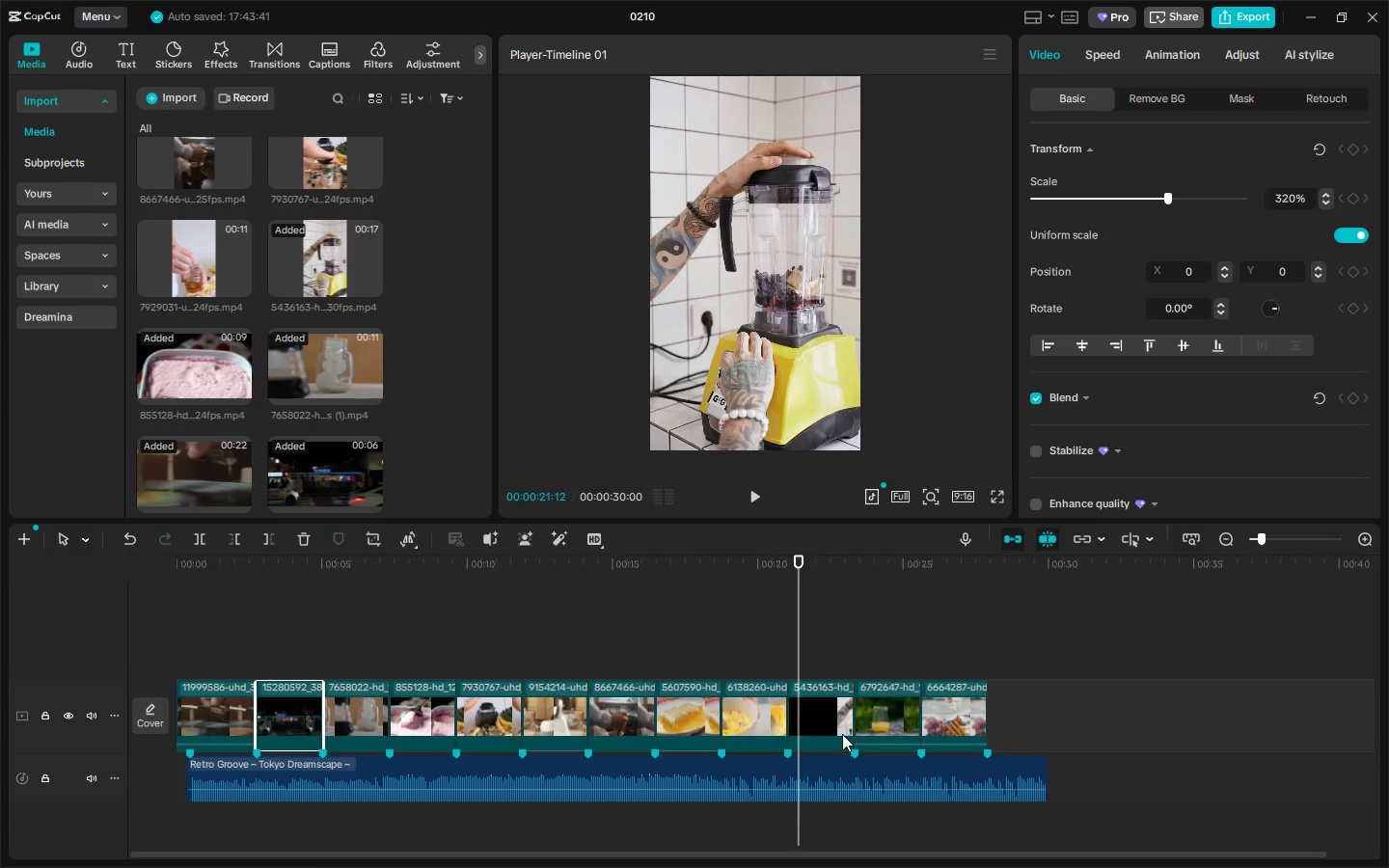 
left_click([842, 734])
 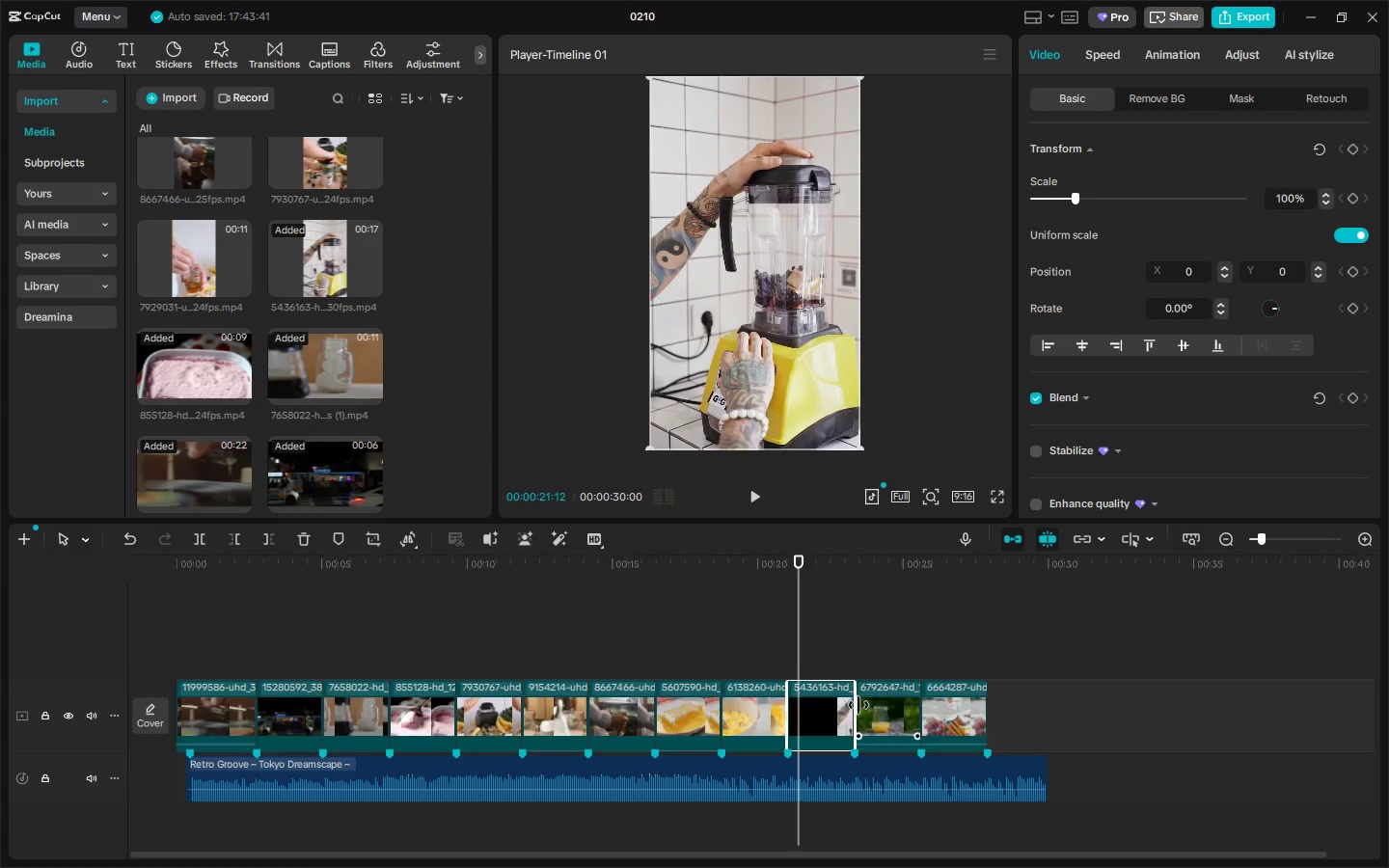 
left_click_drag(start_coordinate=[859, 705], to_coordinate=[1020, 704])
 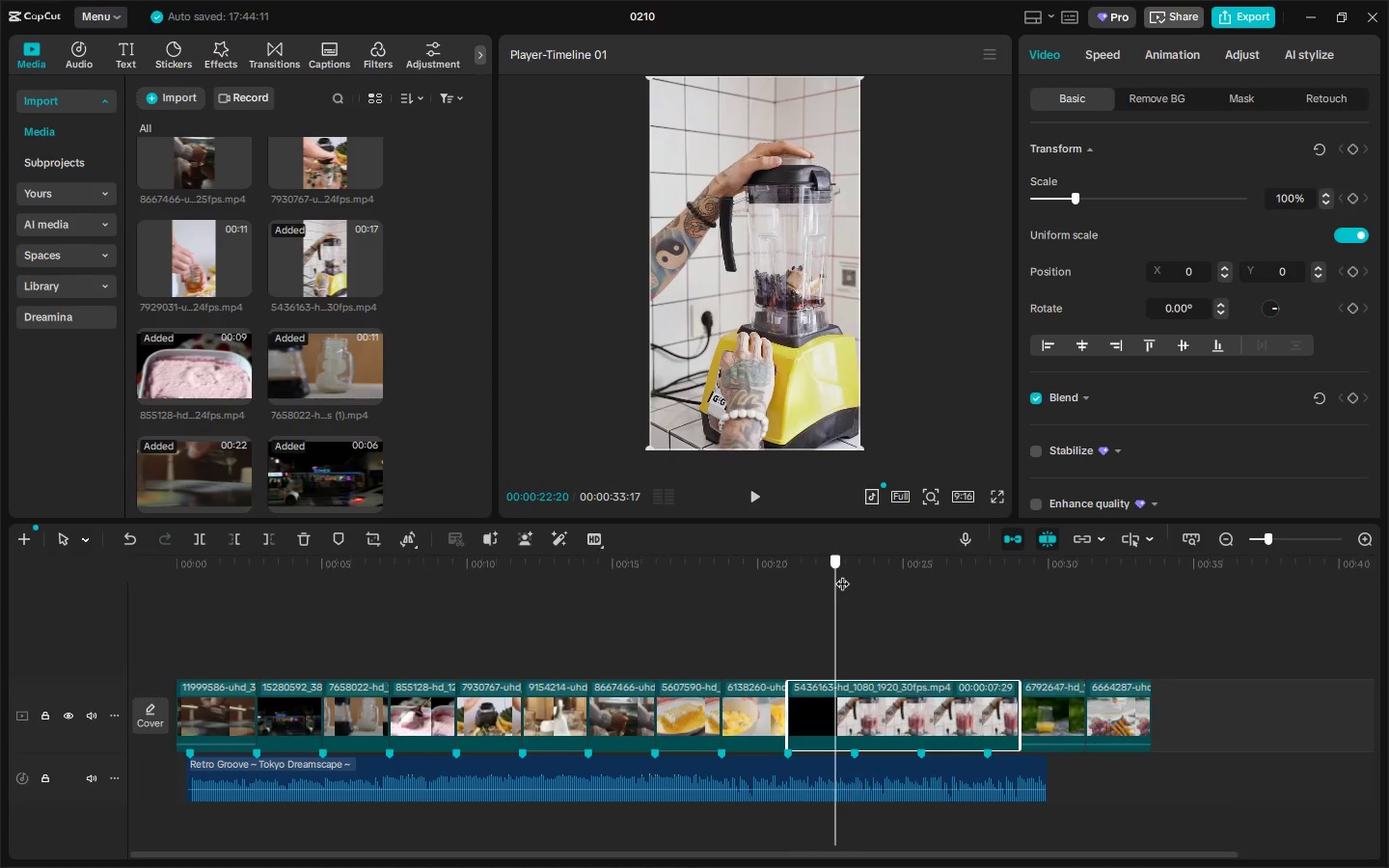 
left_click_drag(start_coordinate=[834, 580], to_coordinate=[863, 574])
 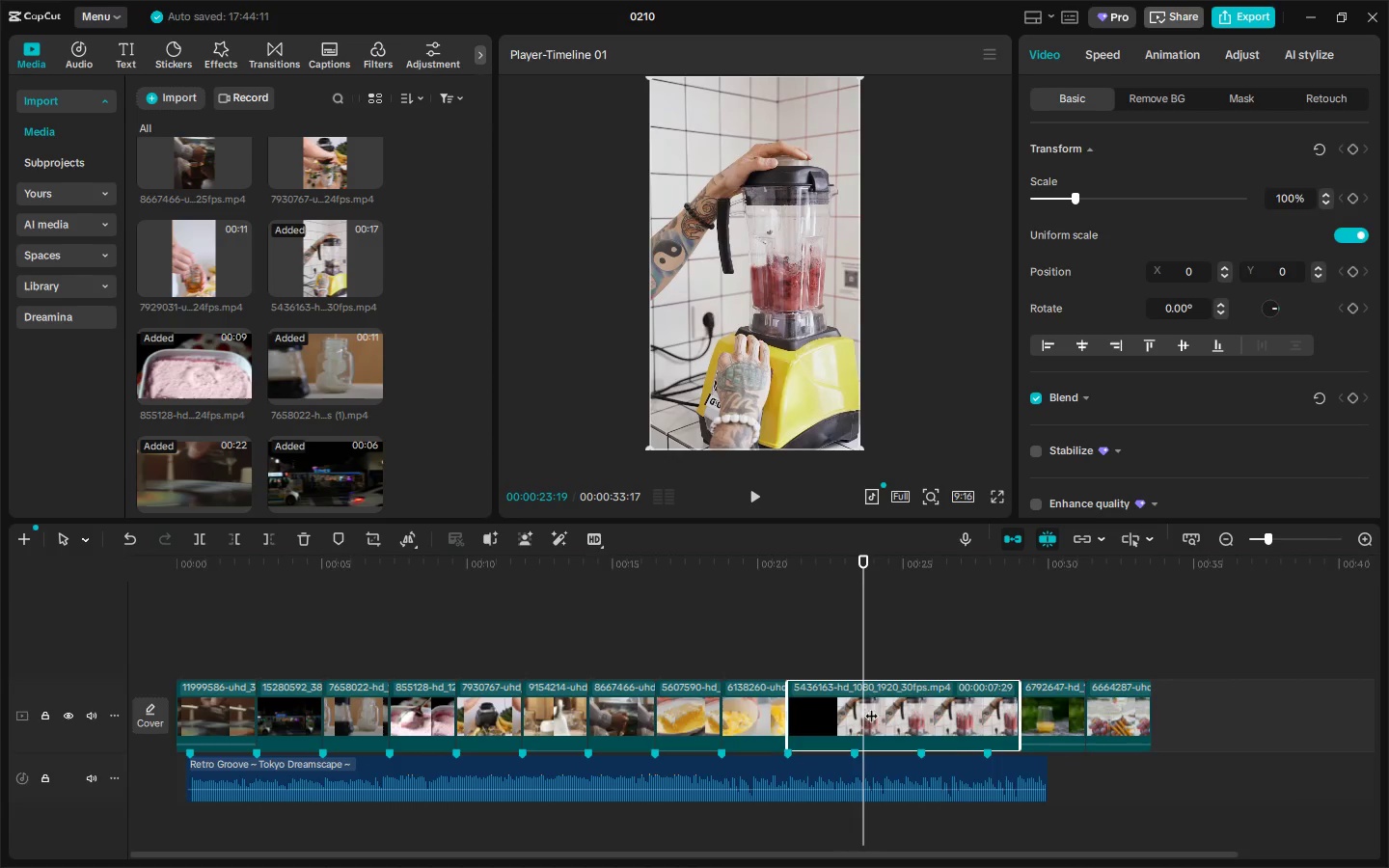 
key(Control+ControlLeft)
 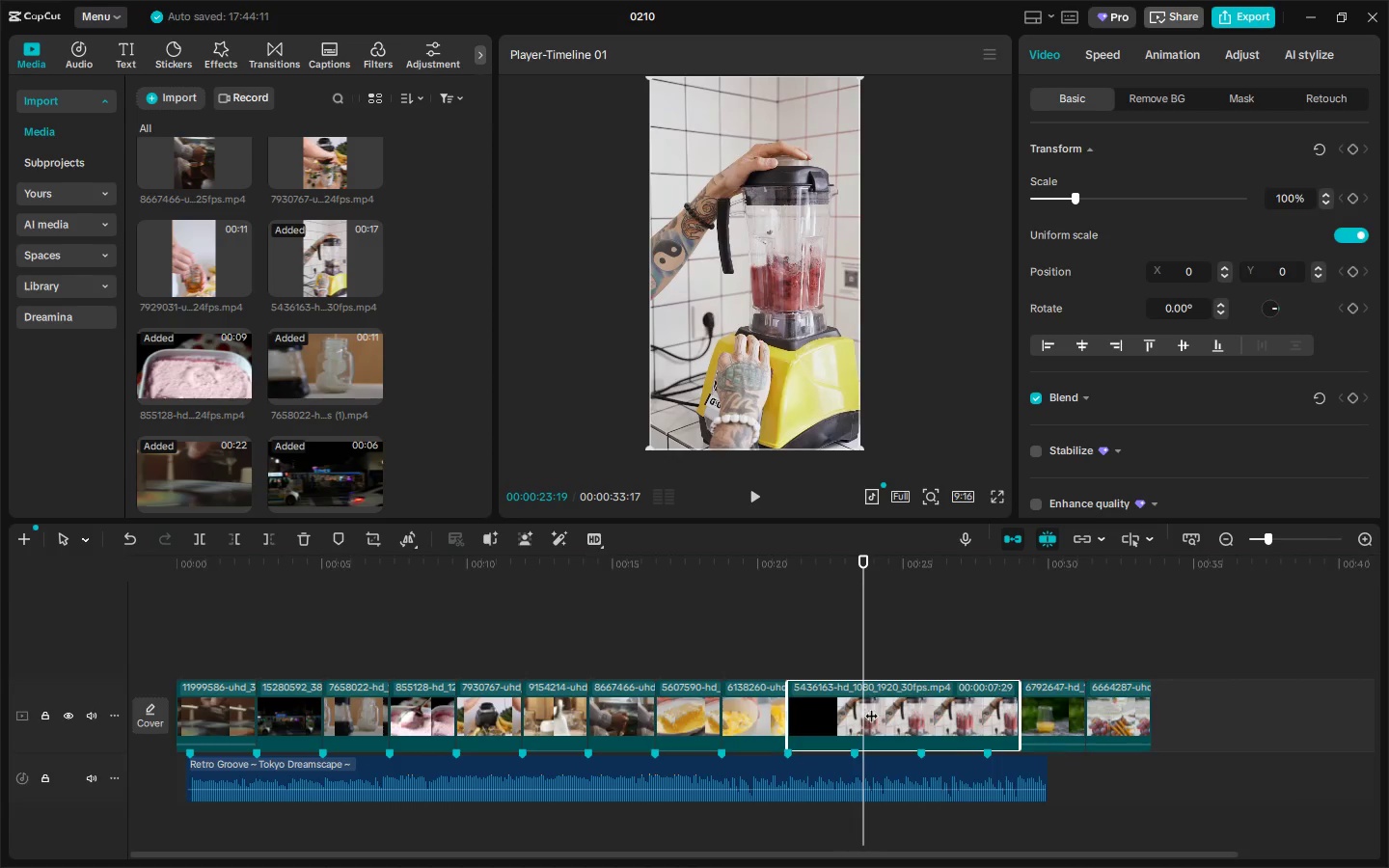 
key(Control+B)
 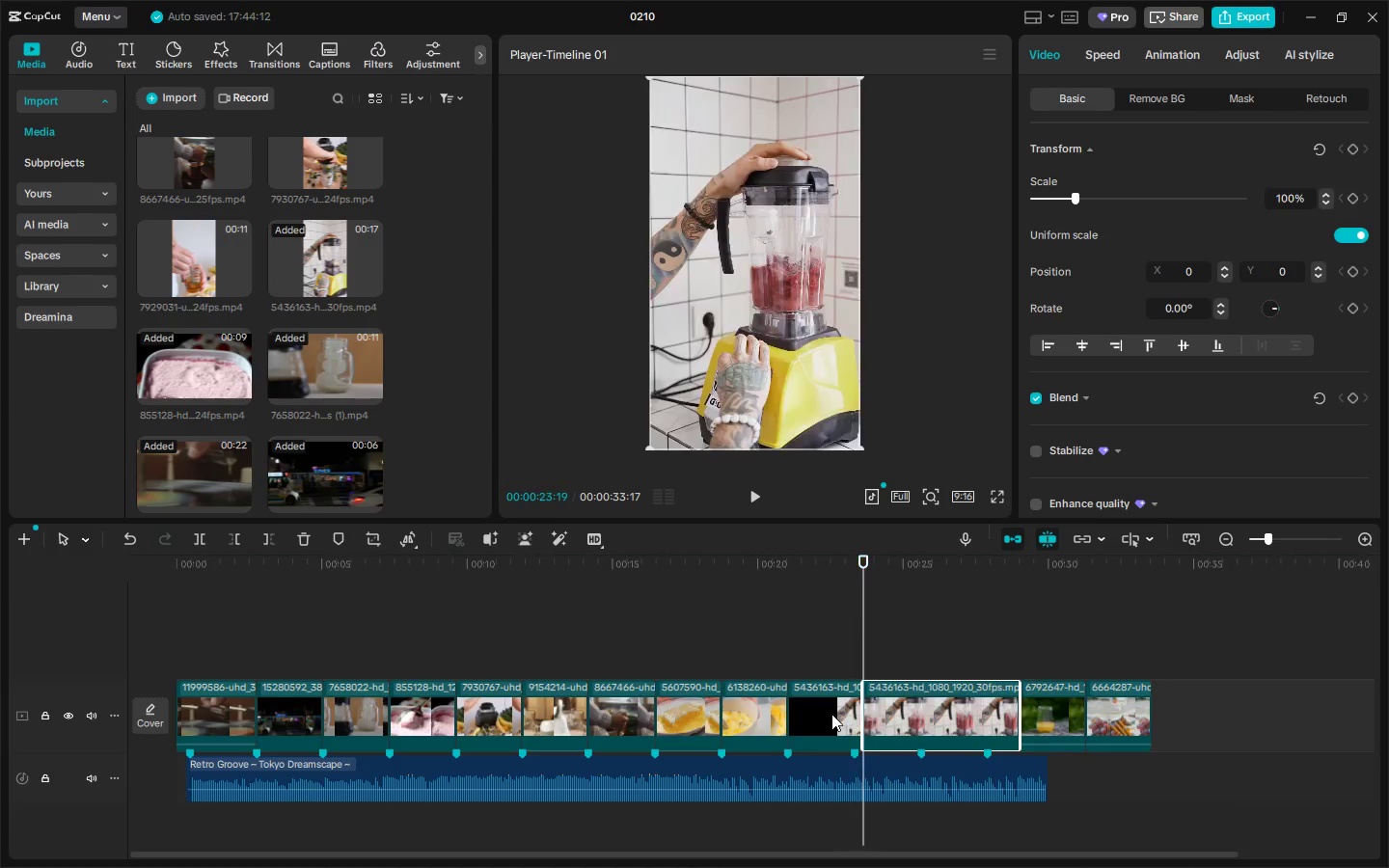 
double_click([831, 714])
 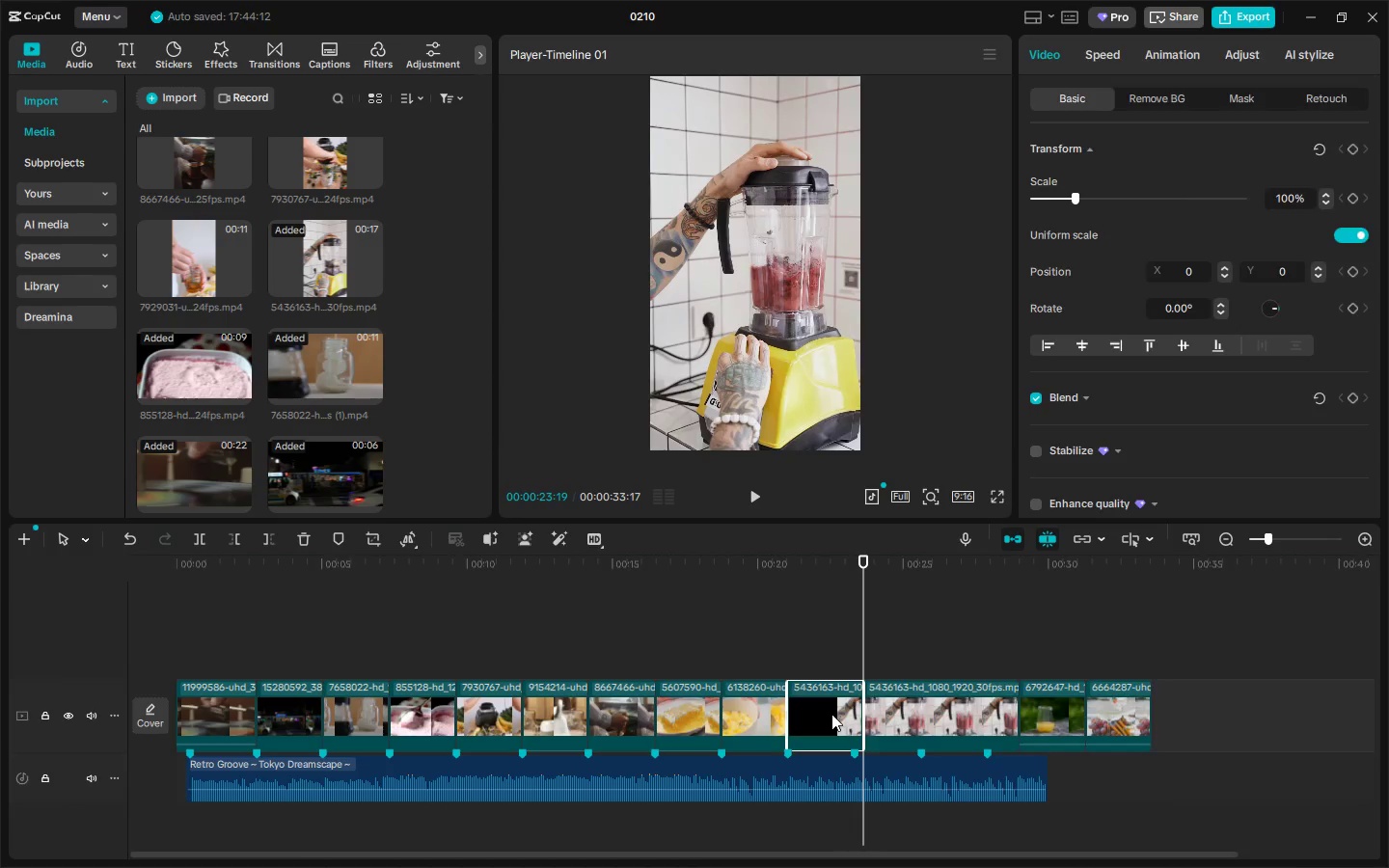 
key(Delete)
 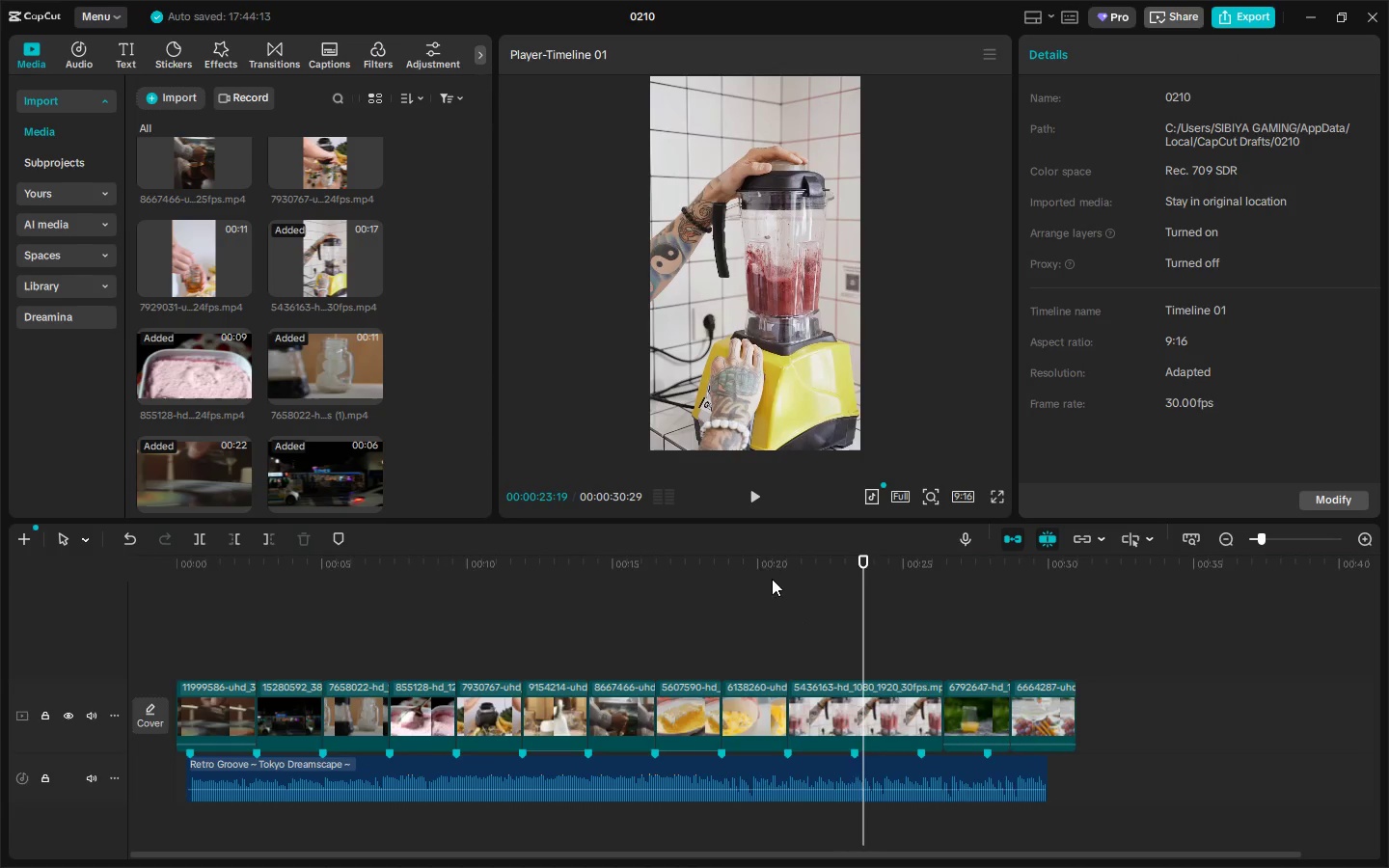 
left_click_drag(start_coordinate=[772, 579], to_coordinate=[765, 579])
 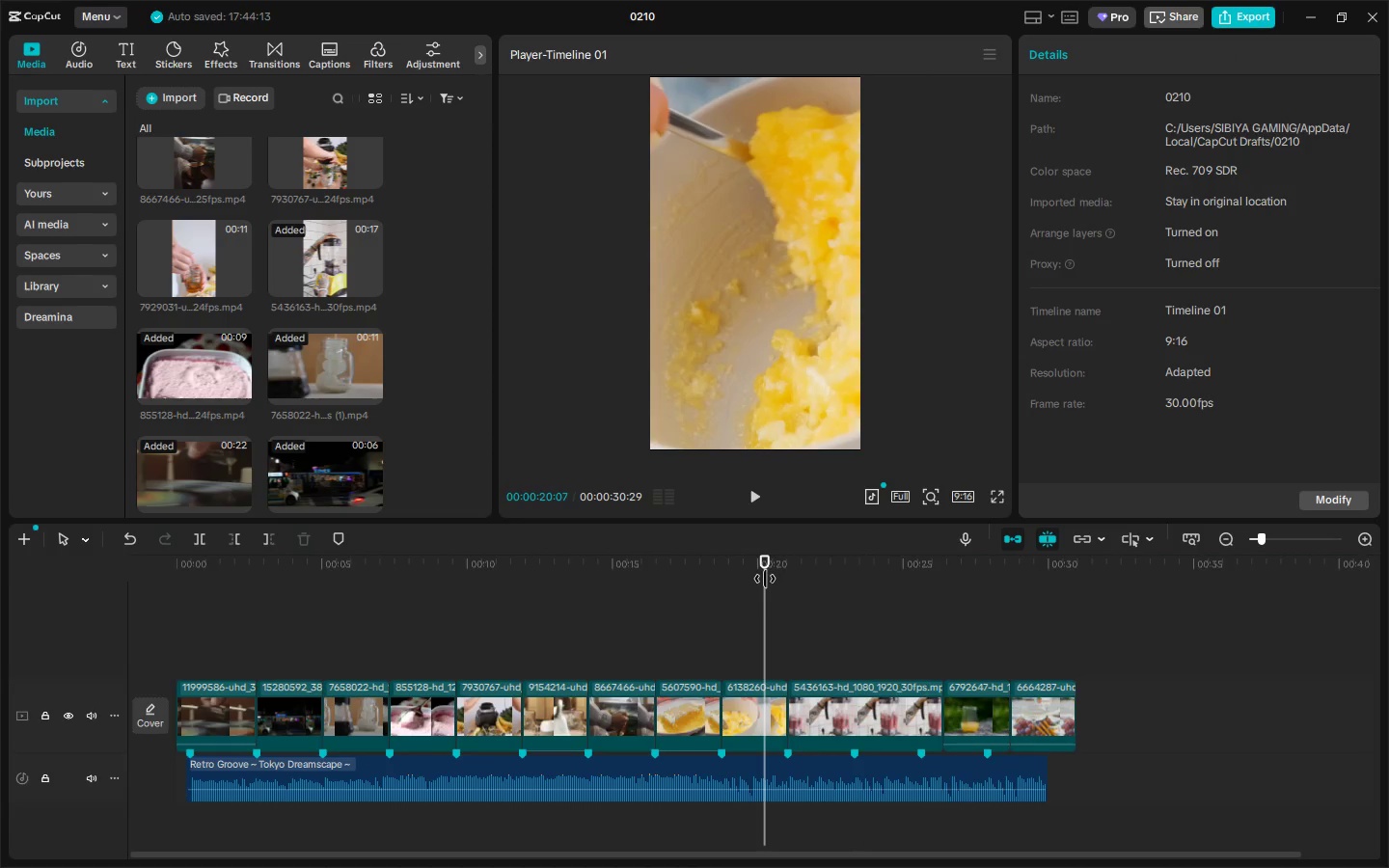 
key(Space)
 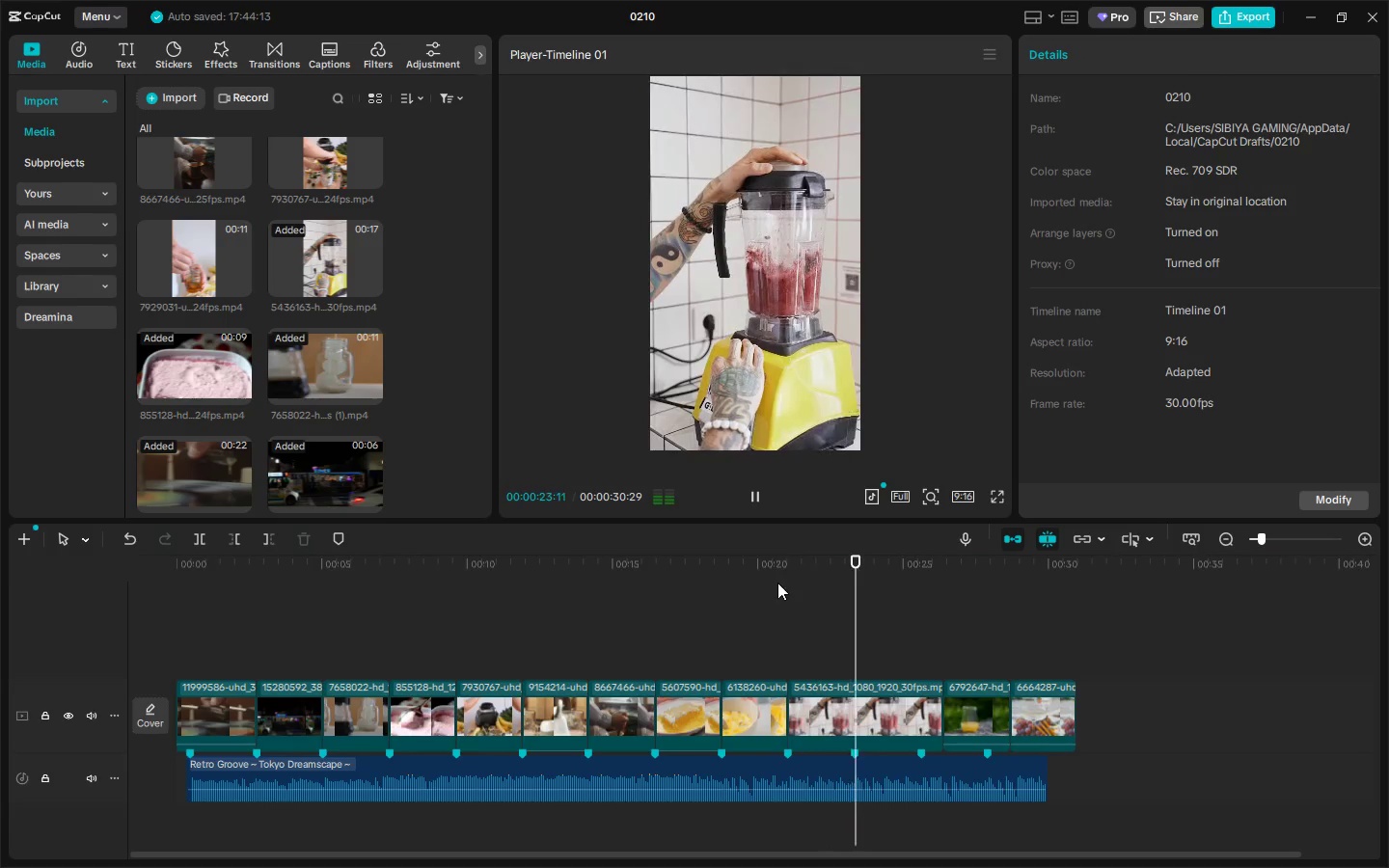 
left_click_drag(start_coordinate=[849, 572], to_coordinate=[856, 572])
 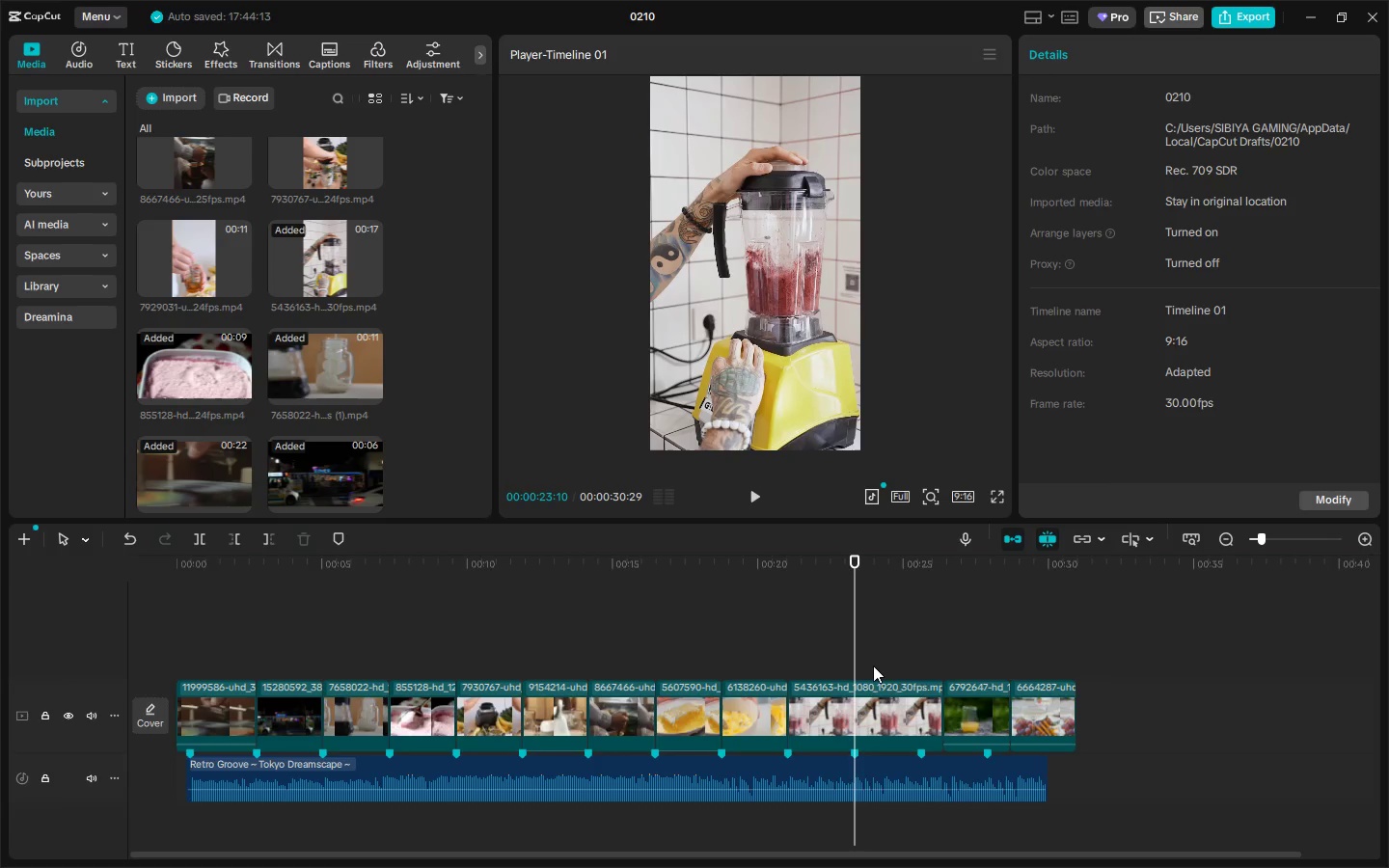 
key(Control+ControlLeft)
 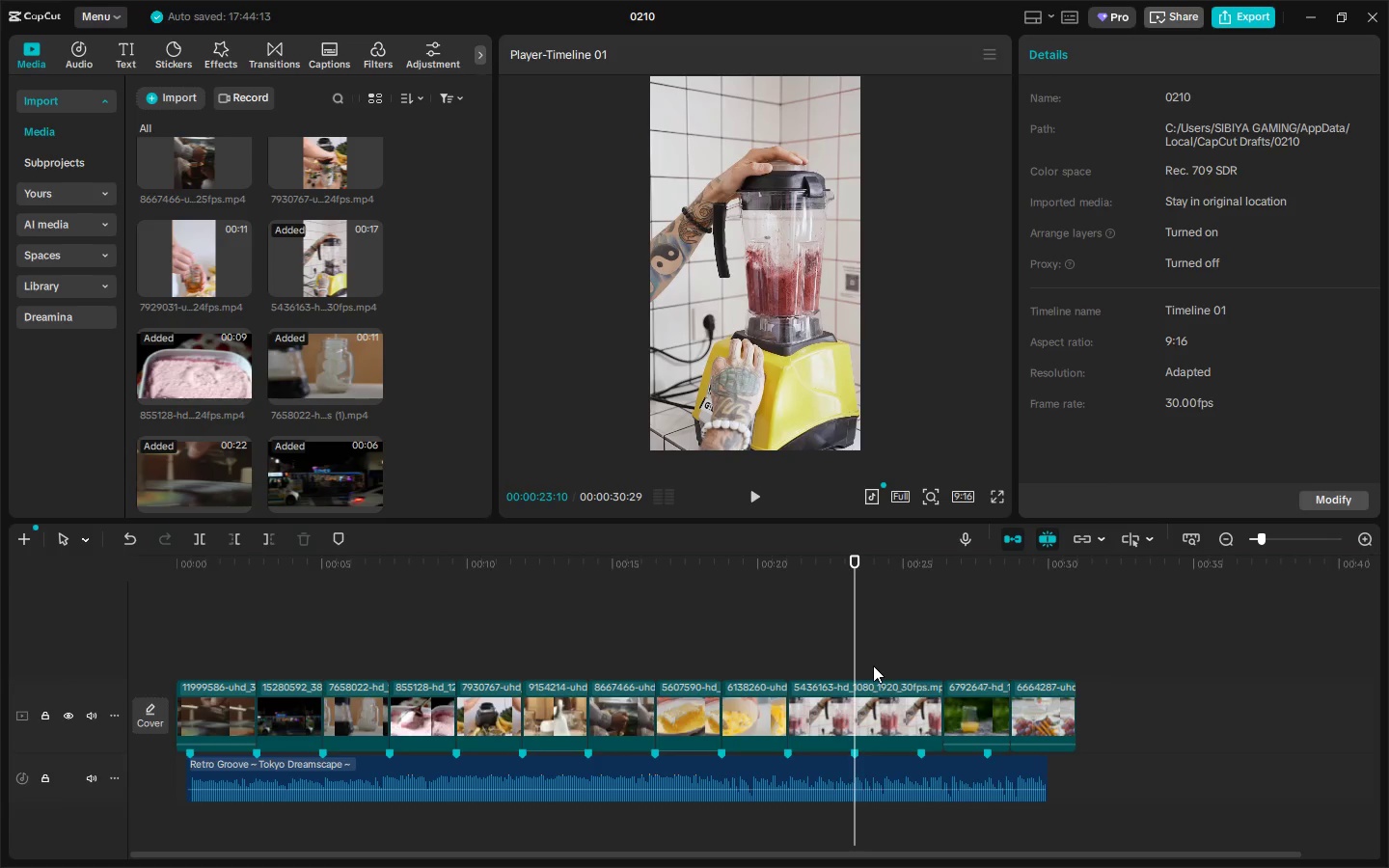 
key(Control+B)
 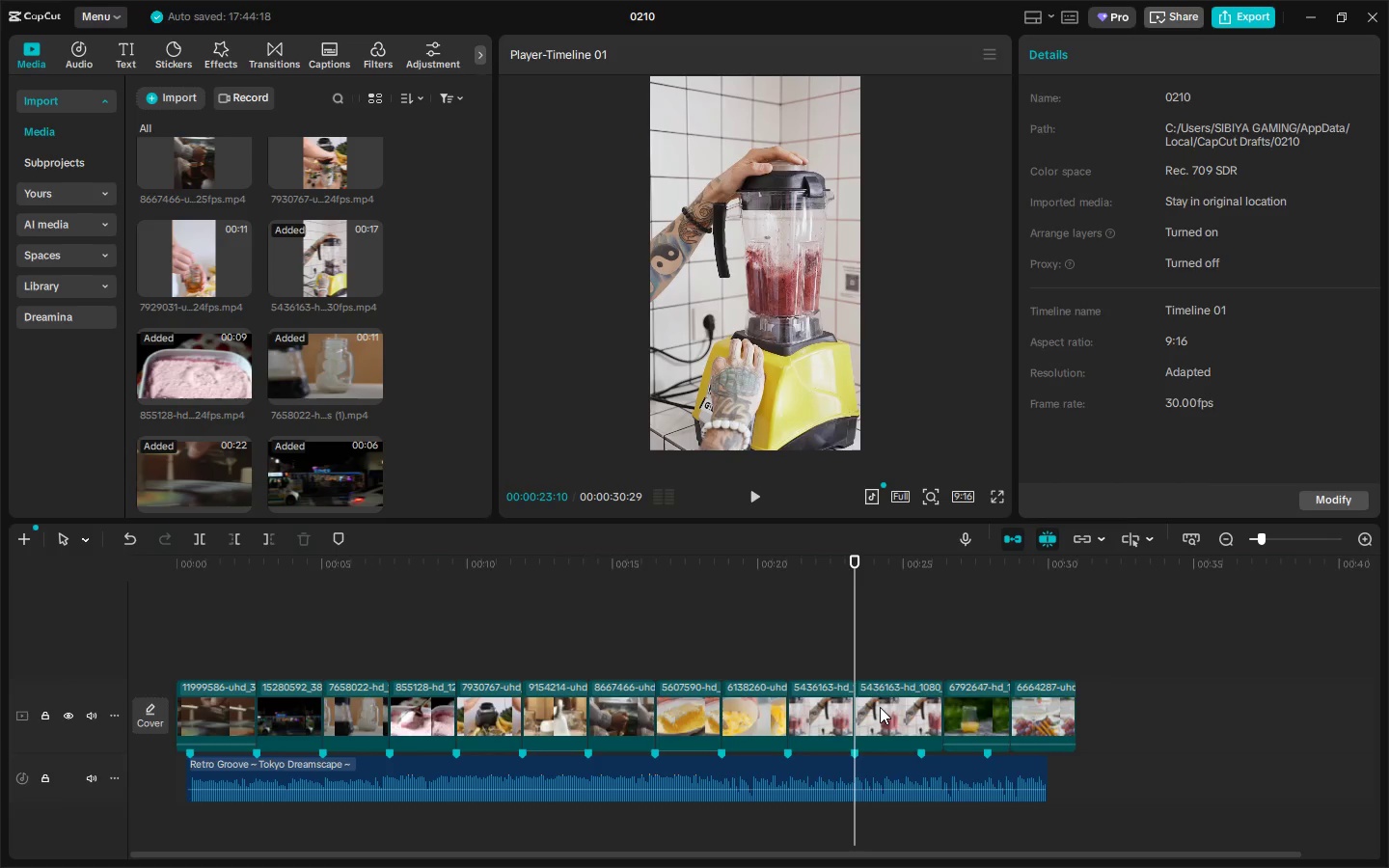 
left_click([880, 707])
 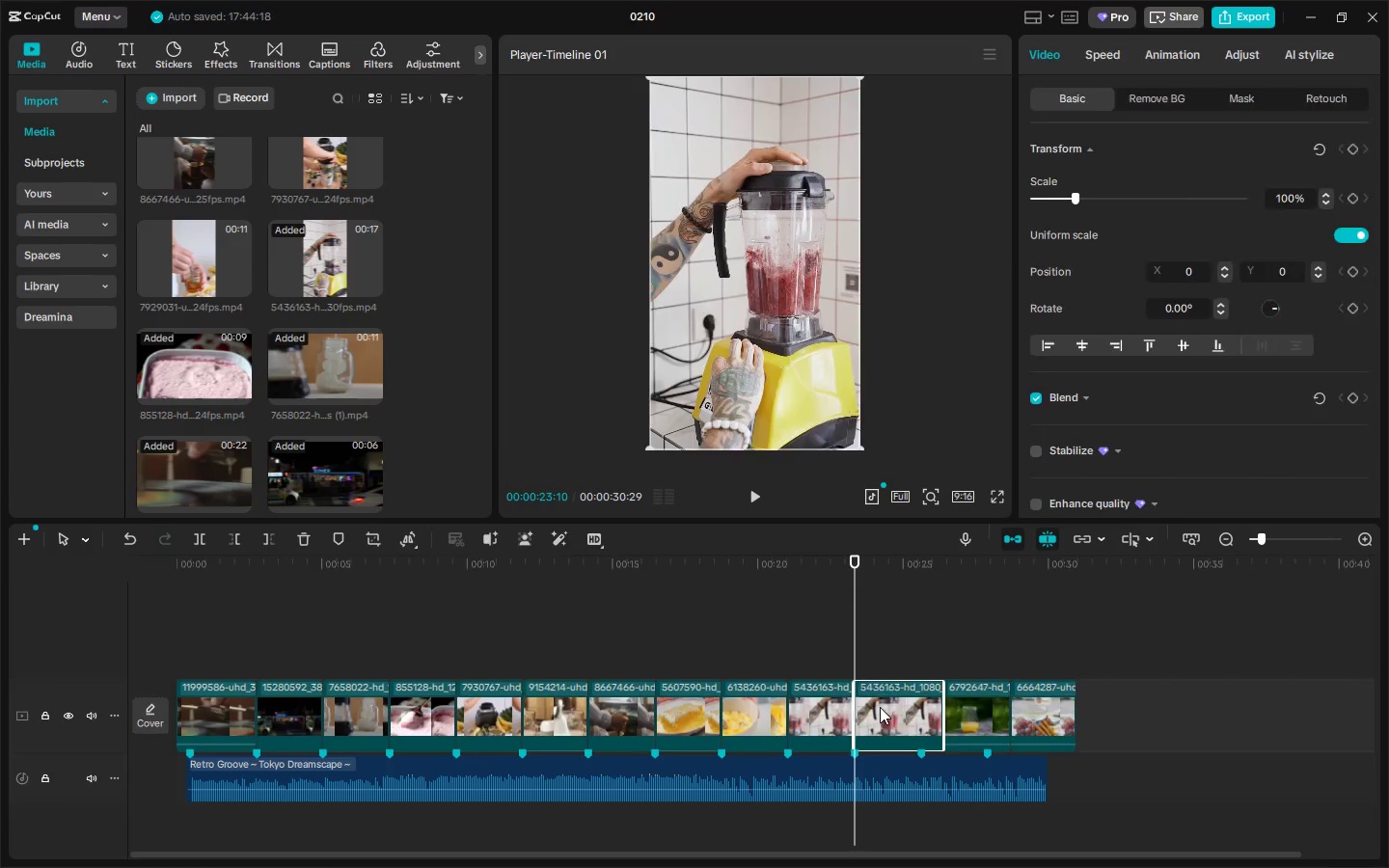 
key(Delete)
 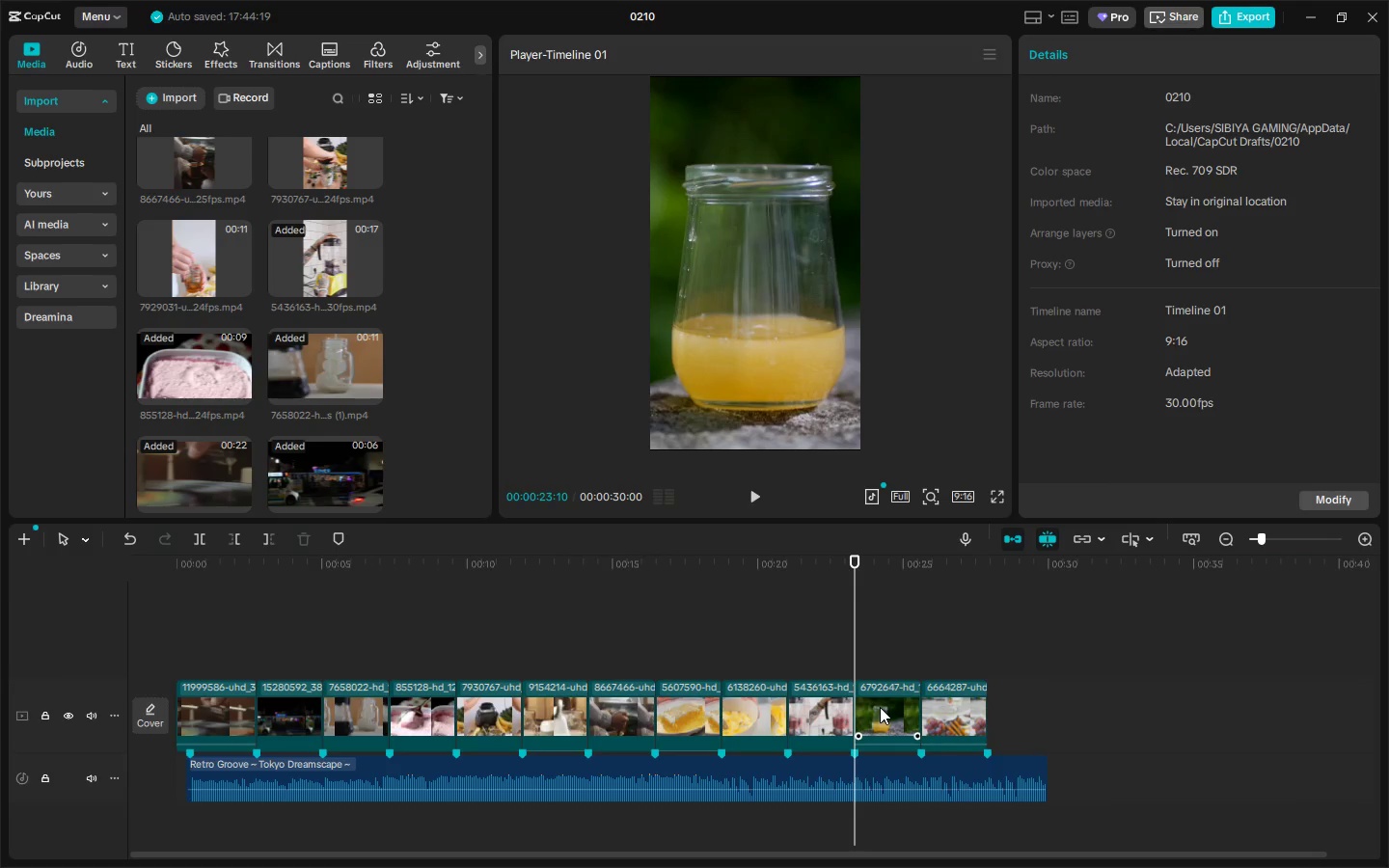 
key(Space)
 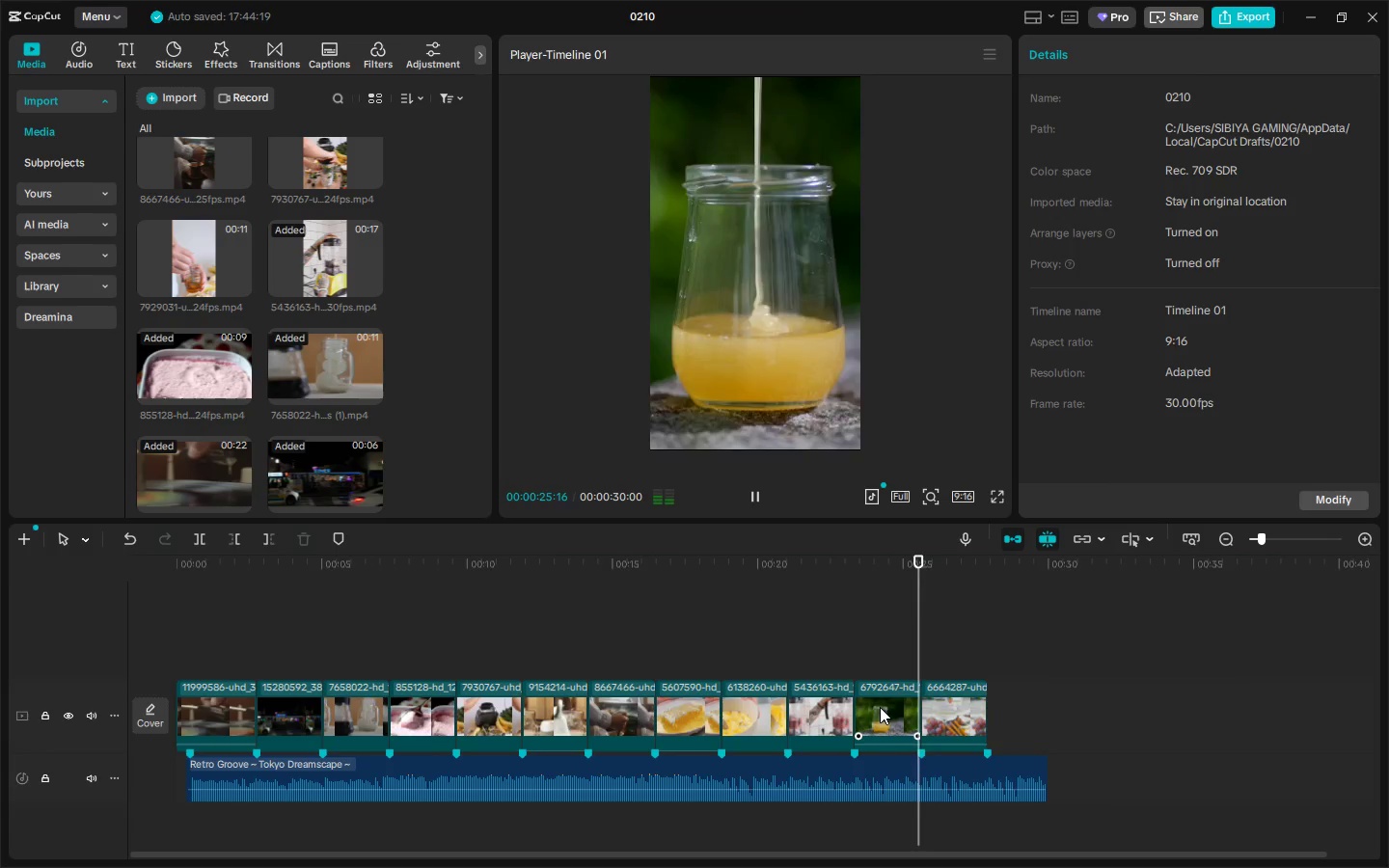 
key(Space)
 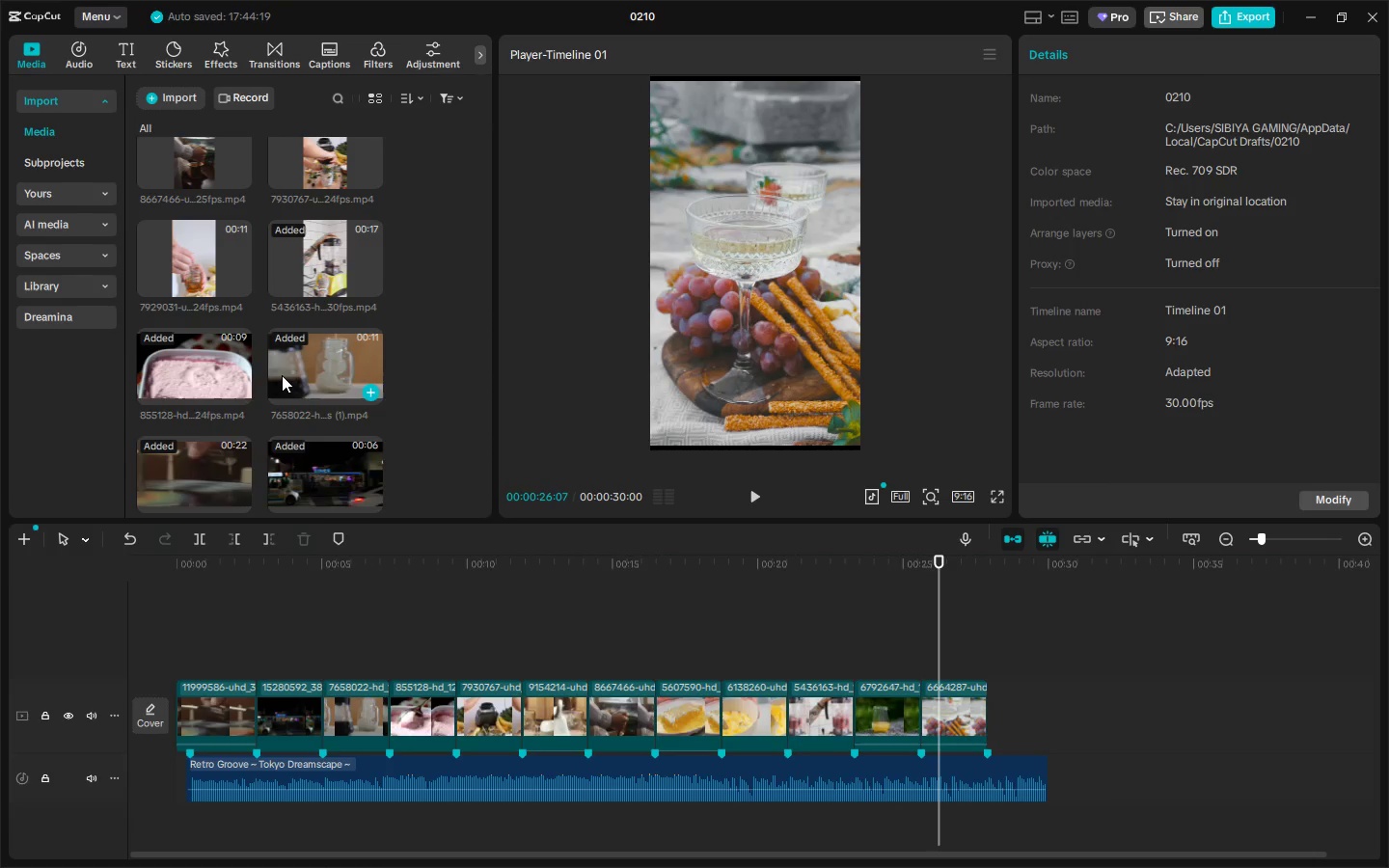 
scroll: coordinate [282, 375], scroll_direction: up, amount: 1.0
 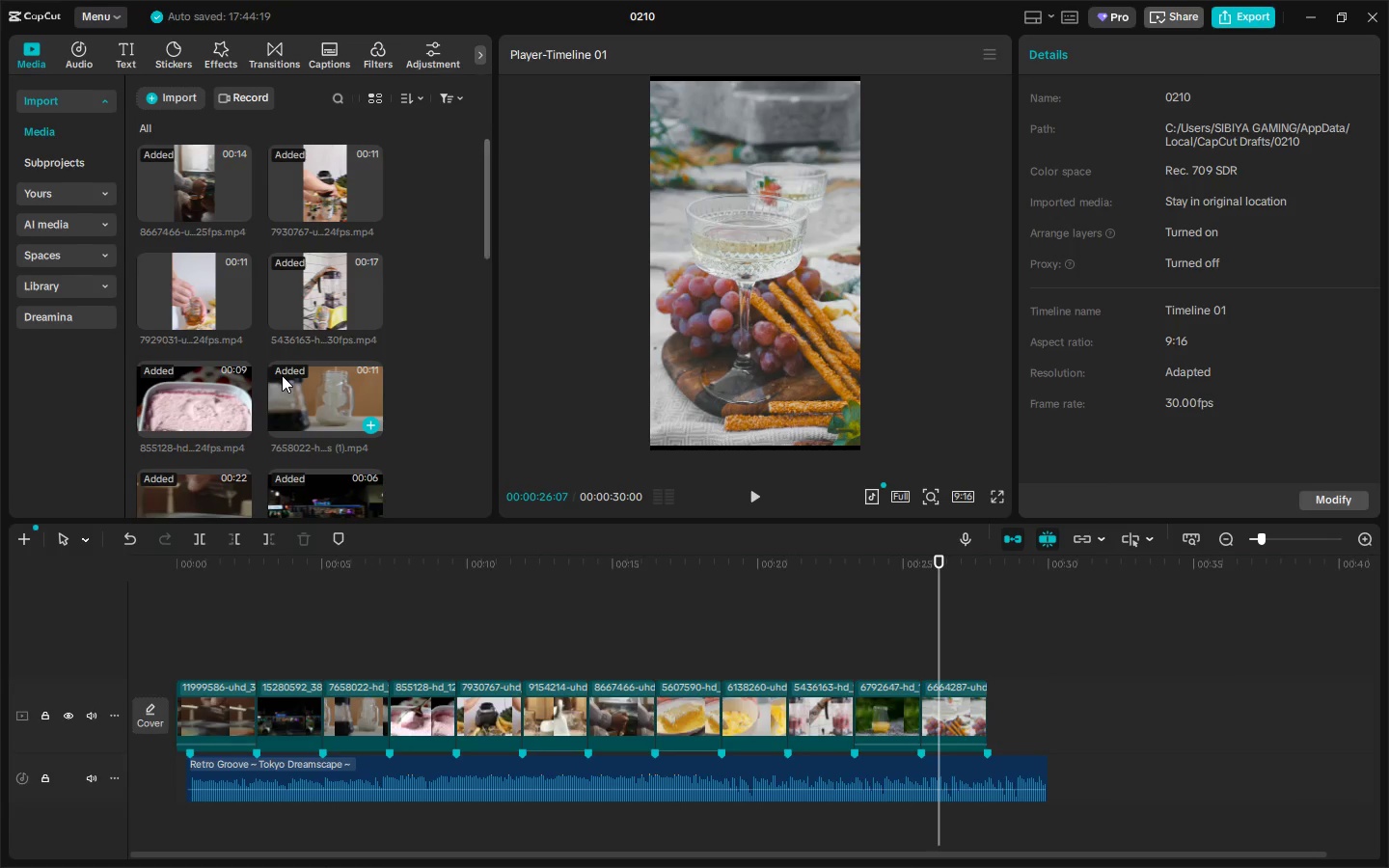 
scroll: coordinate [282, 375], scroll_direction: none, amount: 0.0
 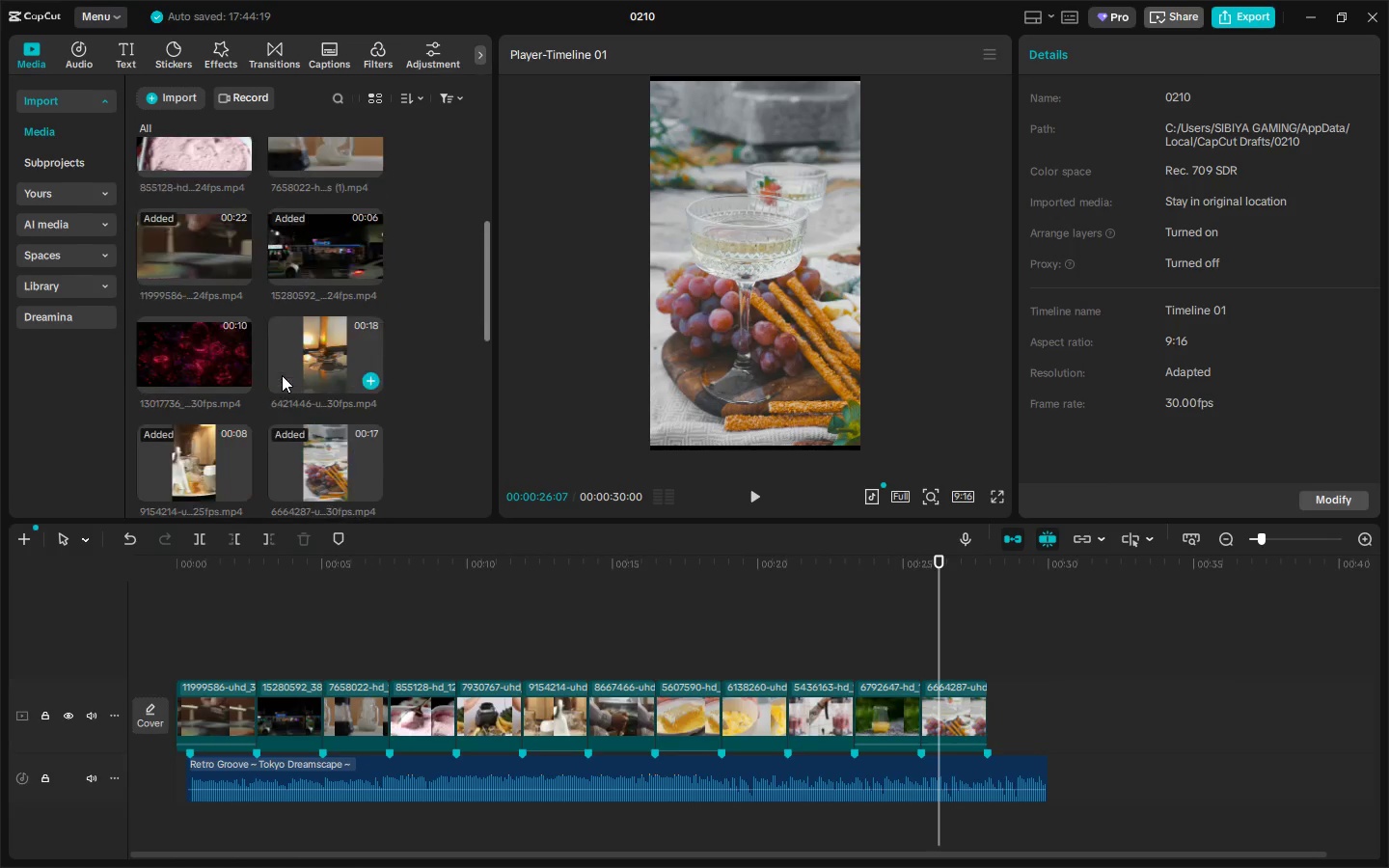 
scroll: coordinate [282, 375], scroll_direction: down, amount: 2.0
 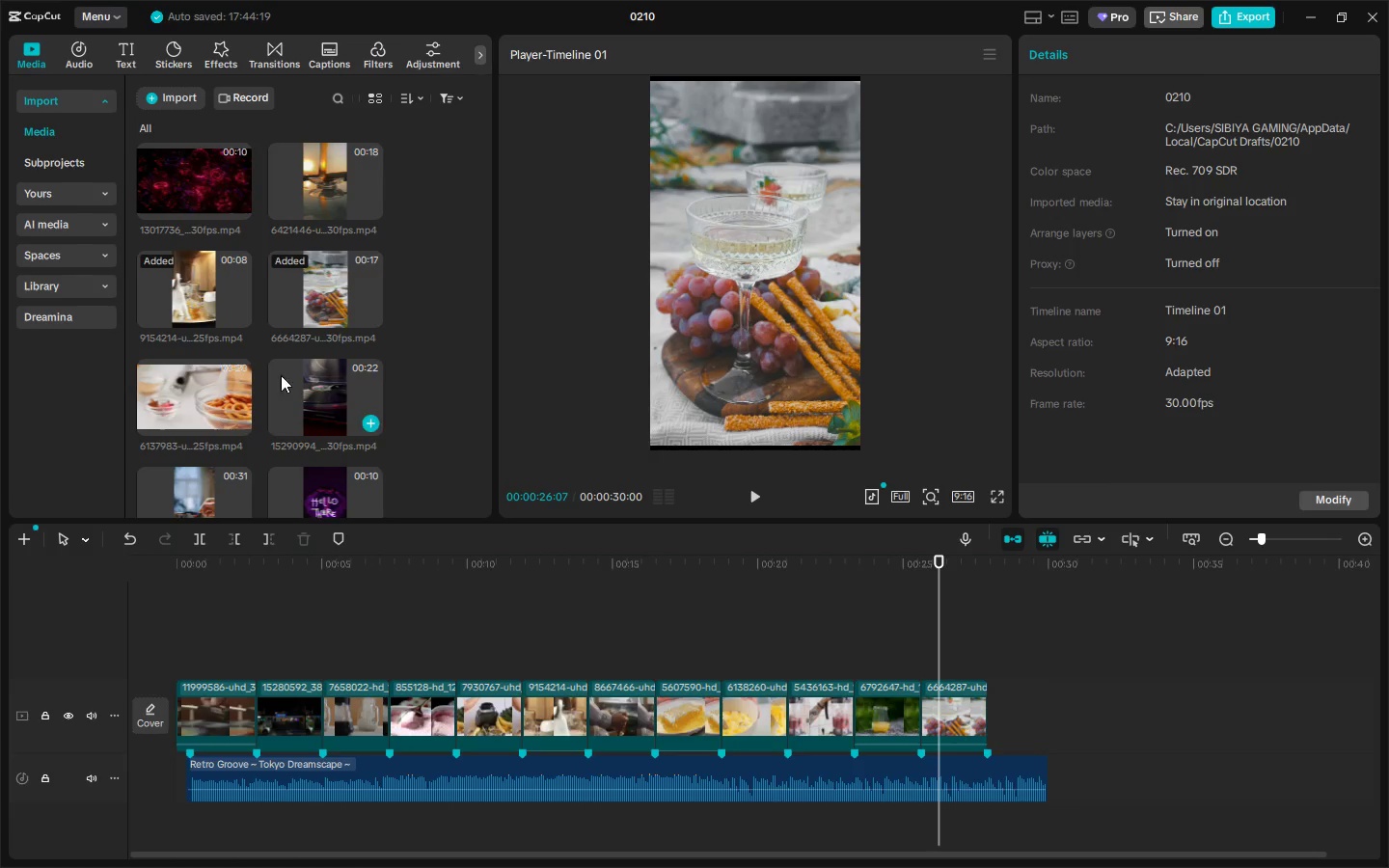 
left_click_drag(start_coordinate=[154, 384], to_coordinate=[999, 719])
 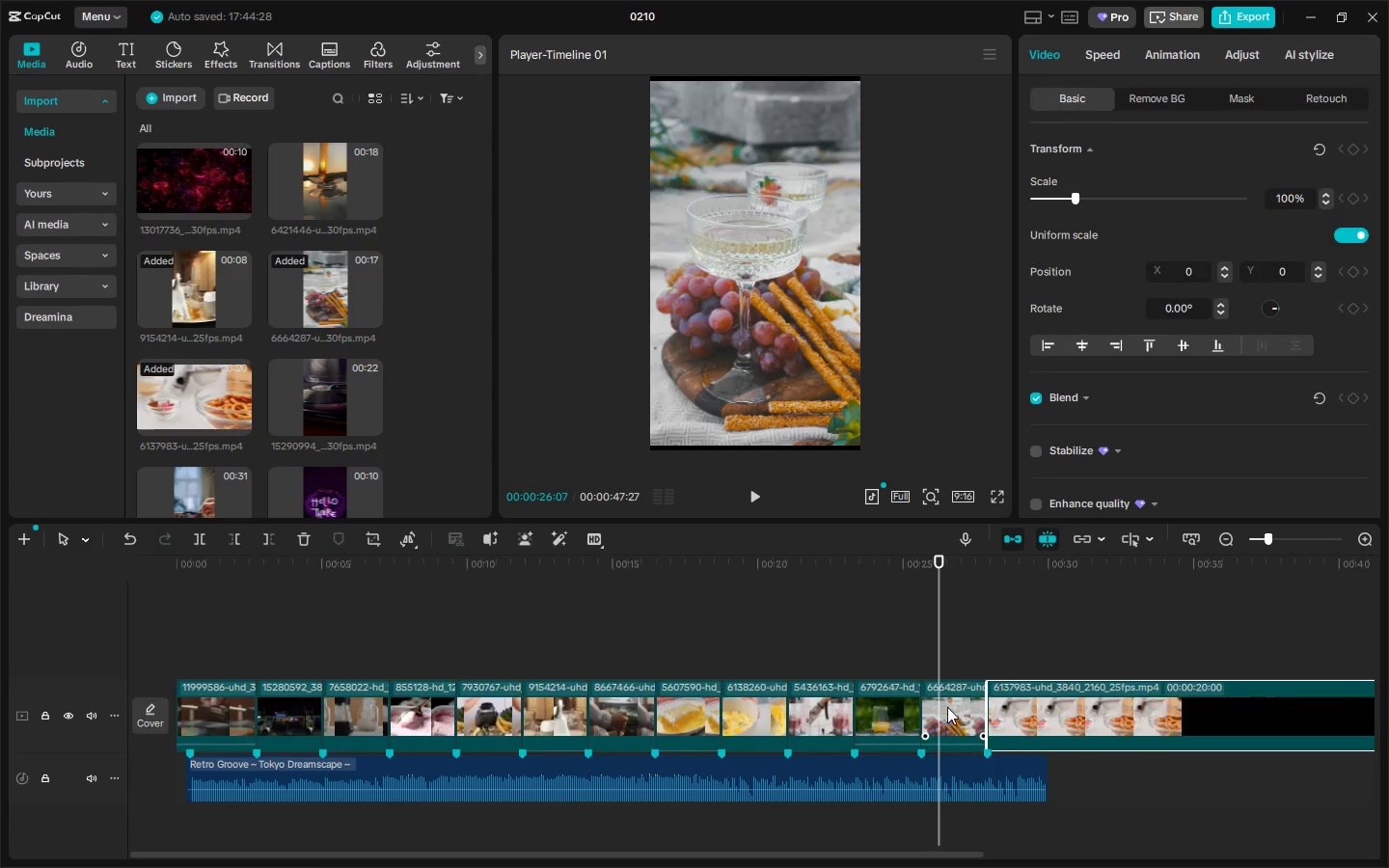 
left_click([947, 707])
 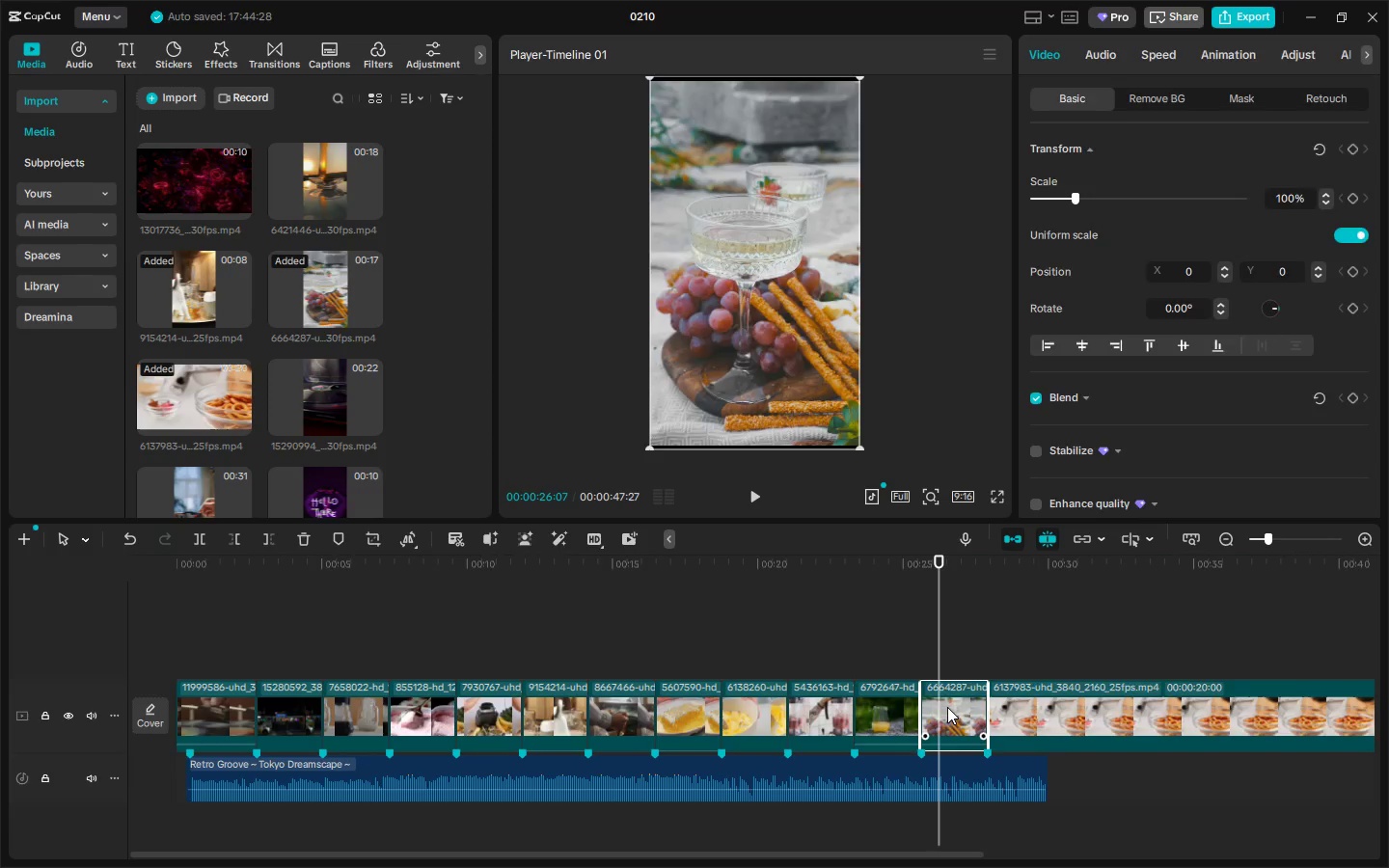 
key(Delete)
 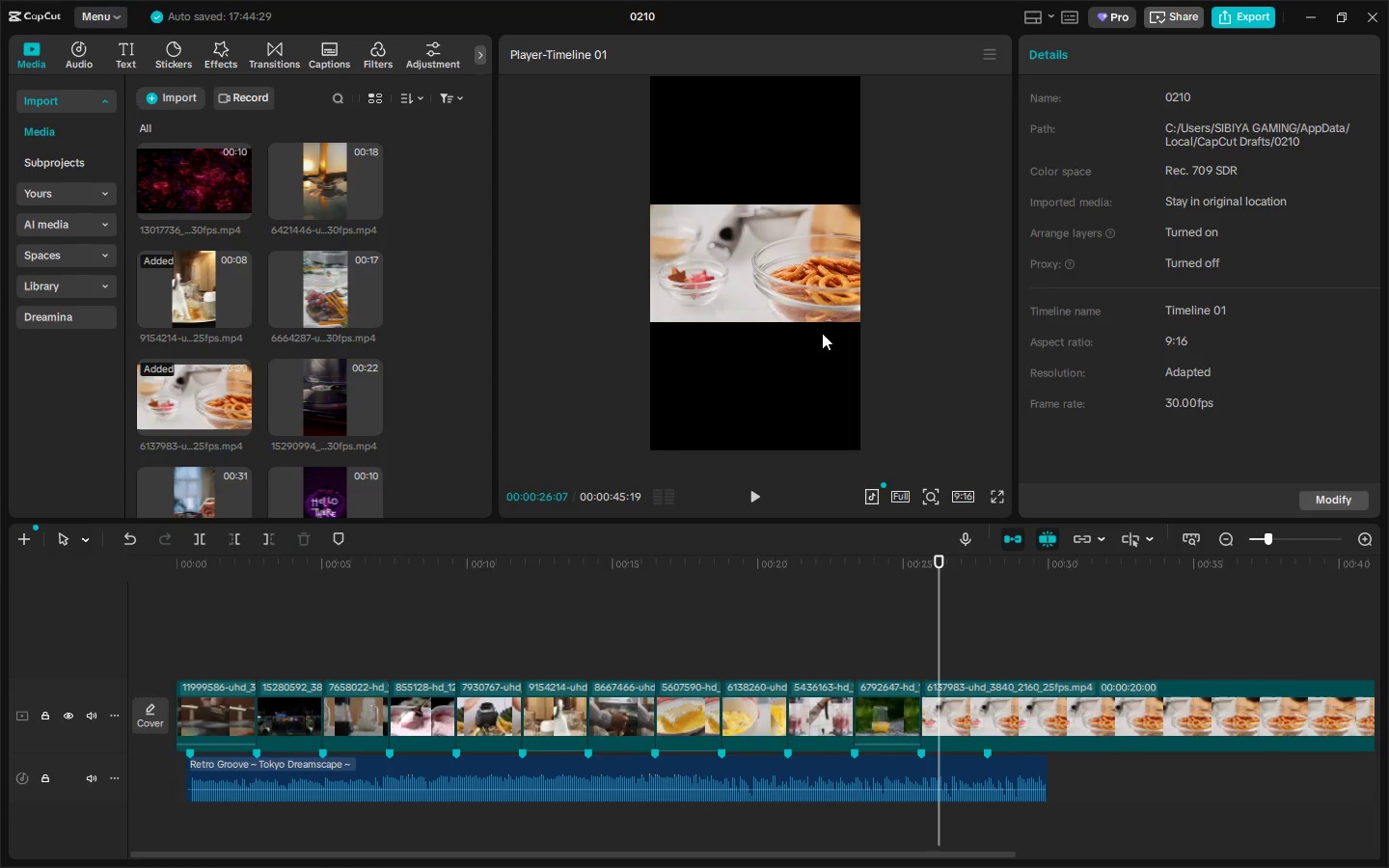 
double_click([825, 306])
 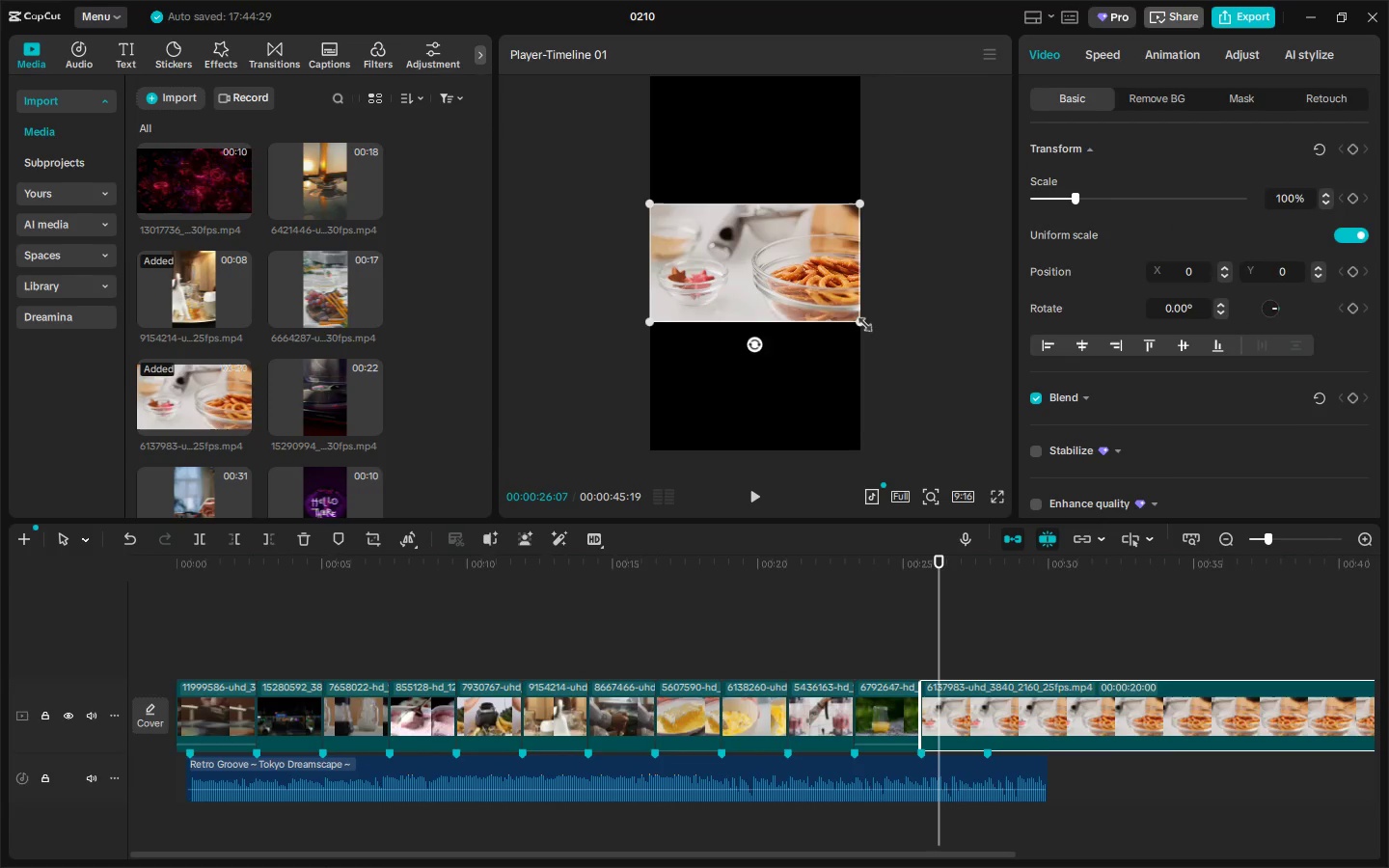 
left_click_drag(start_coordinate=[860, 321], to_coordinate=[1124, 629])
 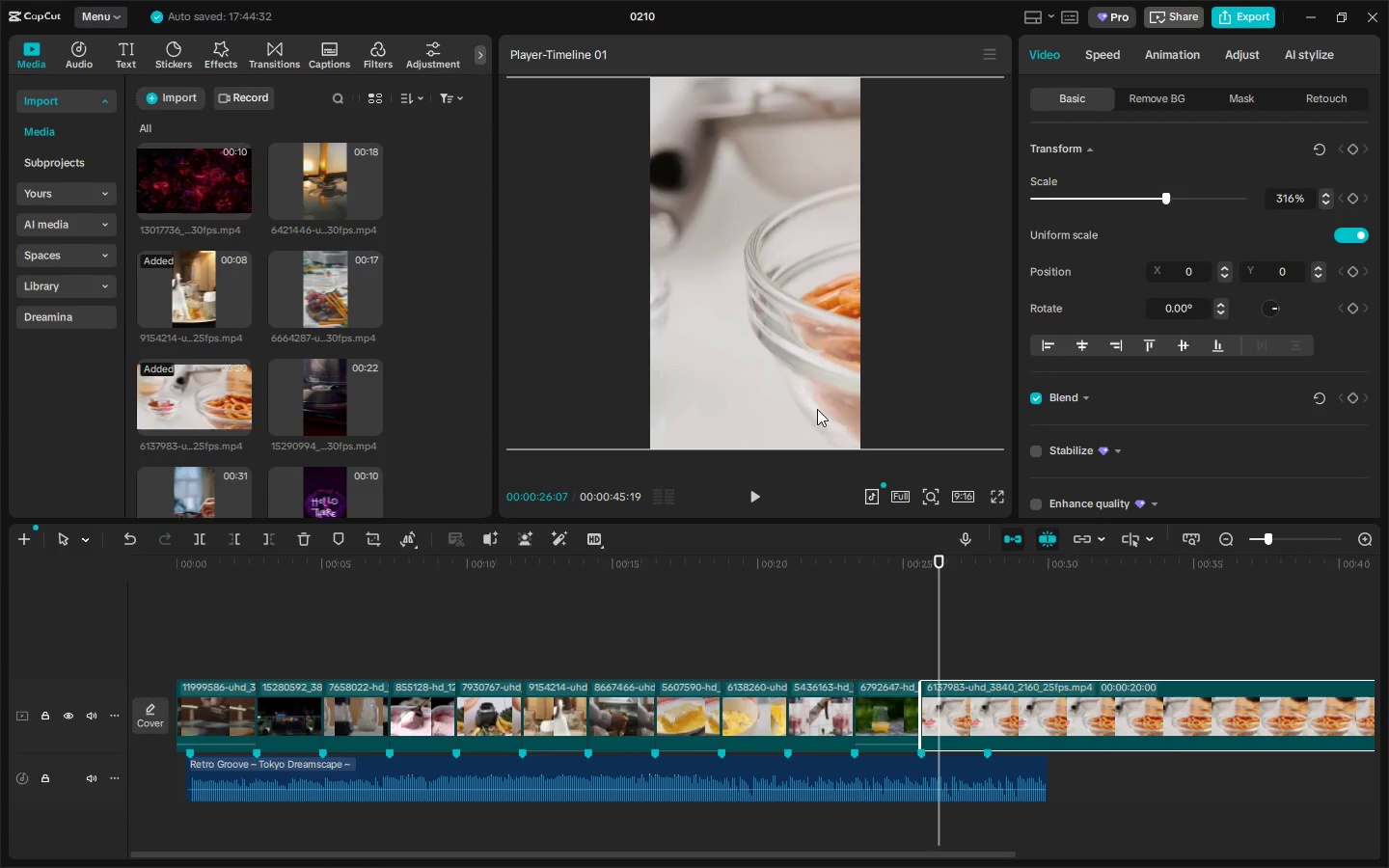 
left_click_drag(start_coordinate=[831, 408], to_coordinate=[749, 404])
 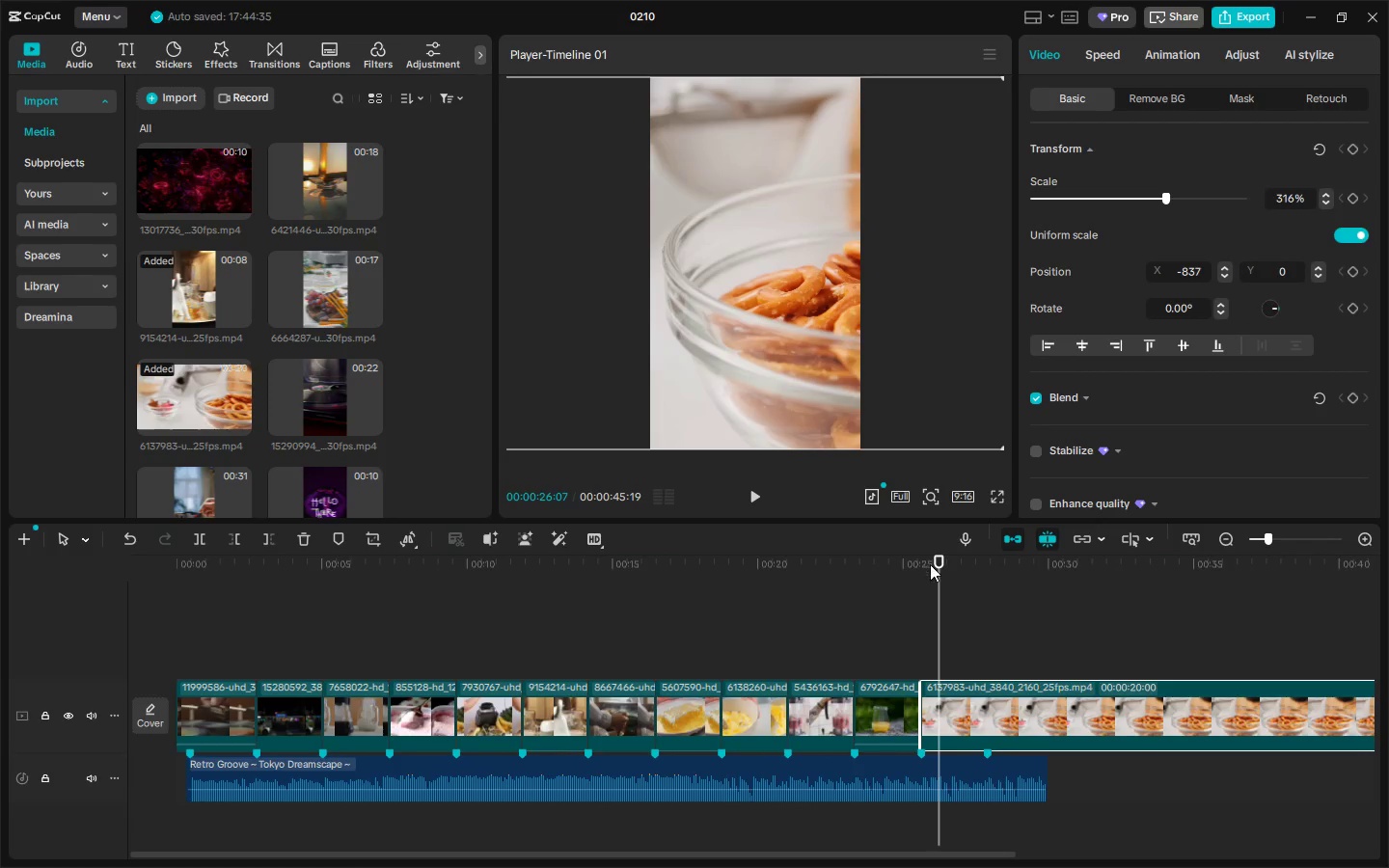 
left_click_drag(start_coordinate=[930, 564], to_coordinate=[991, 578])
 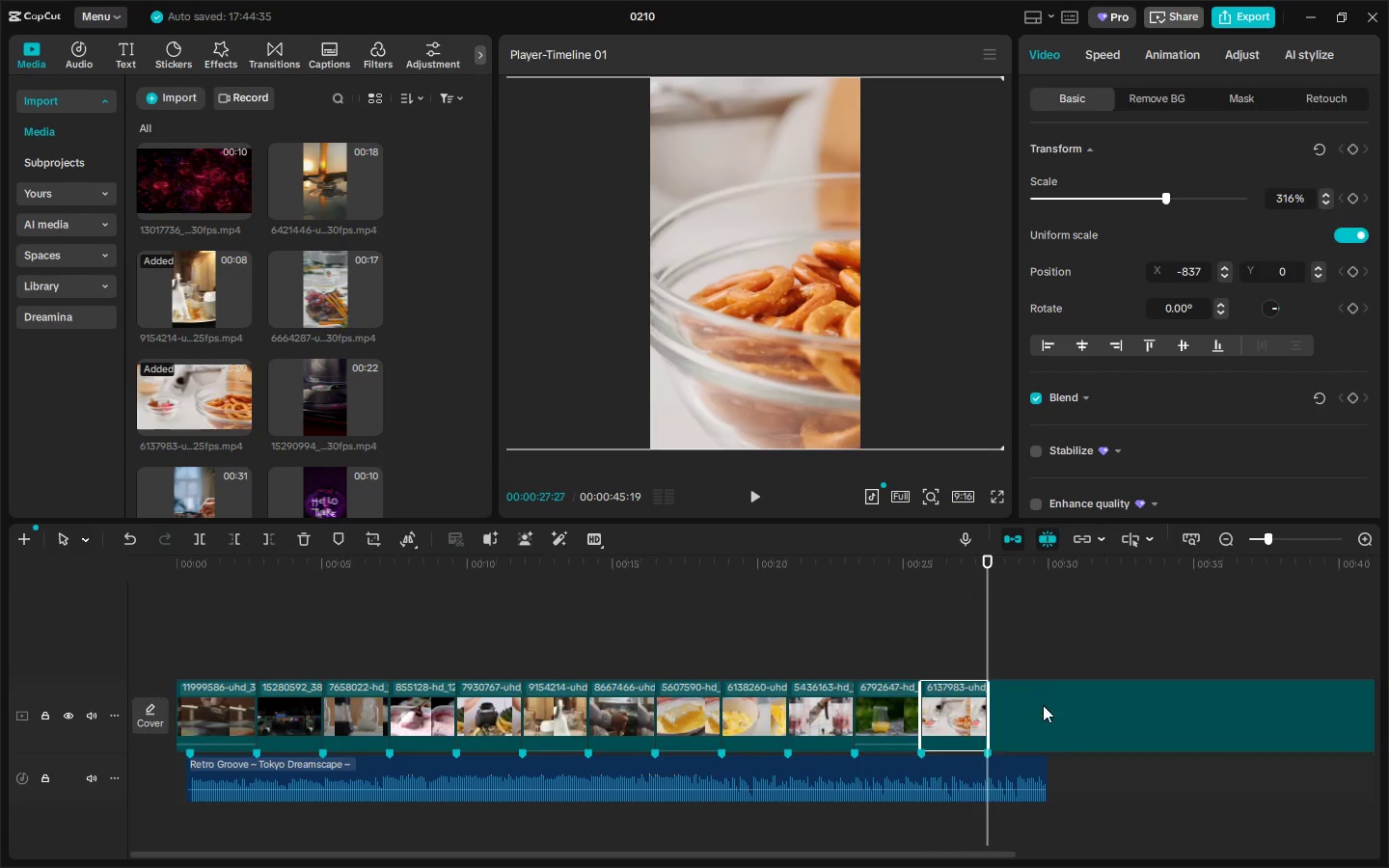 
key(Control+ControlLeft)
 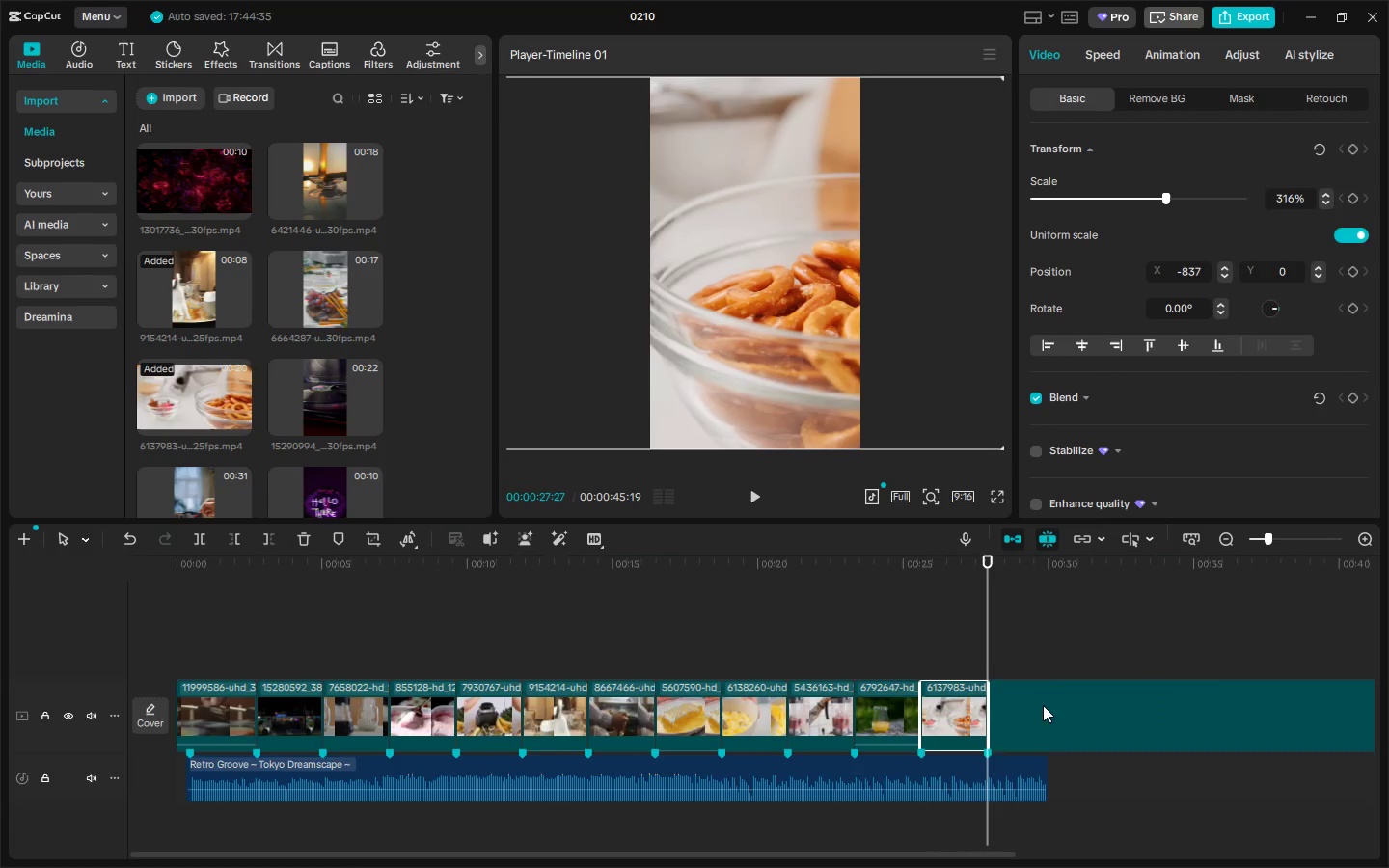 
key(Control+B)
 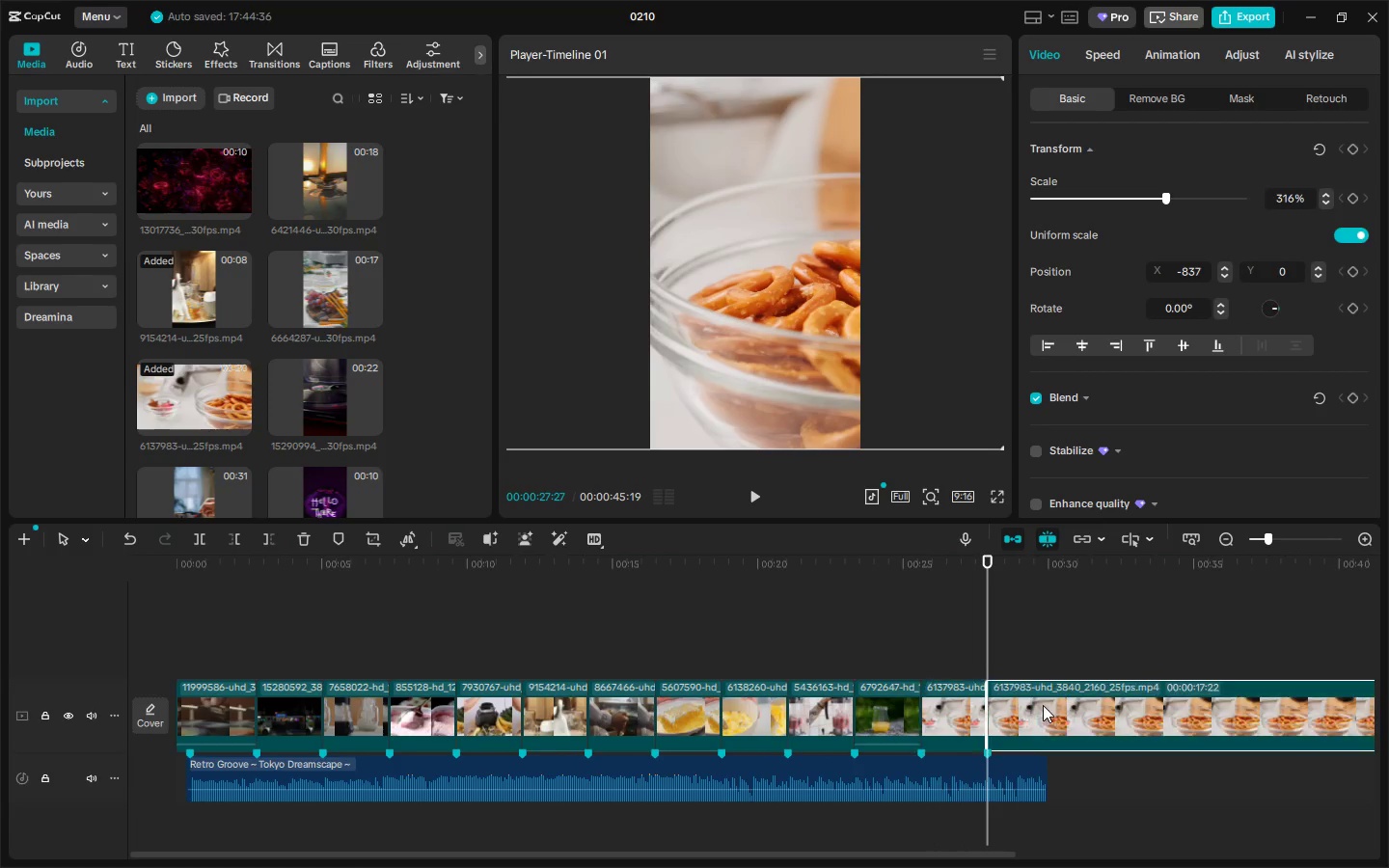 
left_click([1043, 705])
 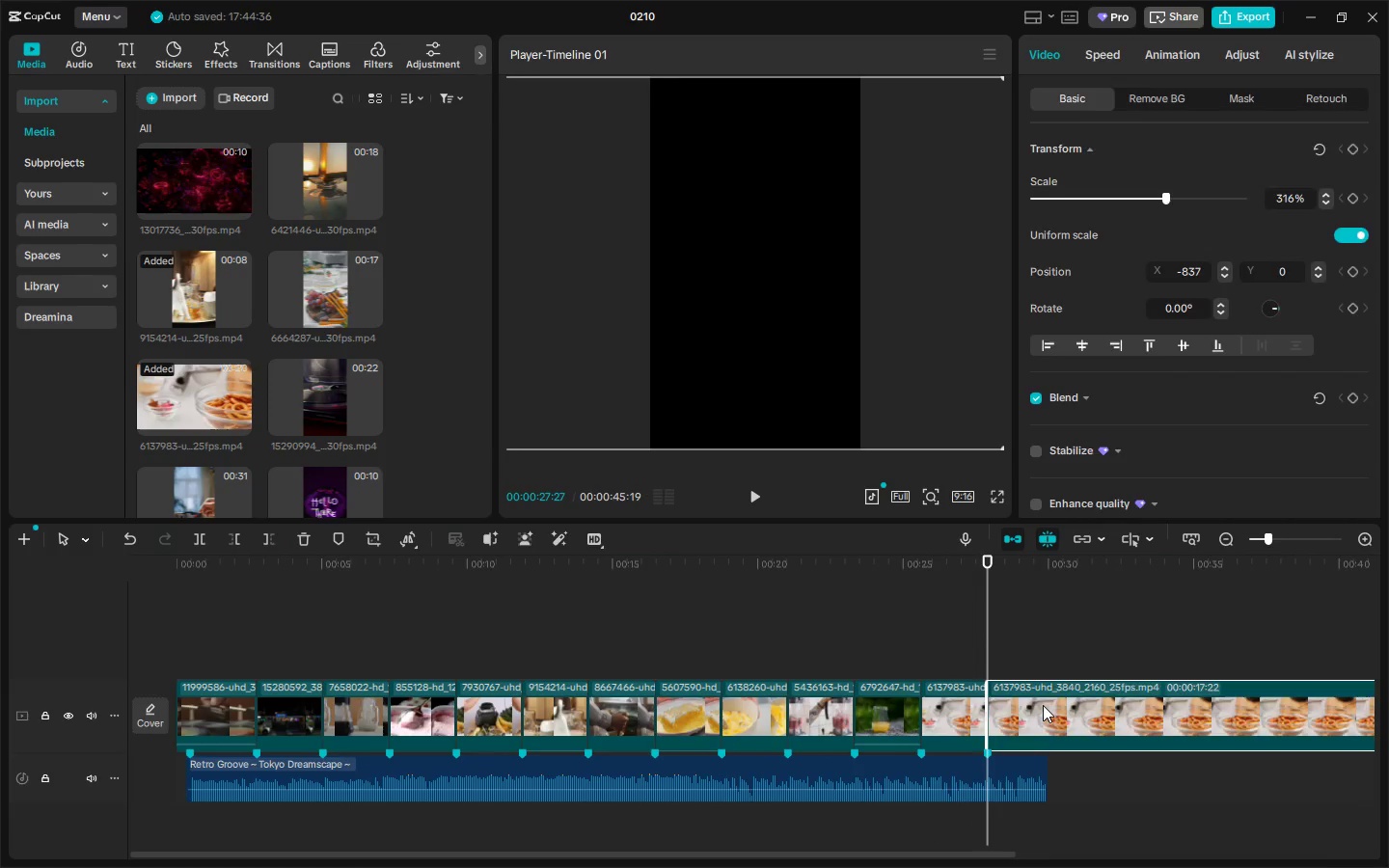 
key(Delete)
 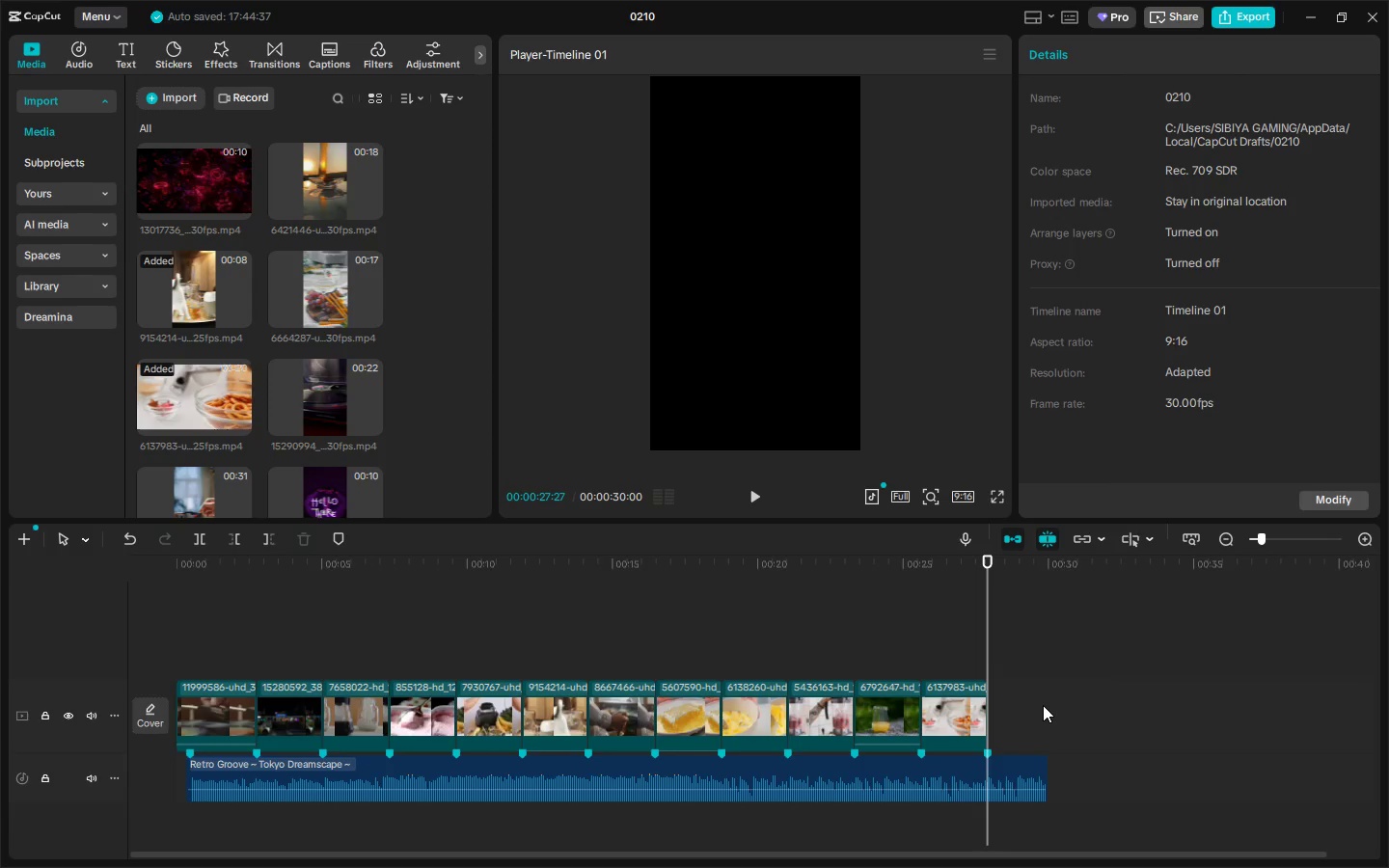 
wait(10.67)
 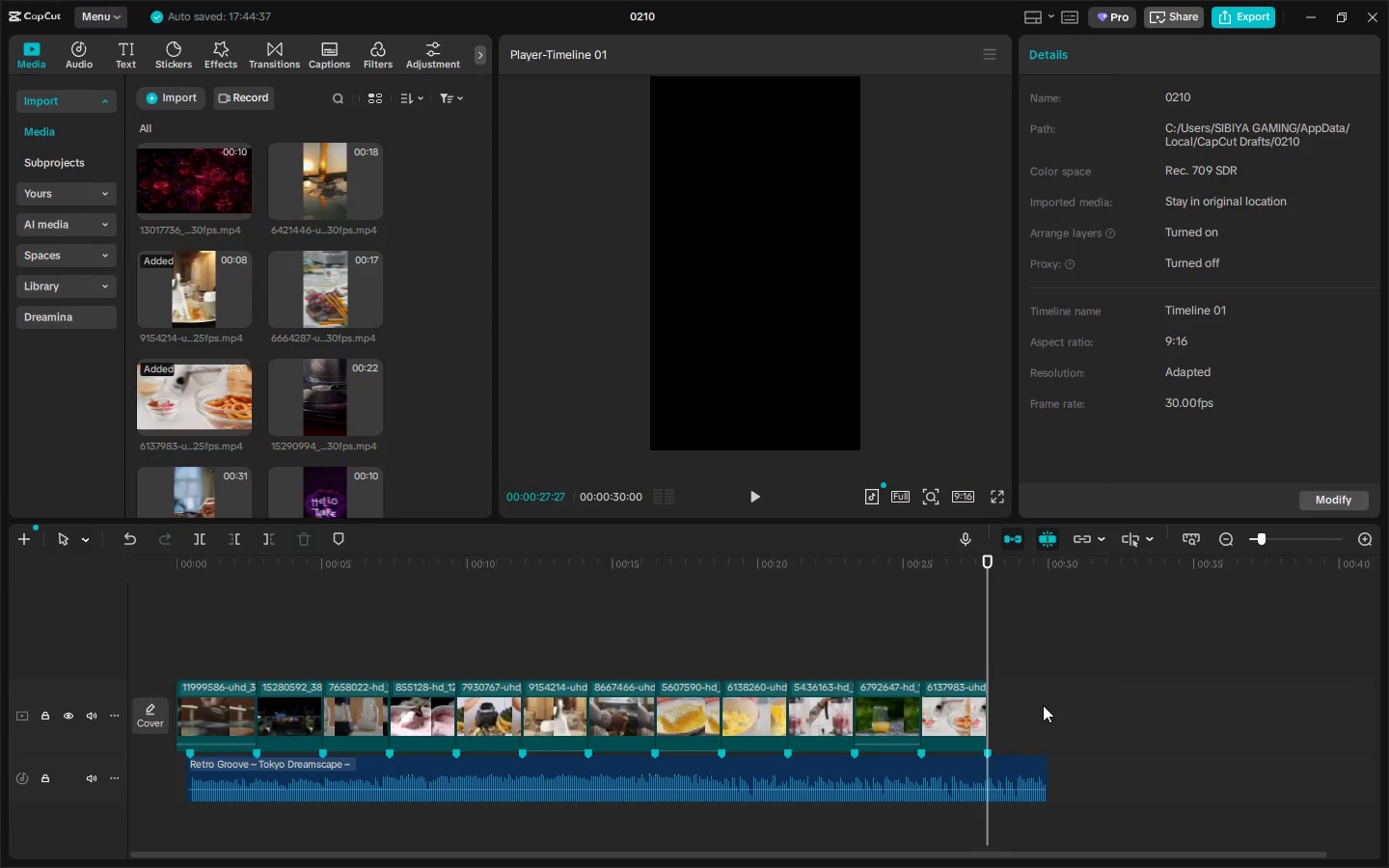 
scroll: coordinate [376, 427], scroll_direction: down, amount: 3.0
 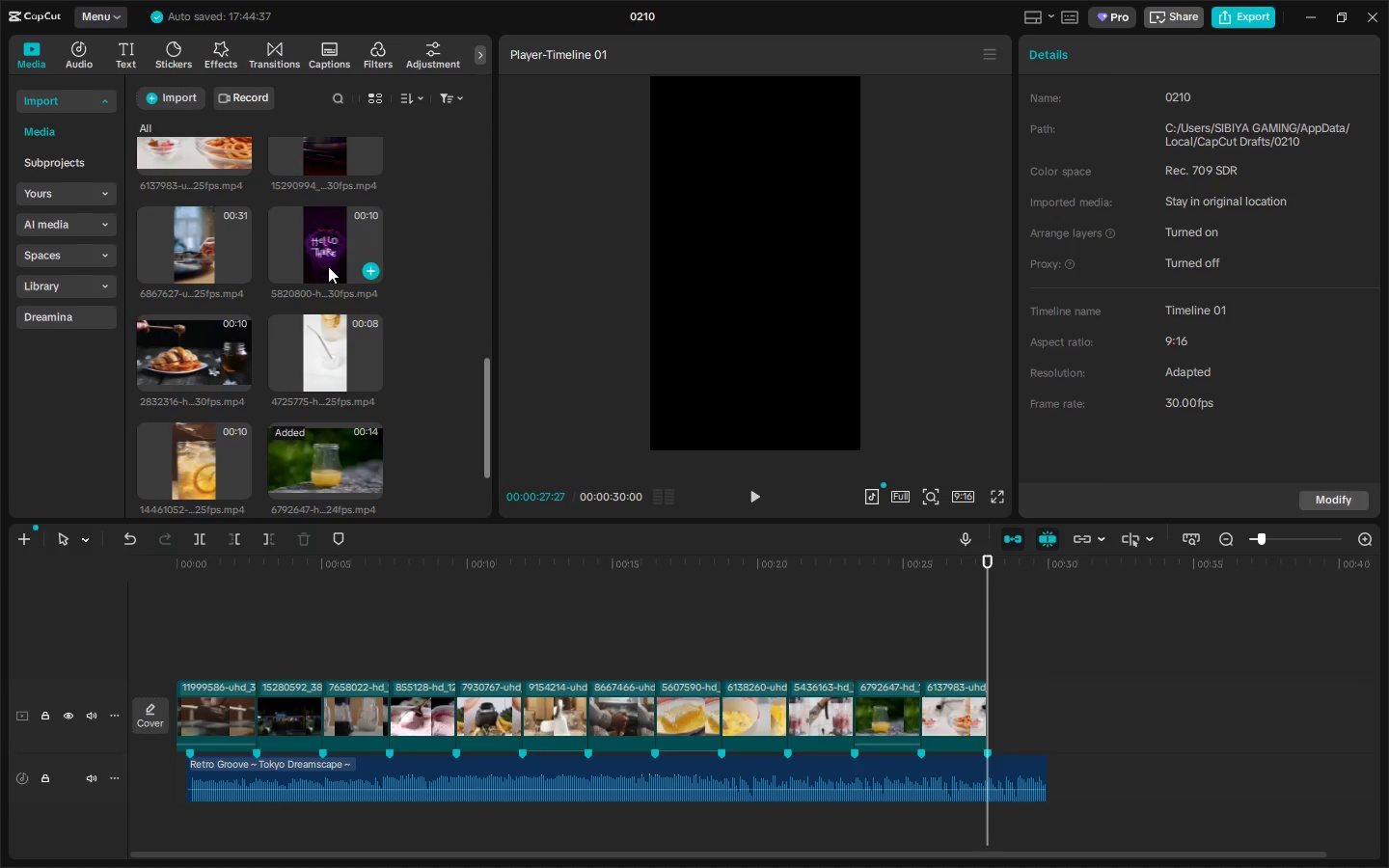 
left_click_drag(start_coordinate=[328, 266], to_coordinate=[994, 714])
 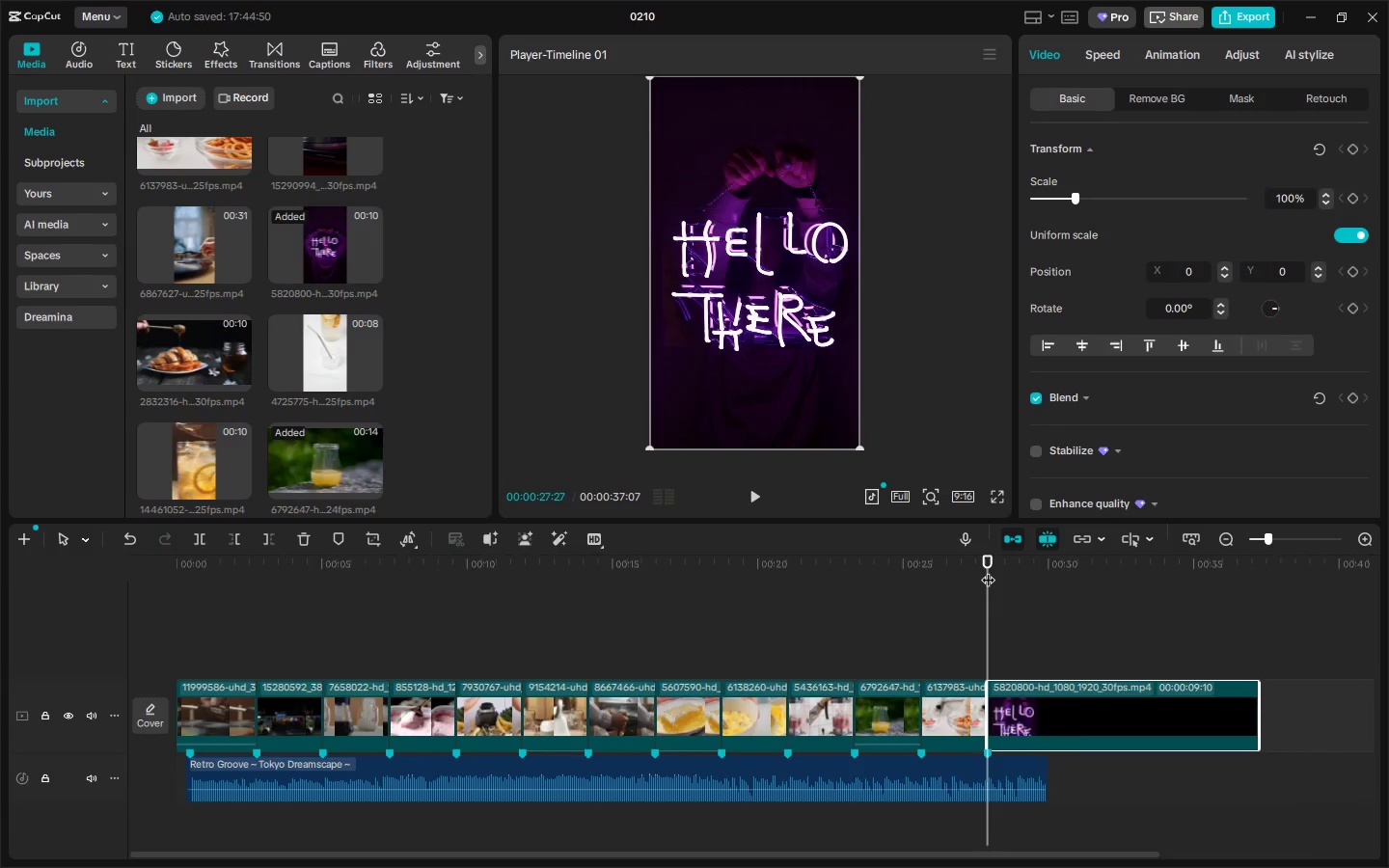 
key(Space)
 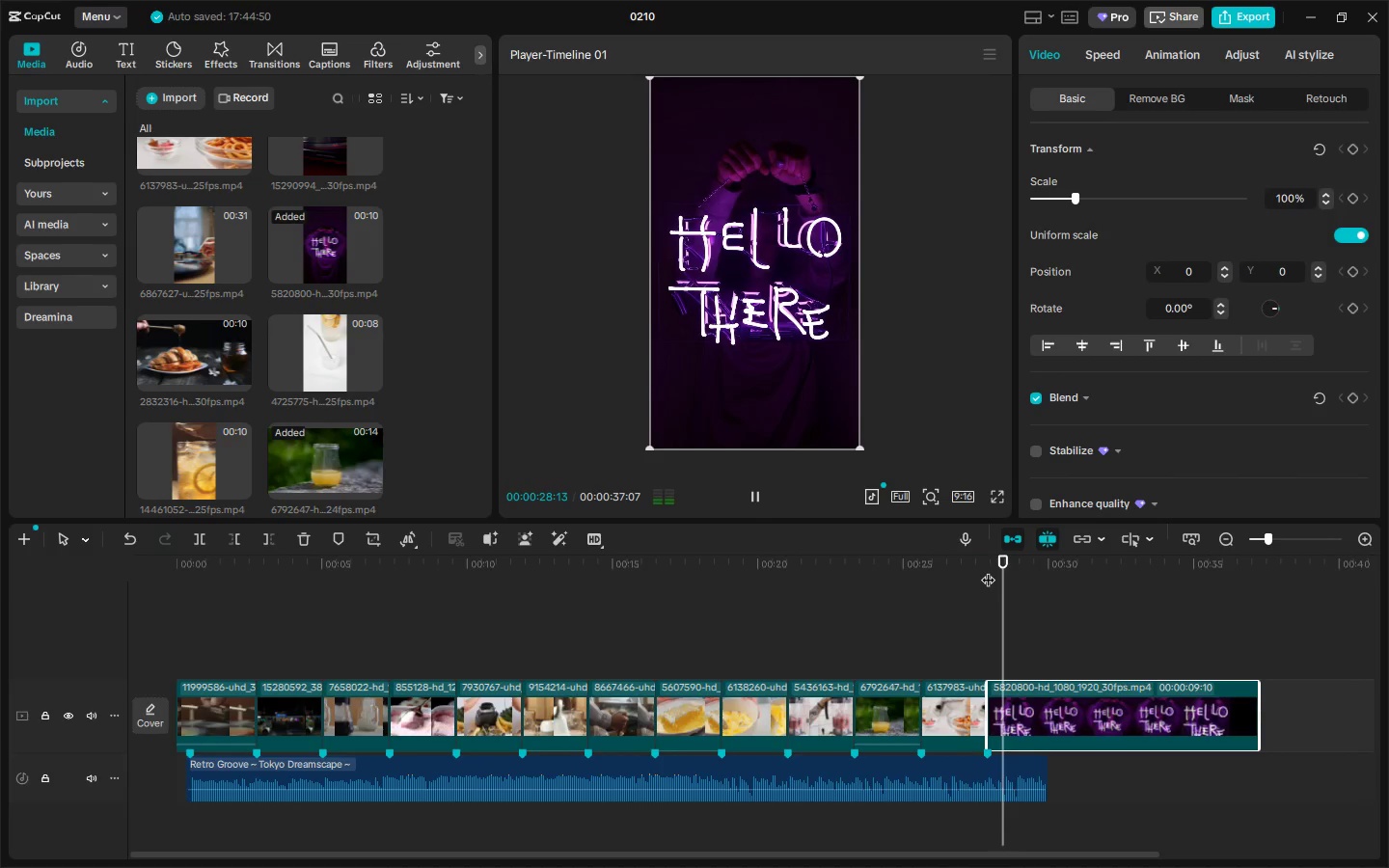 
key(Space)
 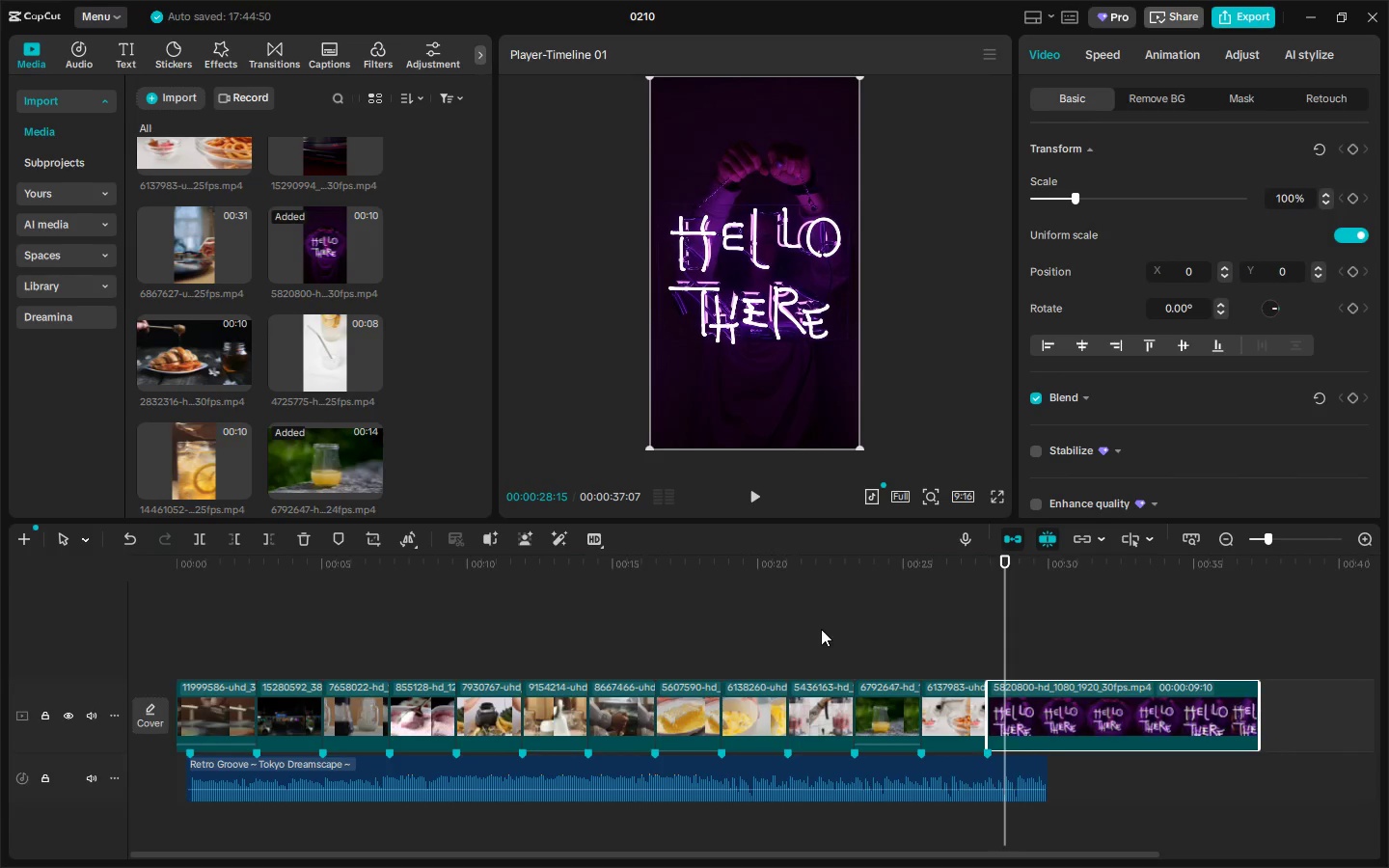 
key(Space)
 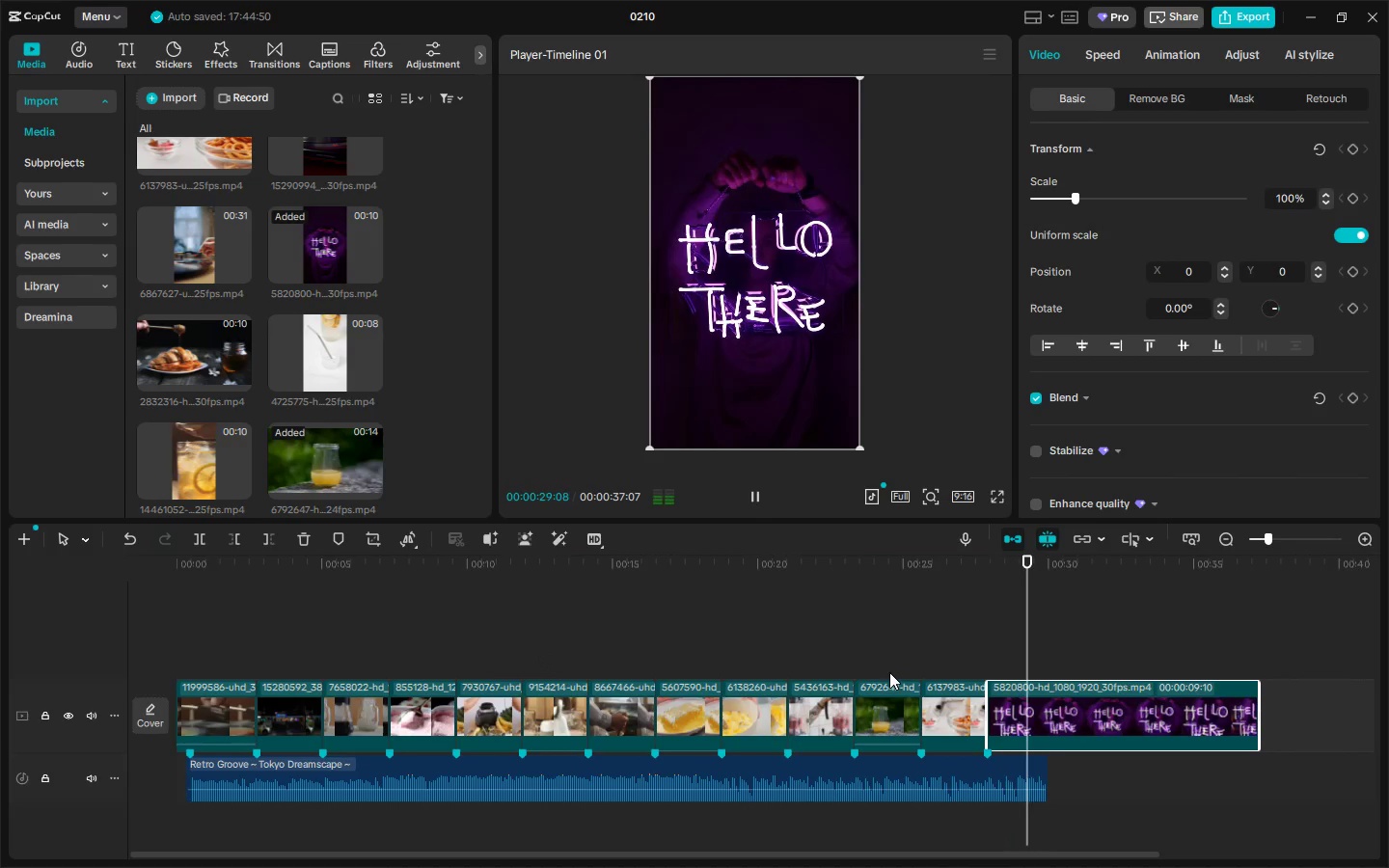 
key(Space)
 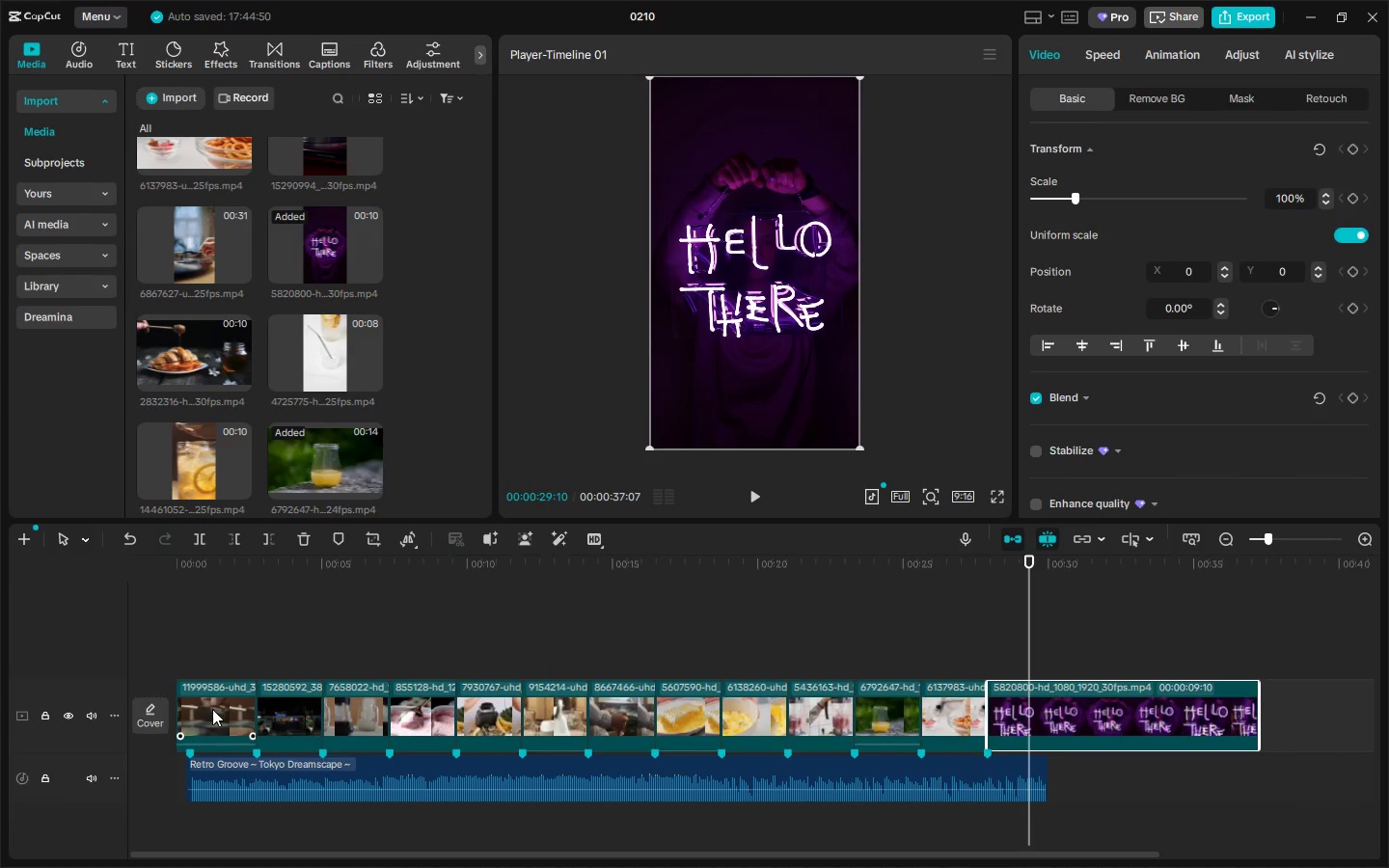 
left_click([212, 709])
 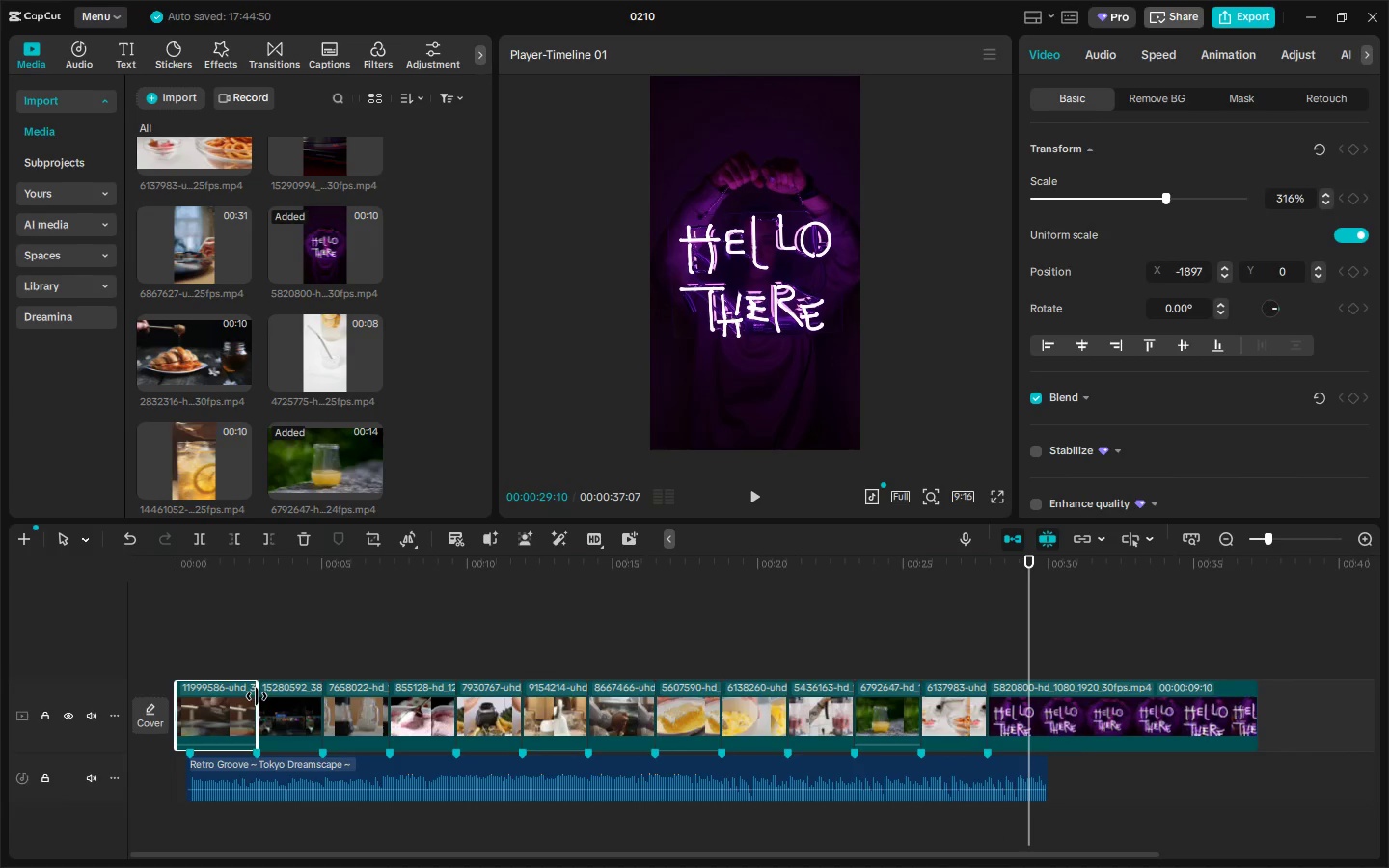 
left_click_drag(start_coordinate=[257, 696], to_coordinate=[189, 714])
 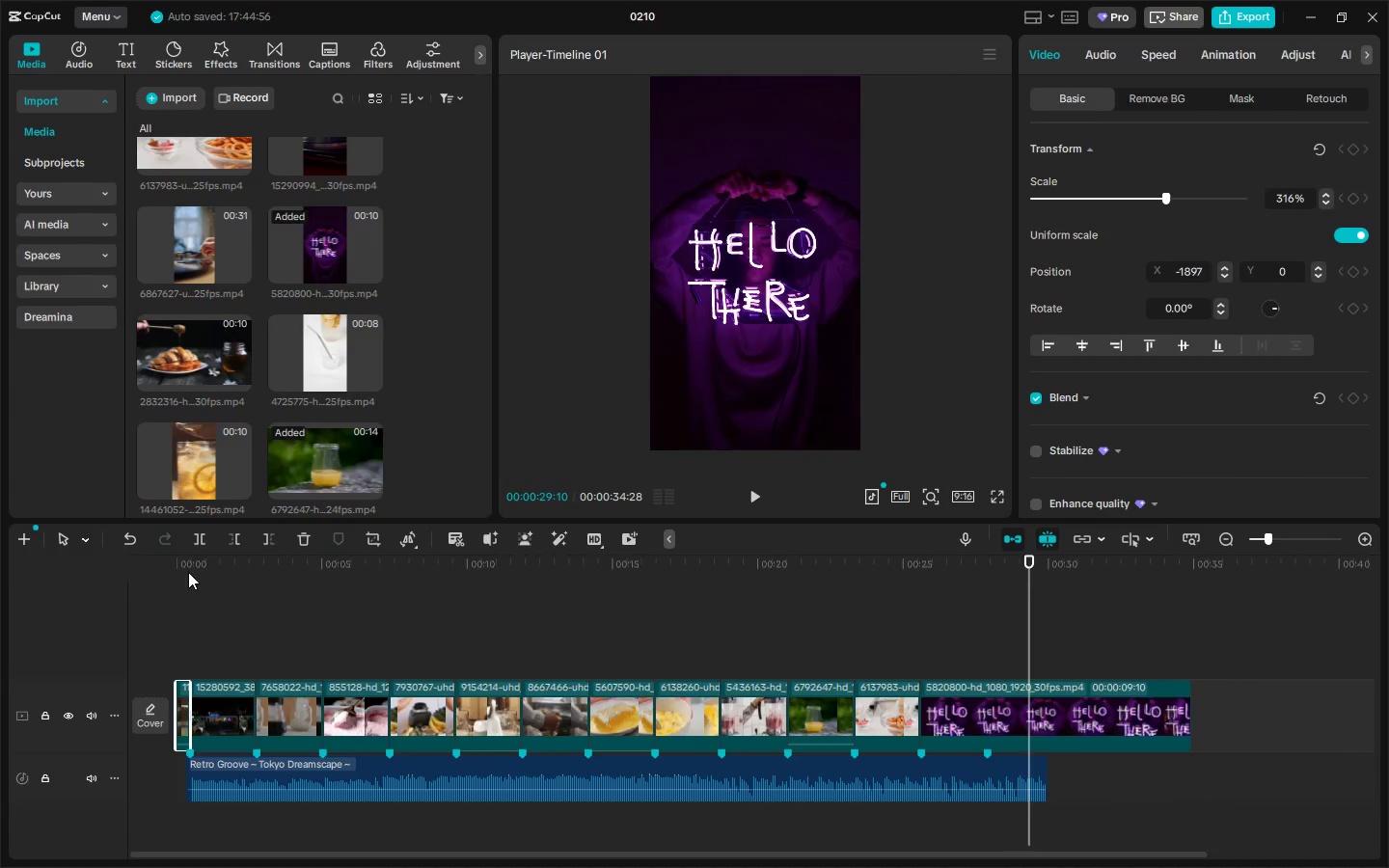 
left_click_drag(start_coordinate=[188, 572], to_coordinate=[150, 572])
 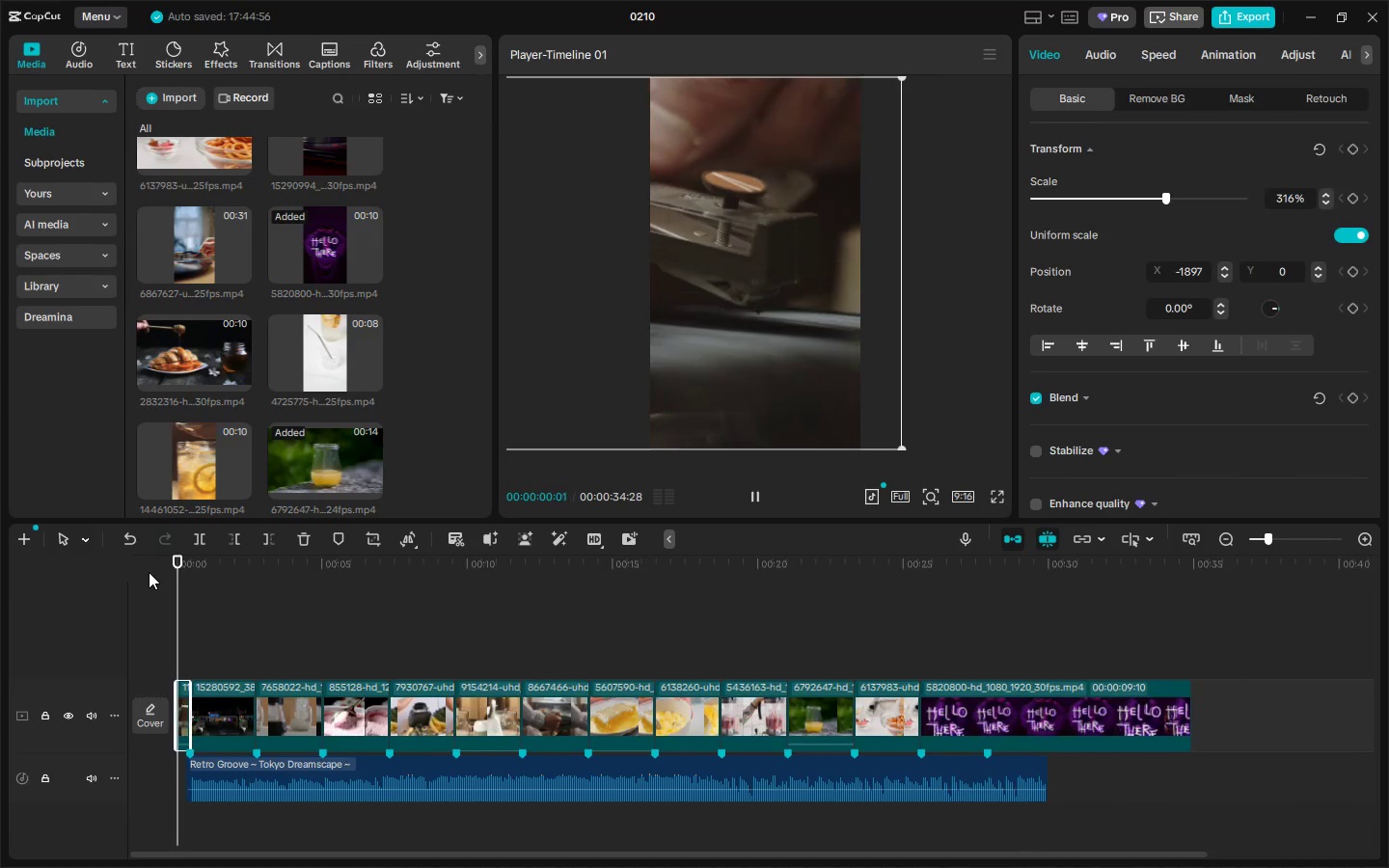 
key(Space)
 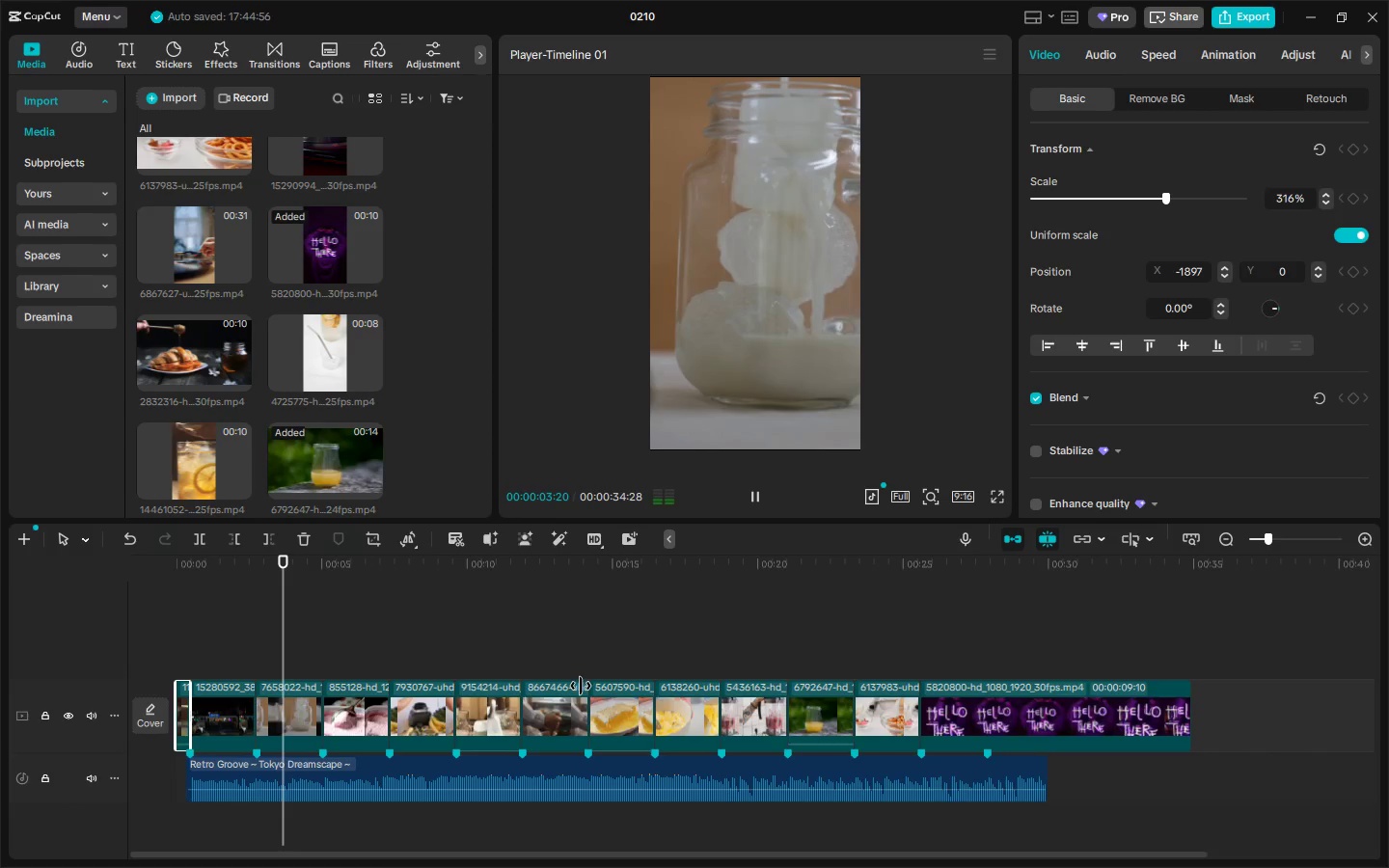 
left_click_drag(start_coordinate=[959, 578], to_coordinate=[985, 575])
 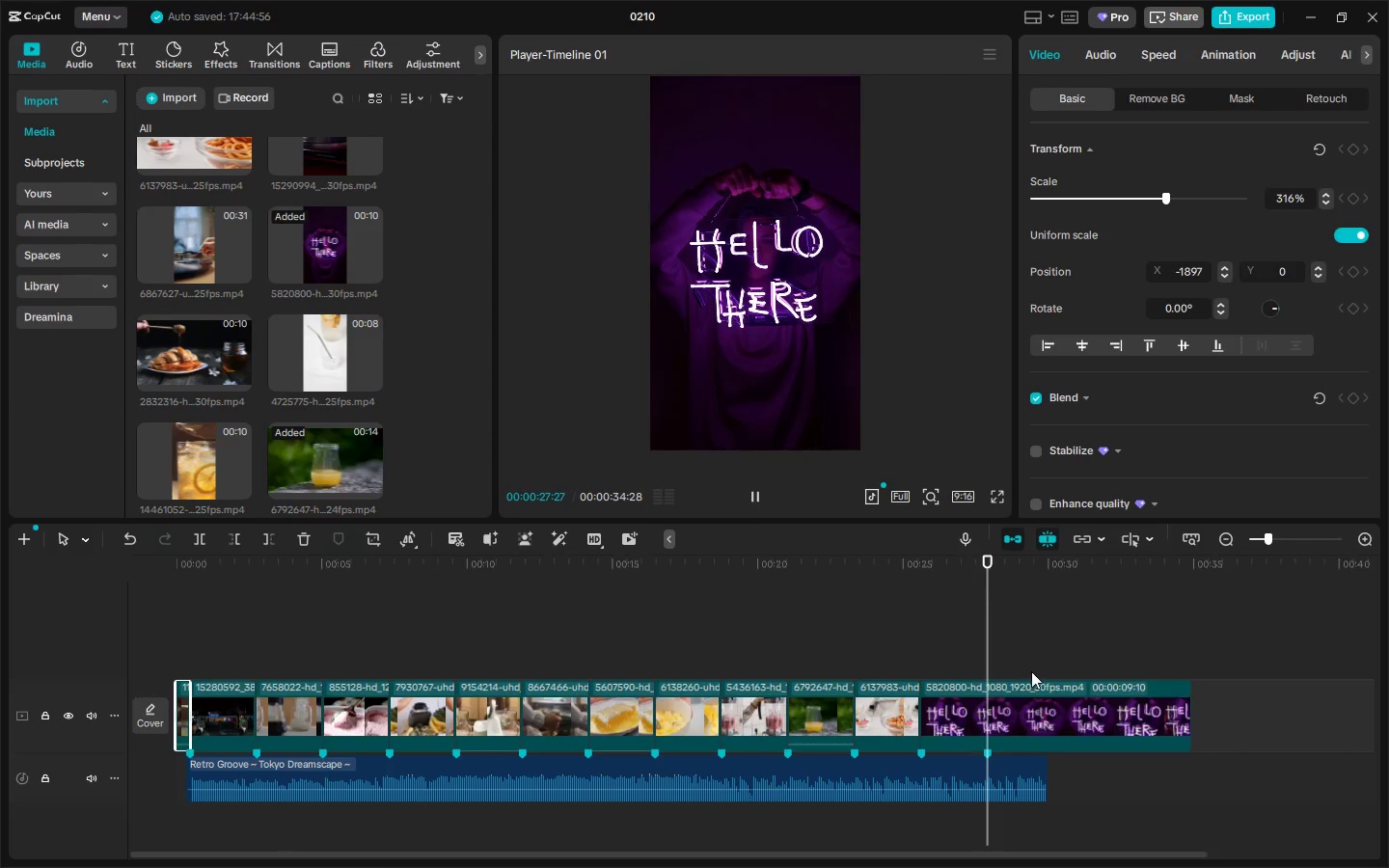 
key(Control+ControlLeft)
 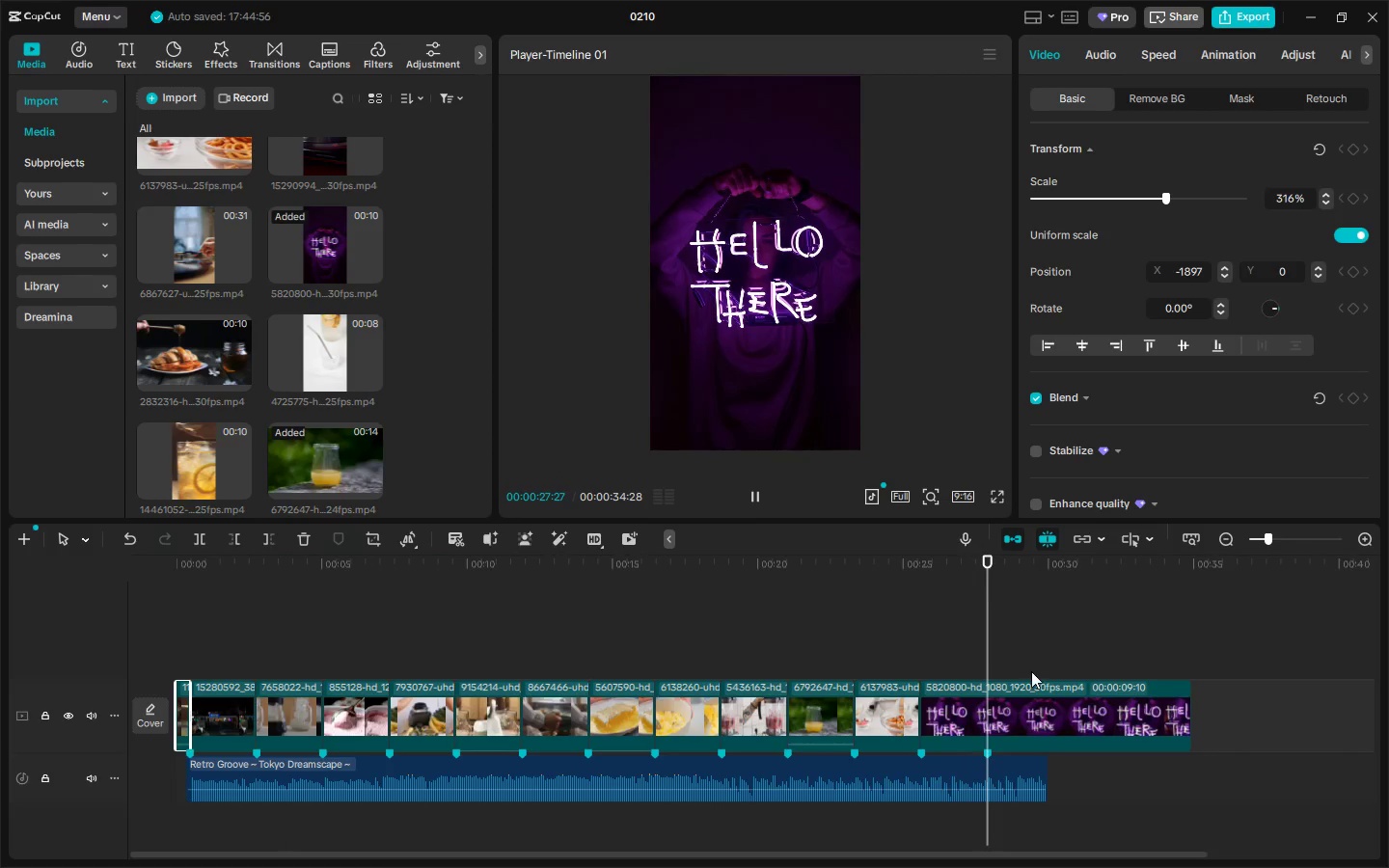 
key(Control+B)
 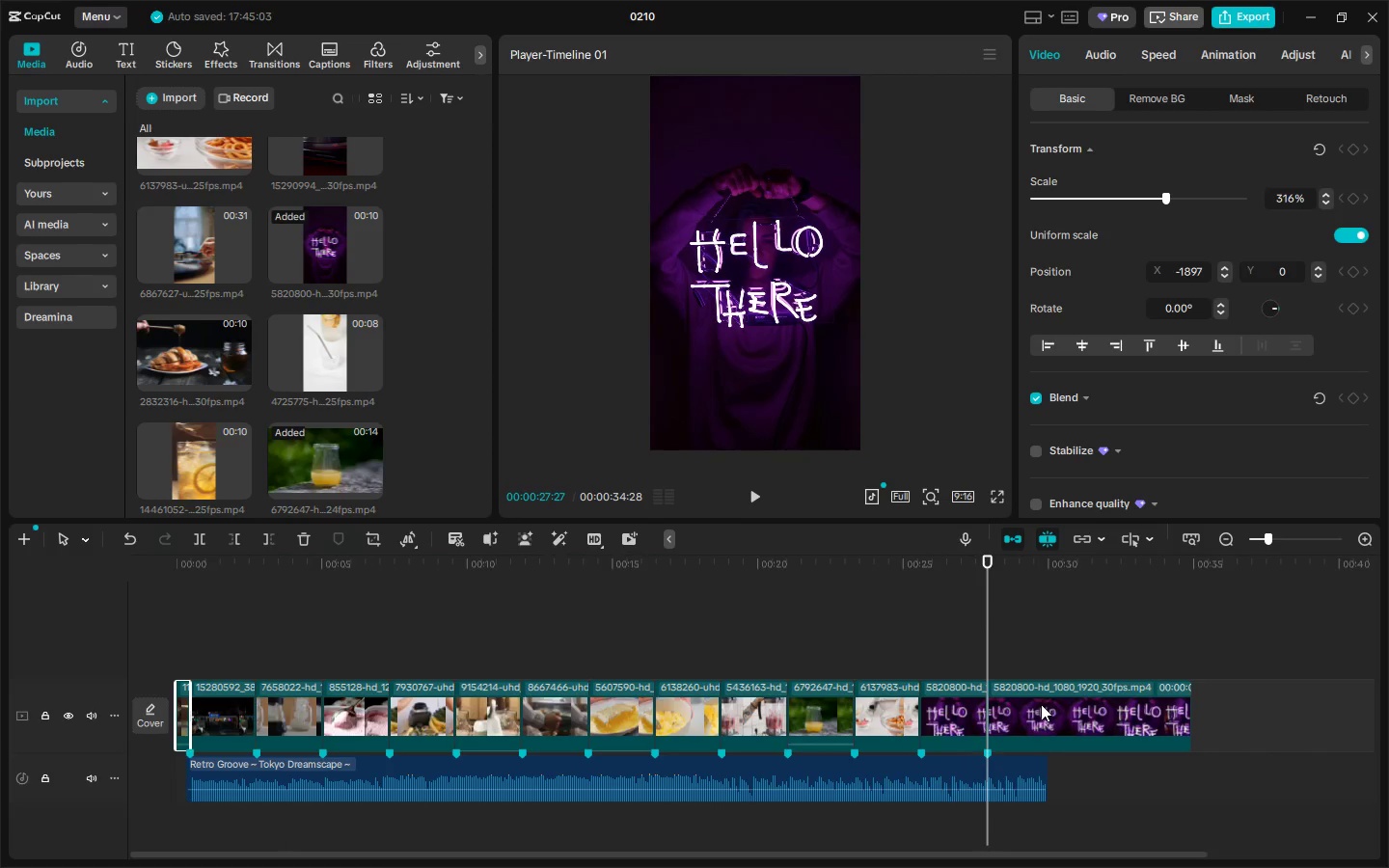 
left_click([1041, 704])
 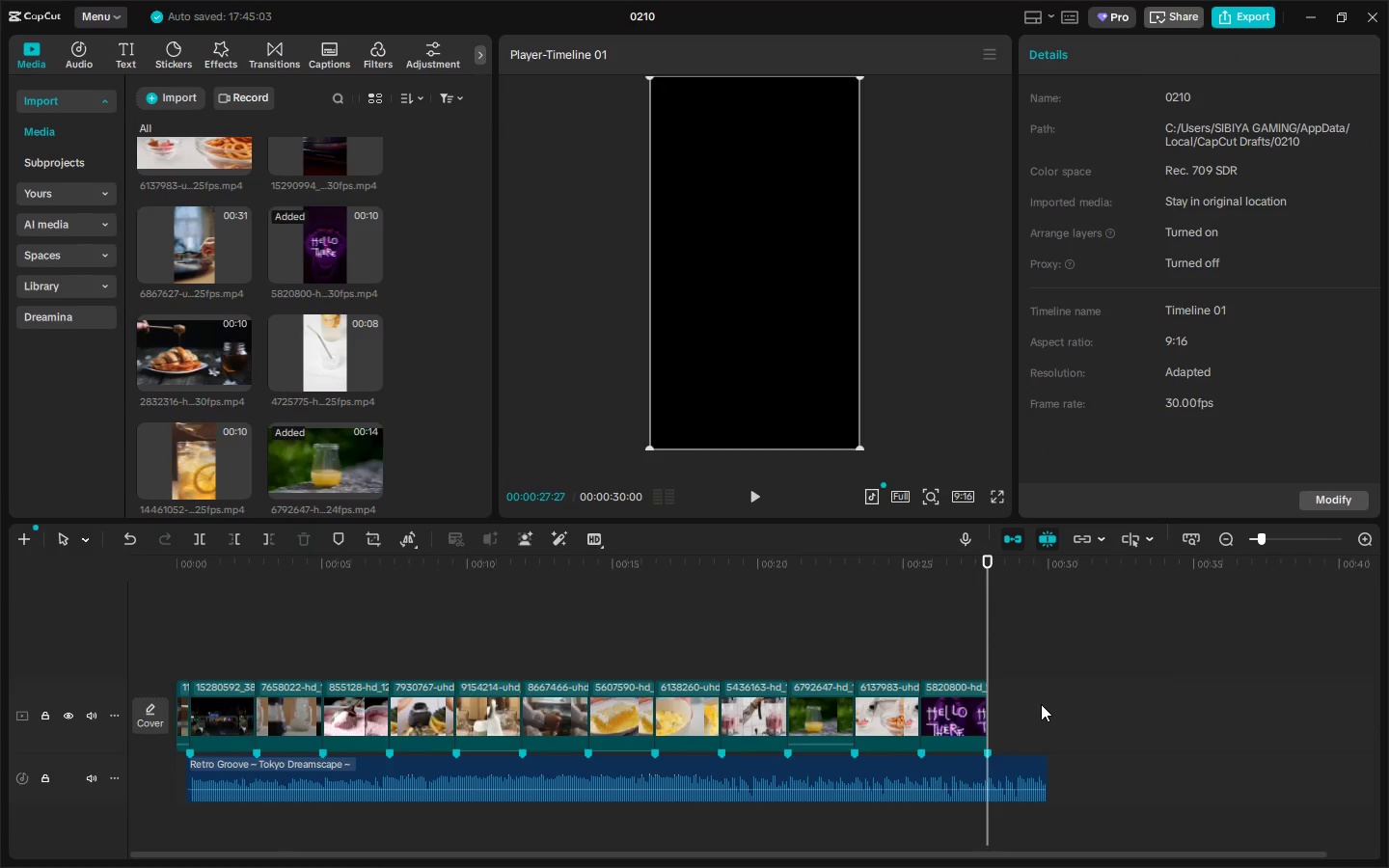 
key(Delete)
 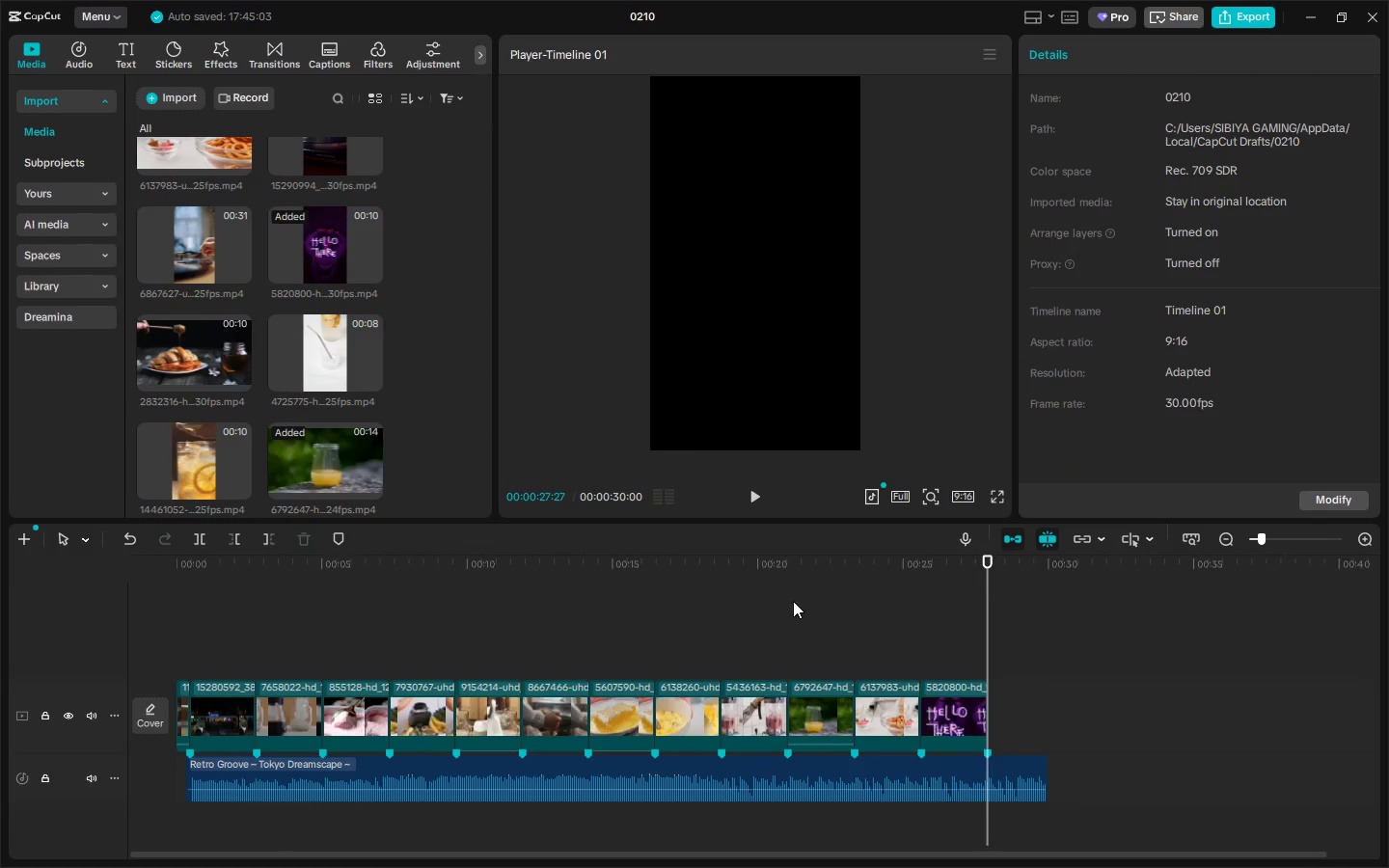 
double_click([783, 586])
 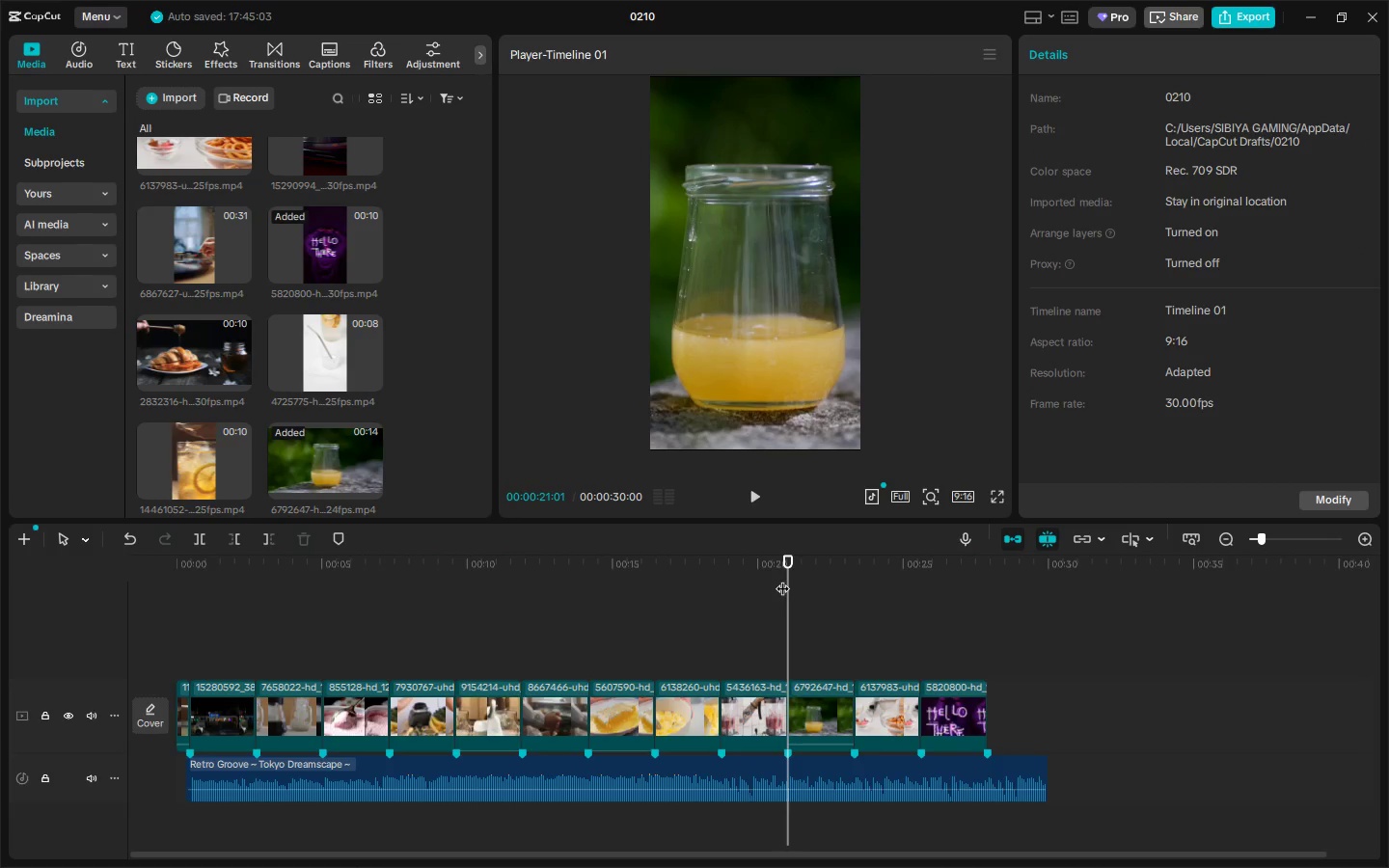 
key(Space)
 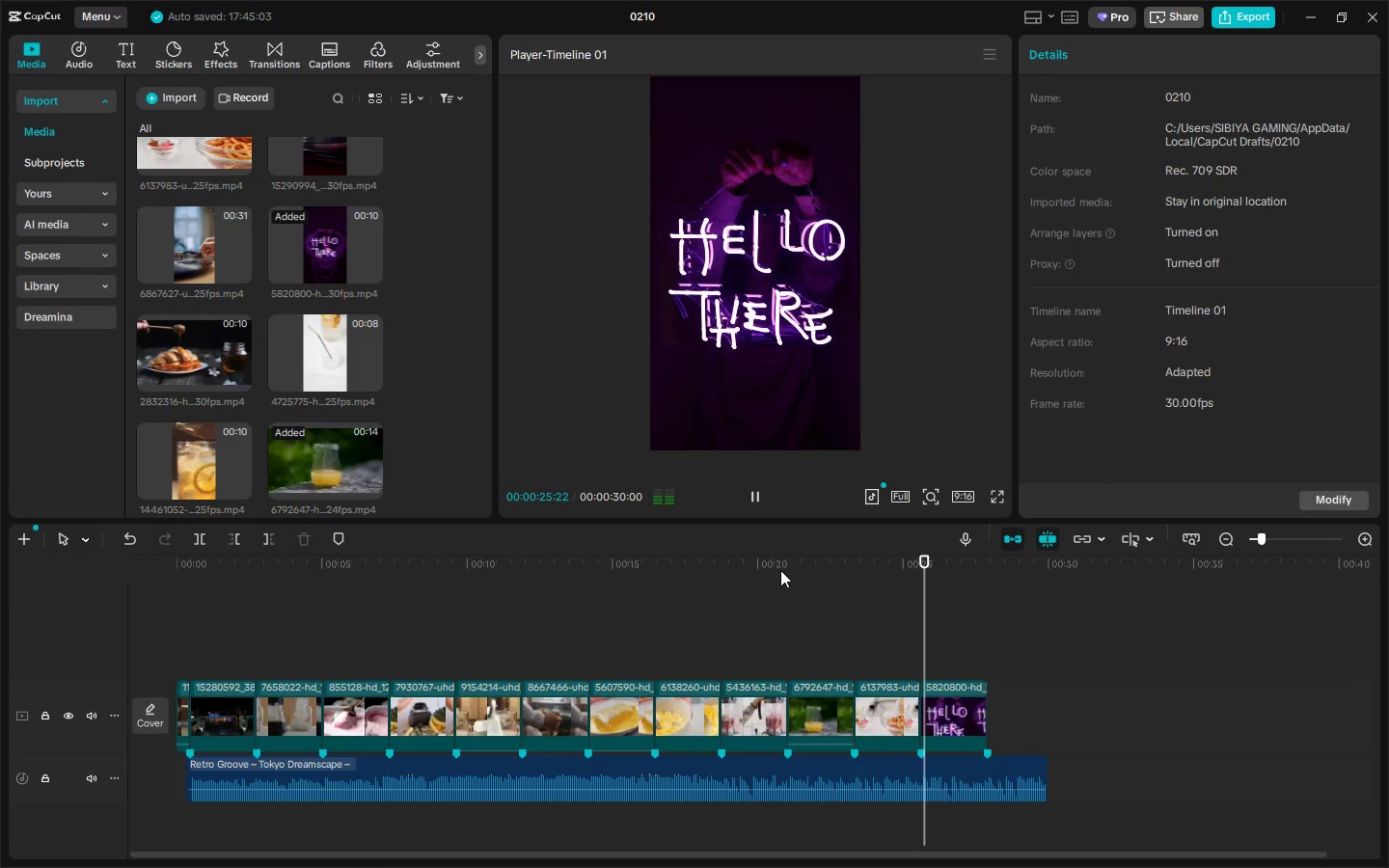 
wait(6.25)
 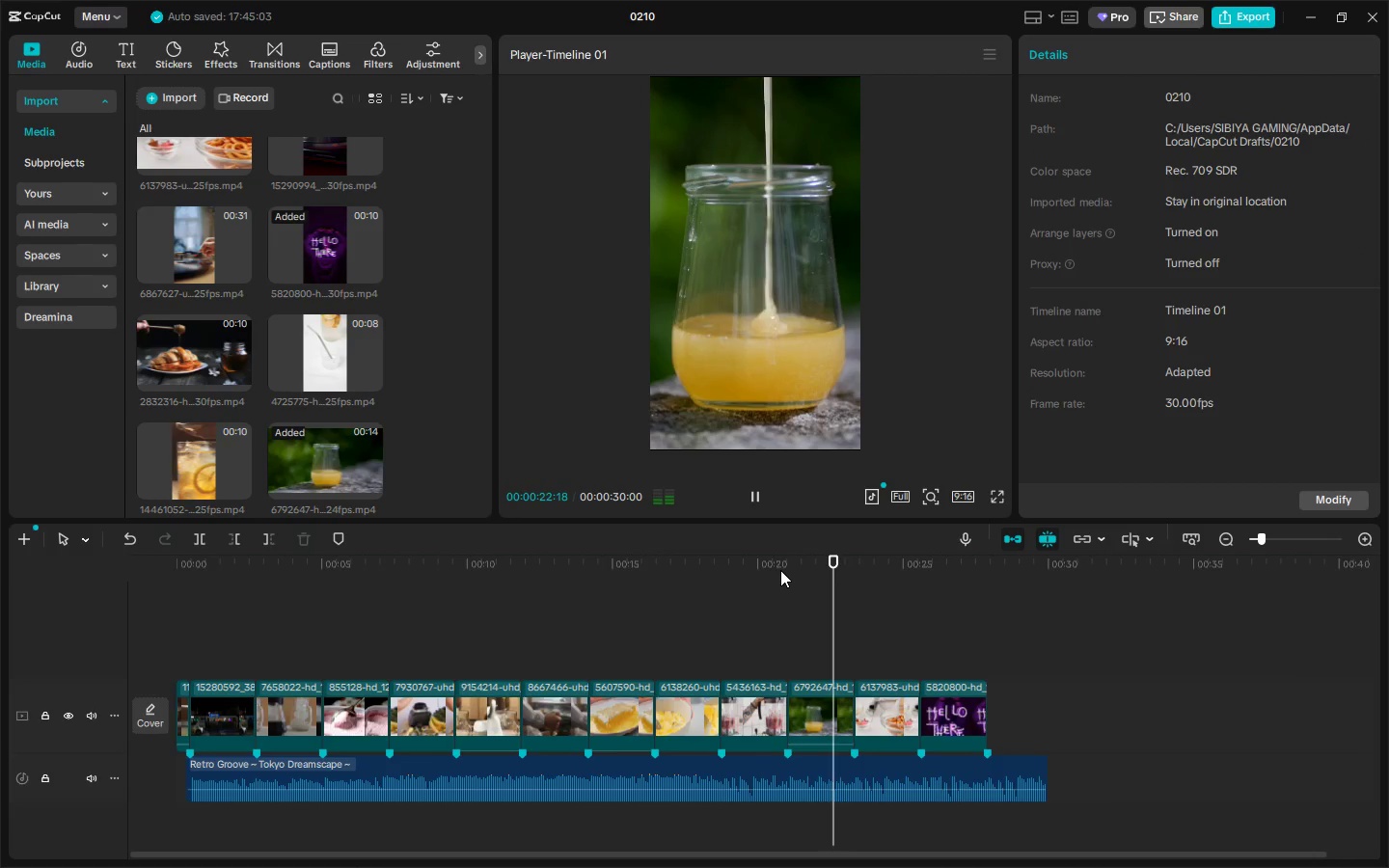 
key(Space)
 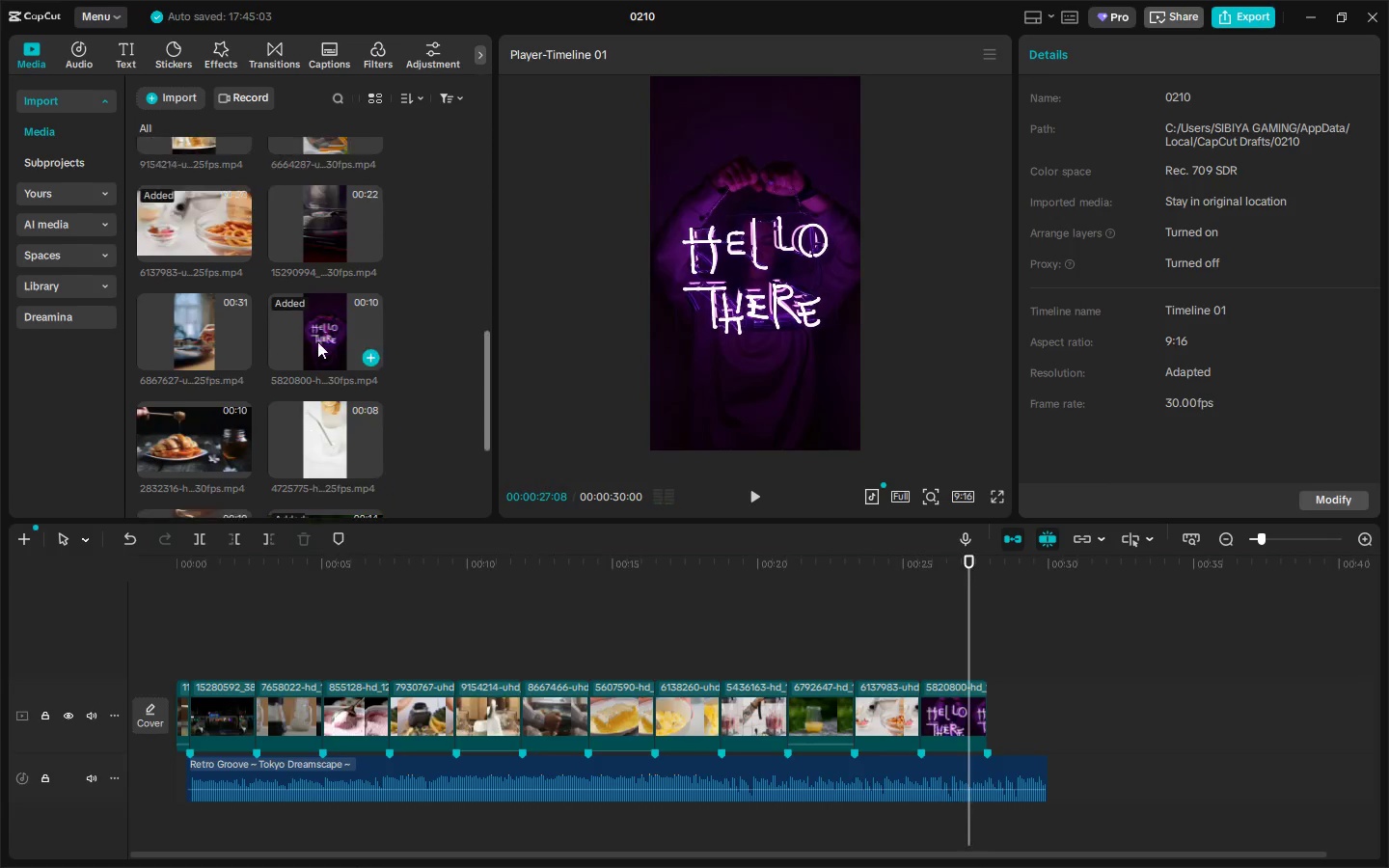 
scroll: coordinate [317, 341], scroll_direction: up, amount: 2.0
 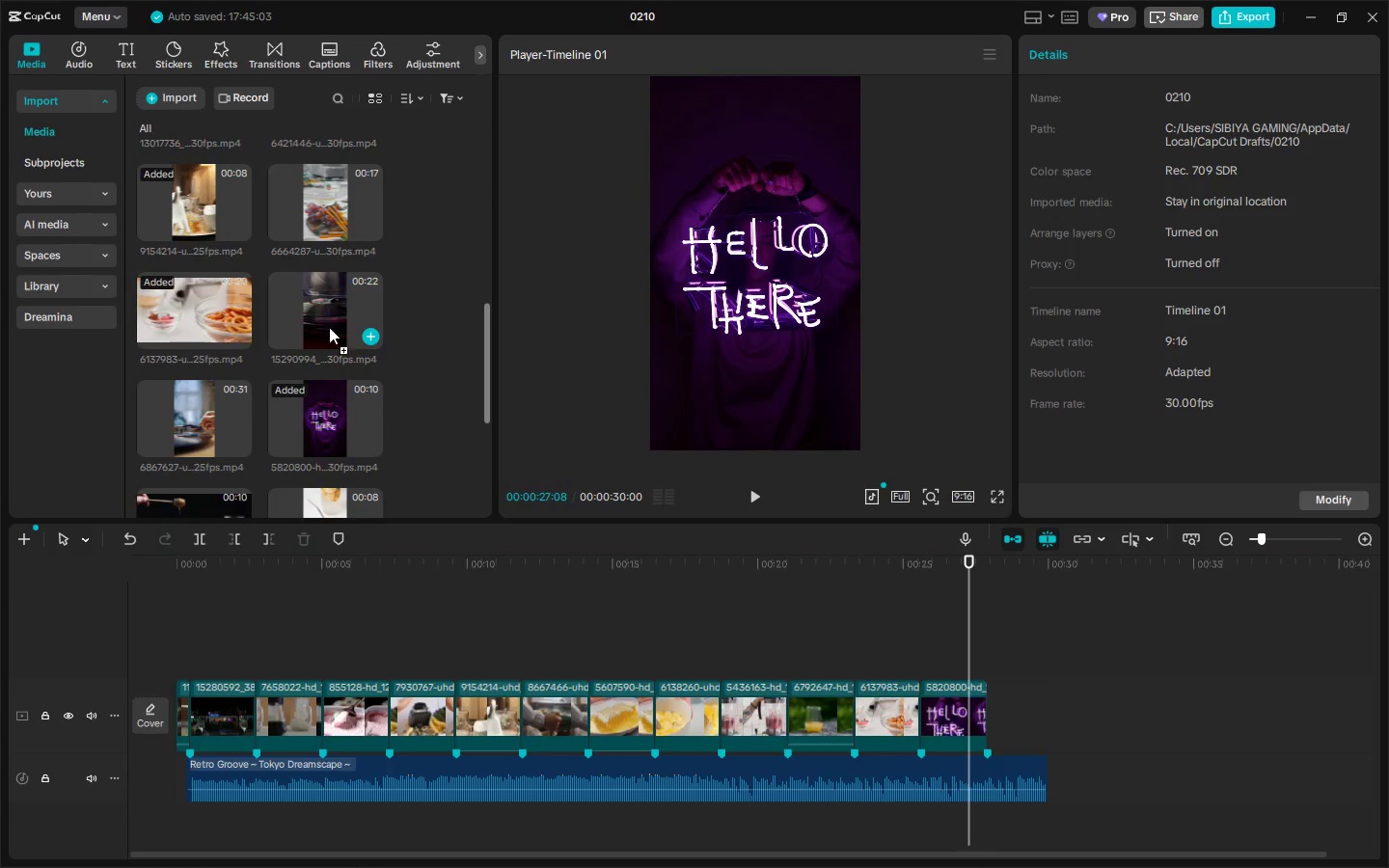 
left_click_drag(start_coordinate=[312, 312], to_coordinate=[994, 711])
 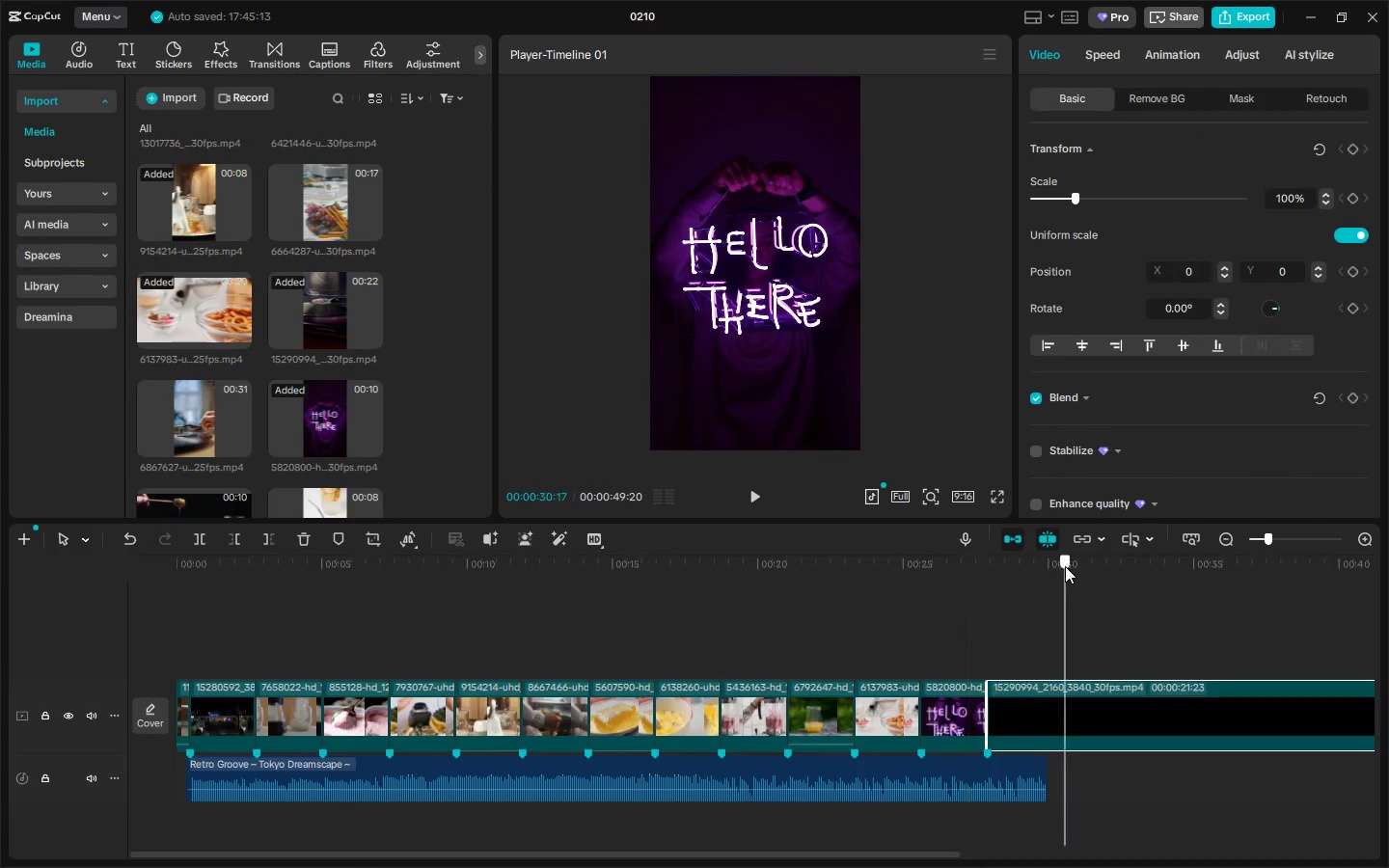 
left_click_drag(start_coordinate=[1065, 566], to_coordinate=[1050, 571])
 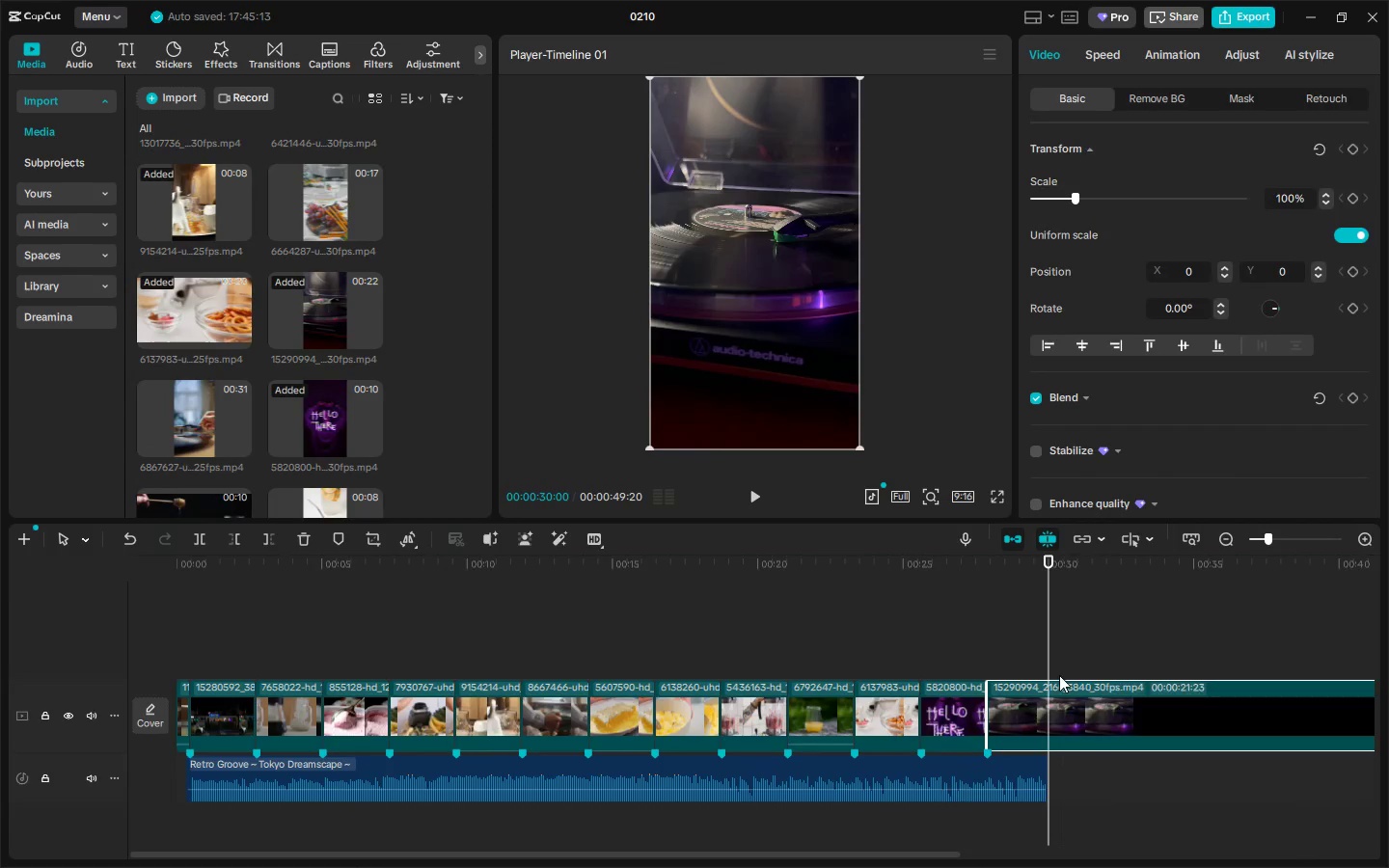 
key(Control+ControlLeft)
 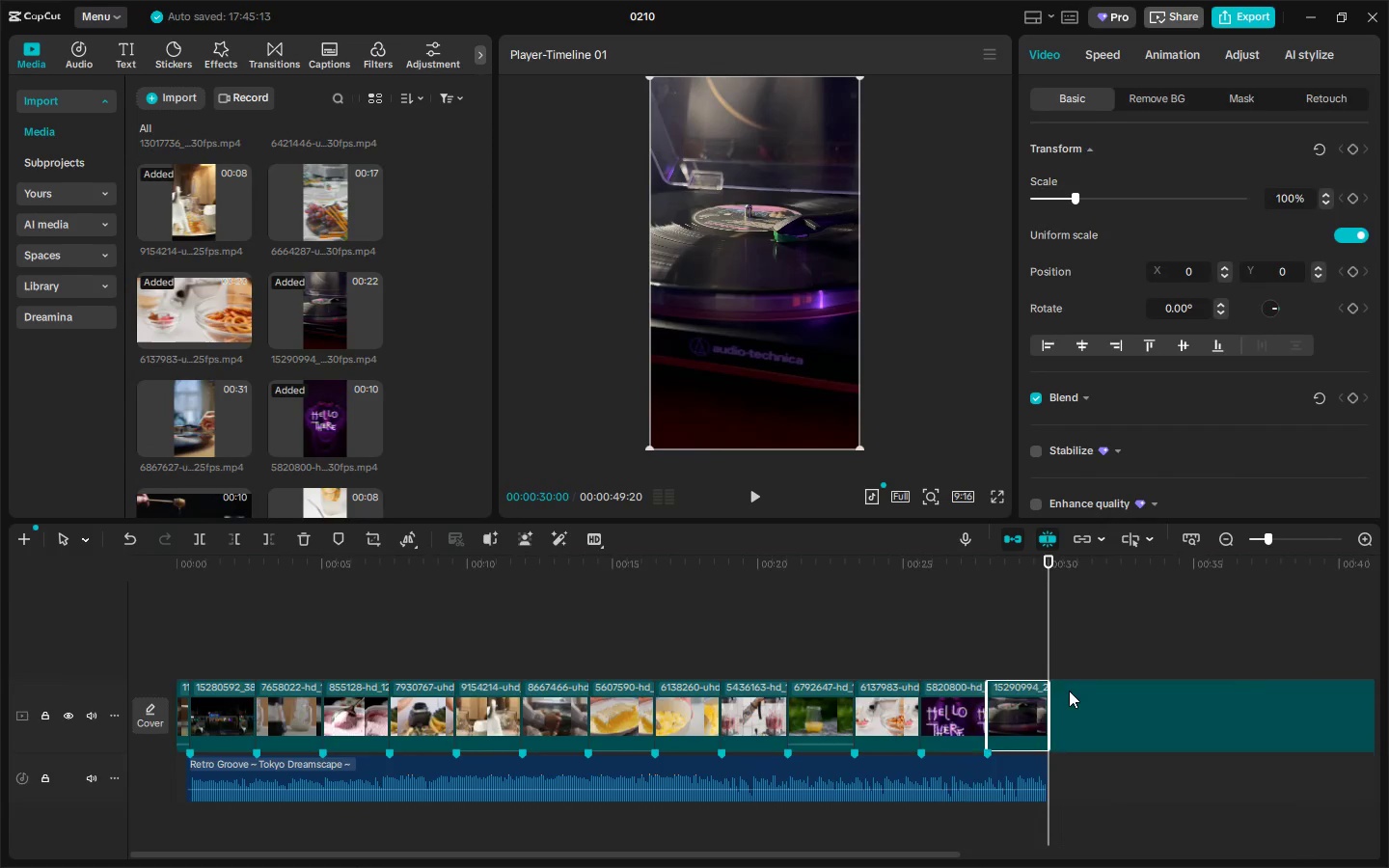 
key(Control+B)
 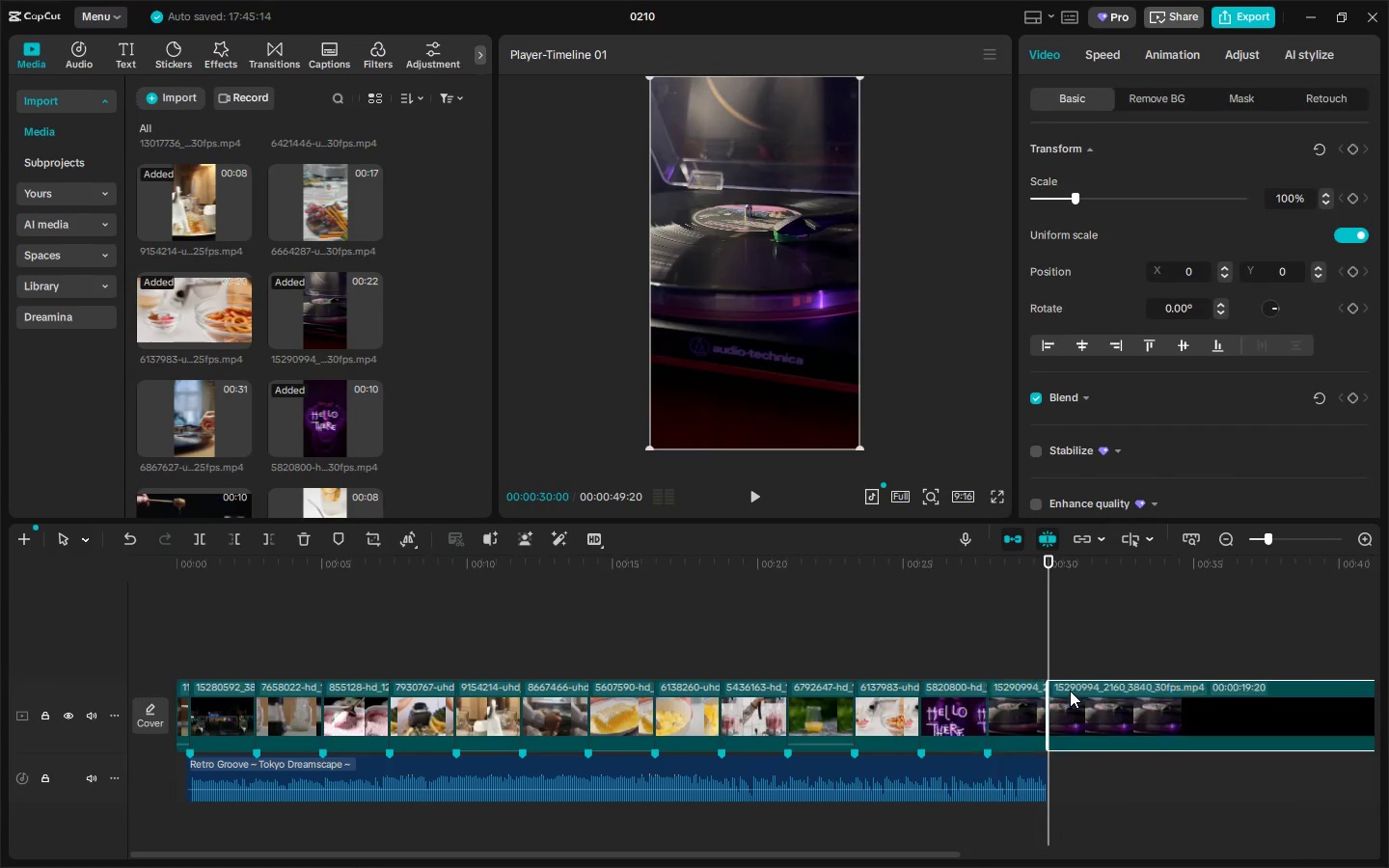 
left_click([1070, 691])
 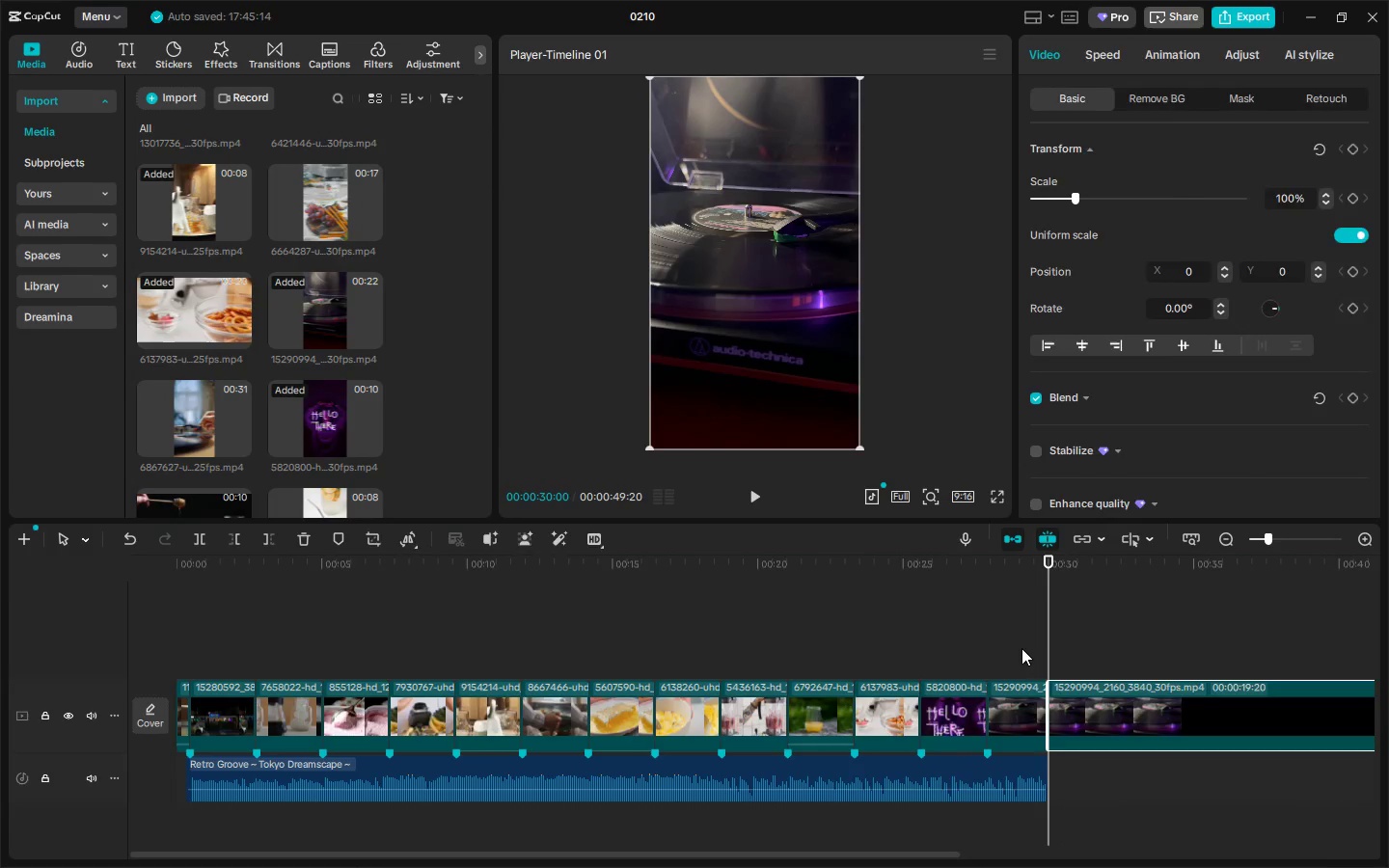 
key(Delete)
 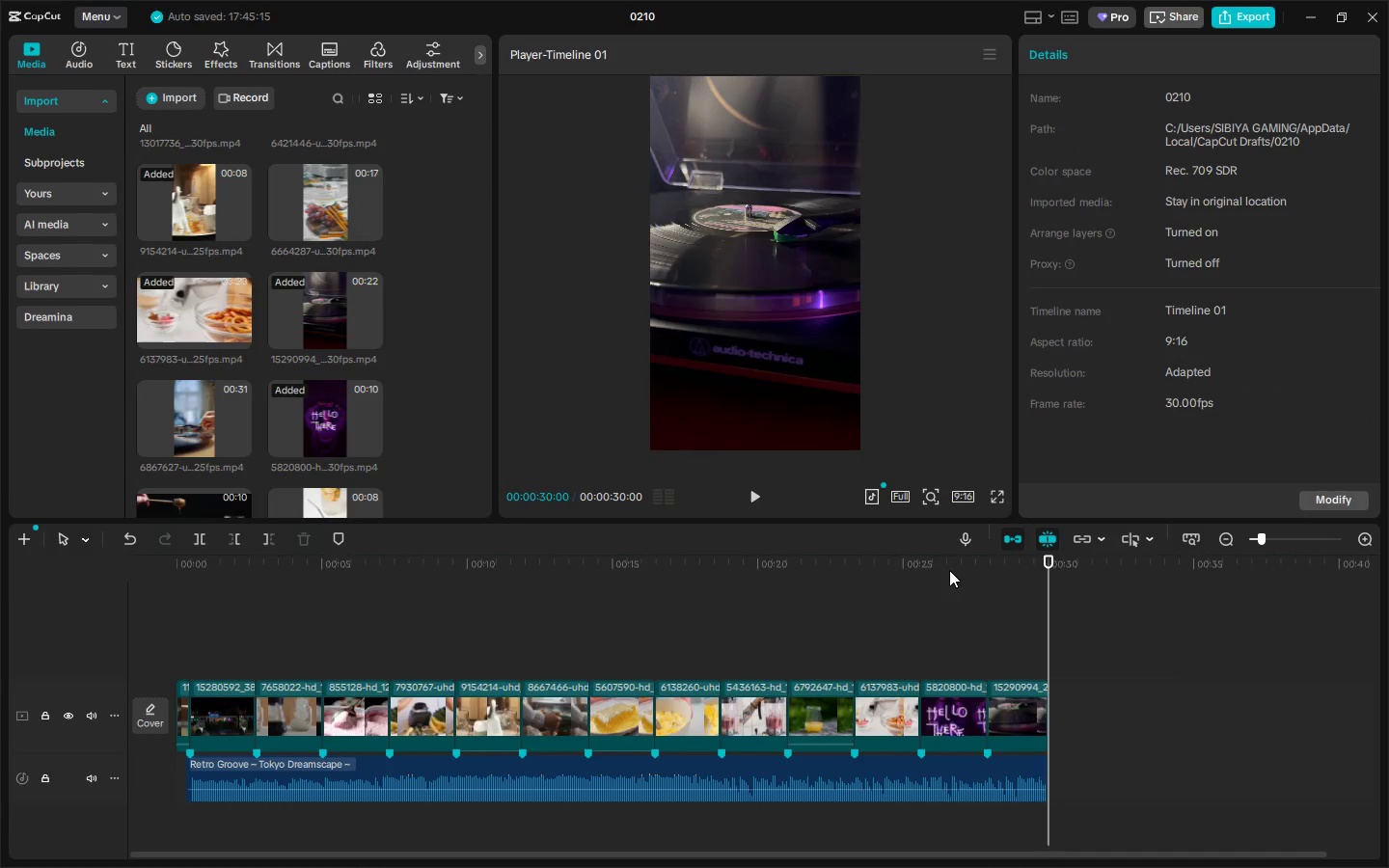 
left_click([949, 570])
 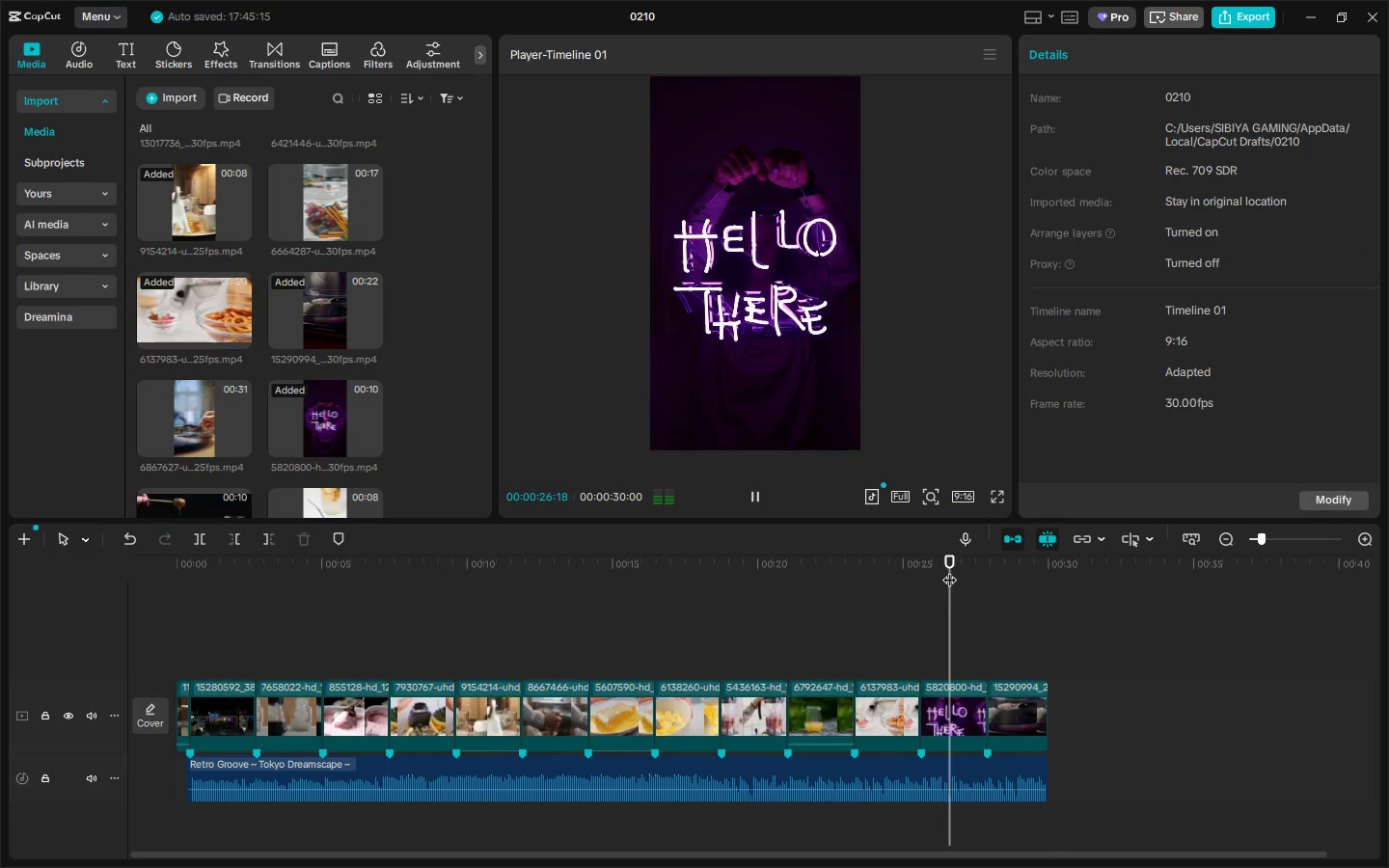 
key(Space)
 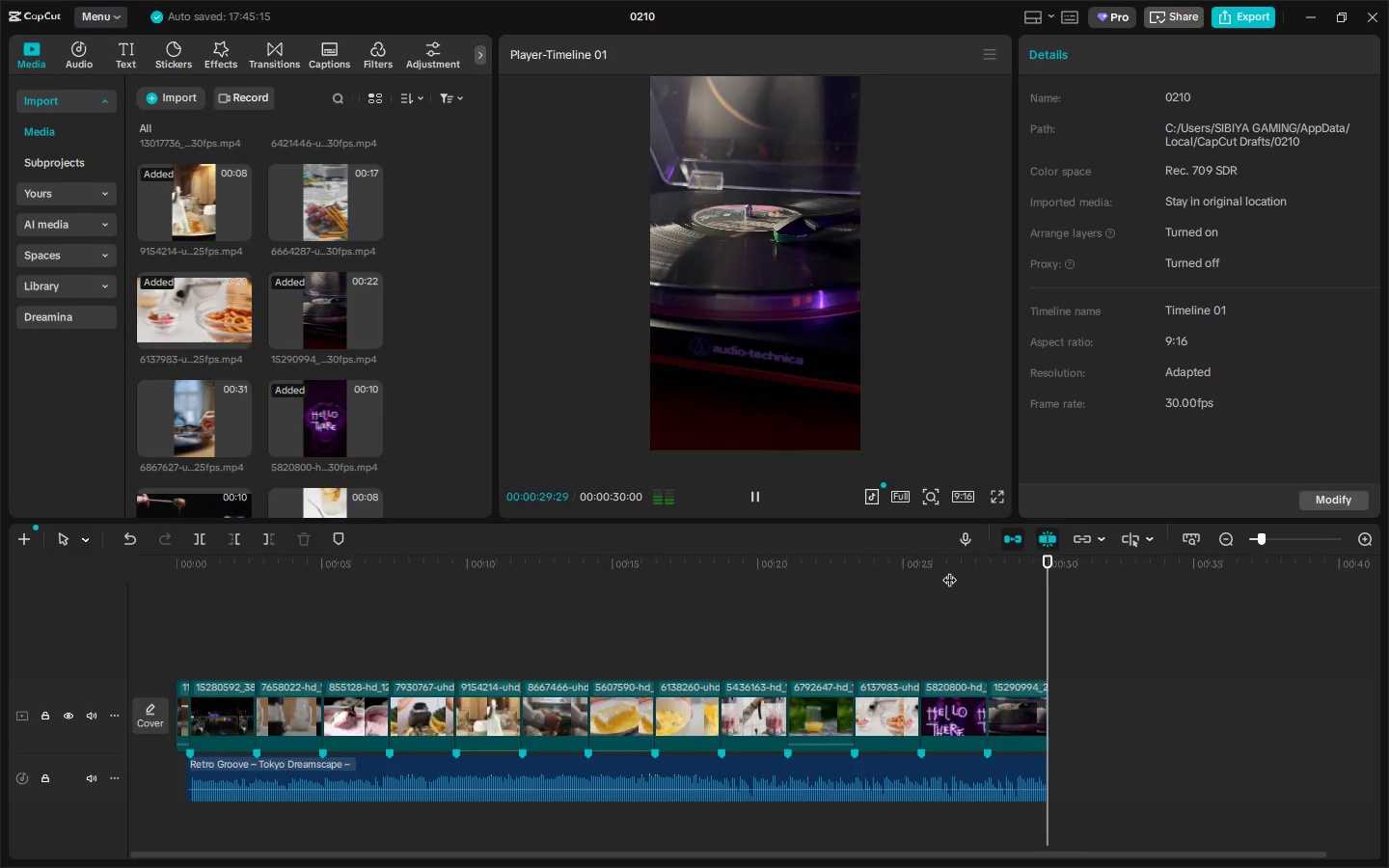 
key(Alt+AltLeft)
 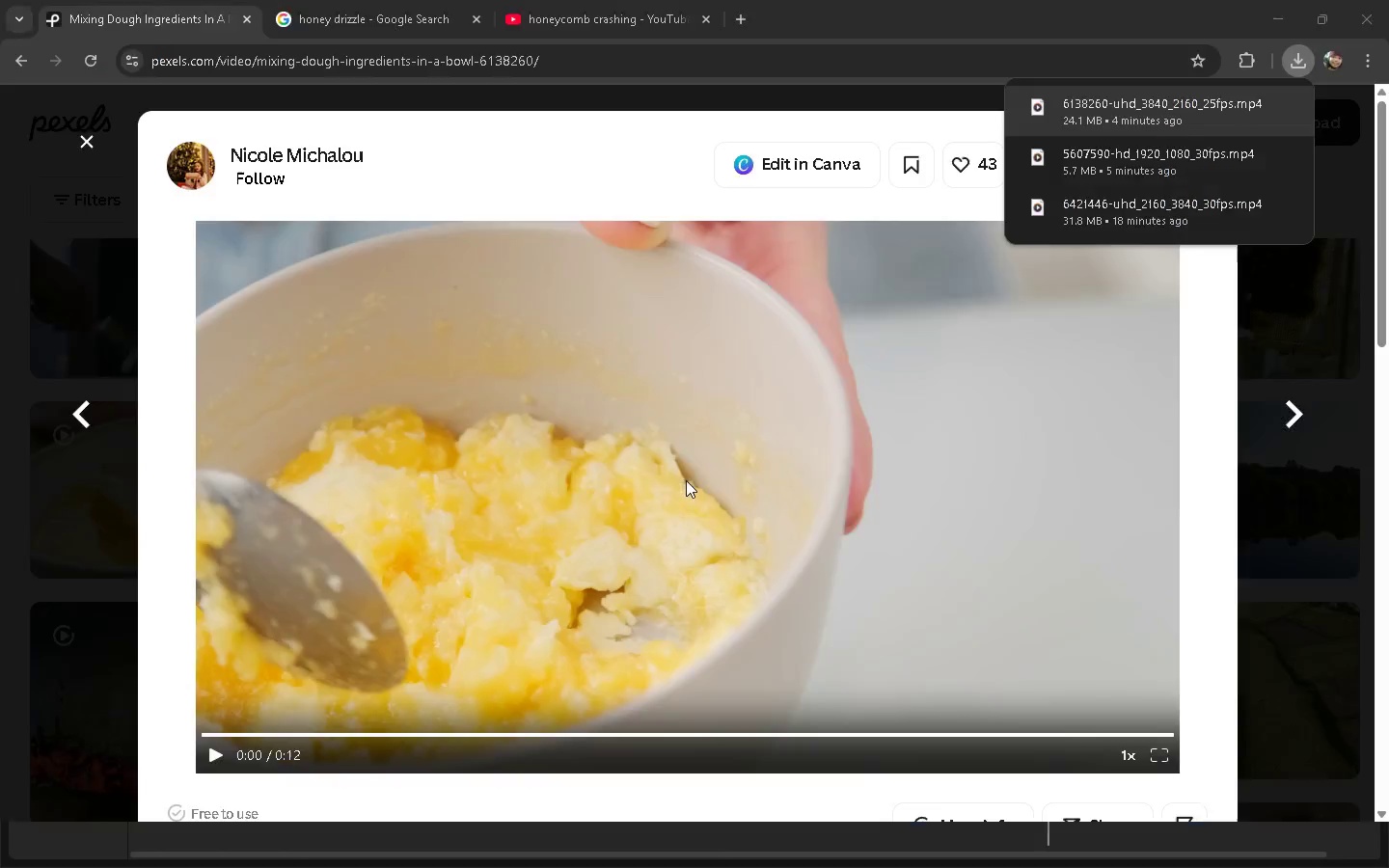 
key(Alt+Tab)
 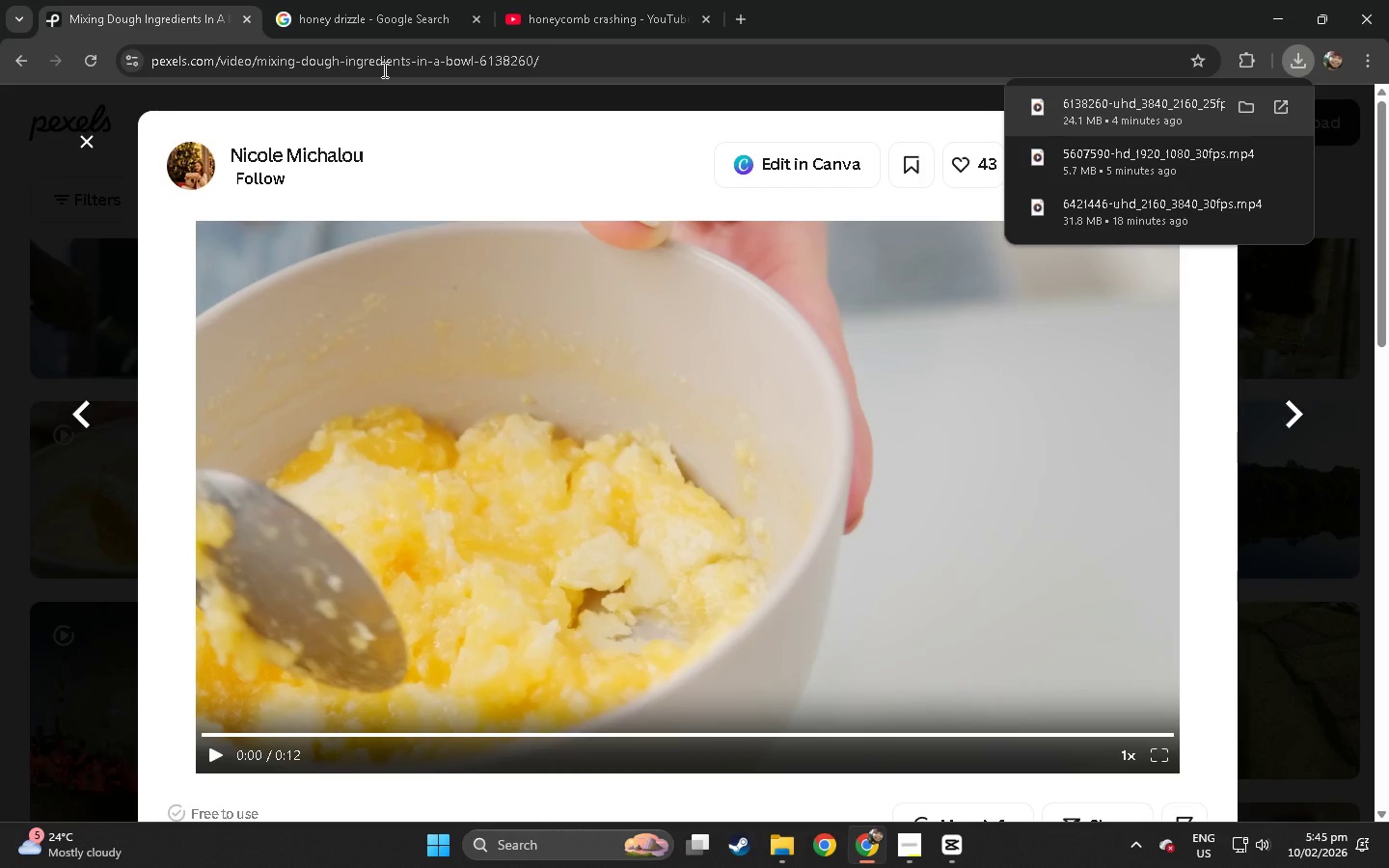 
left_click([0, 260])
 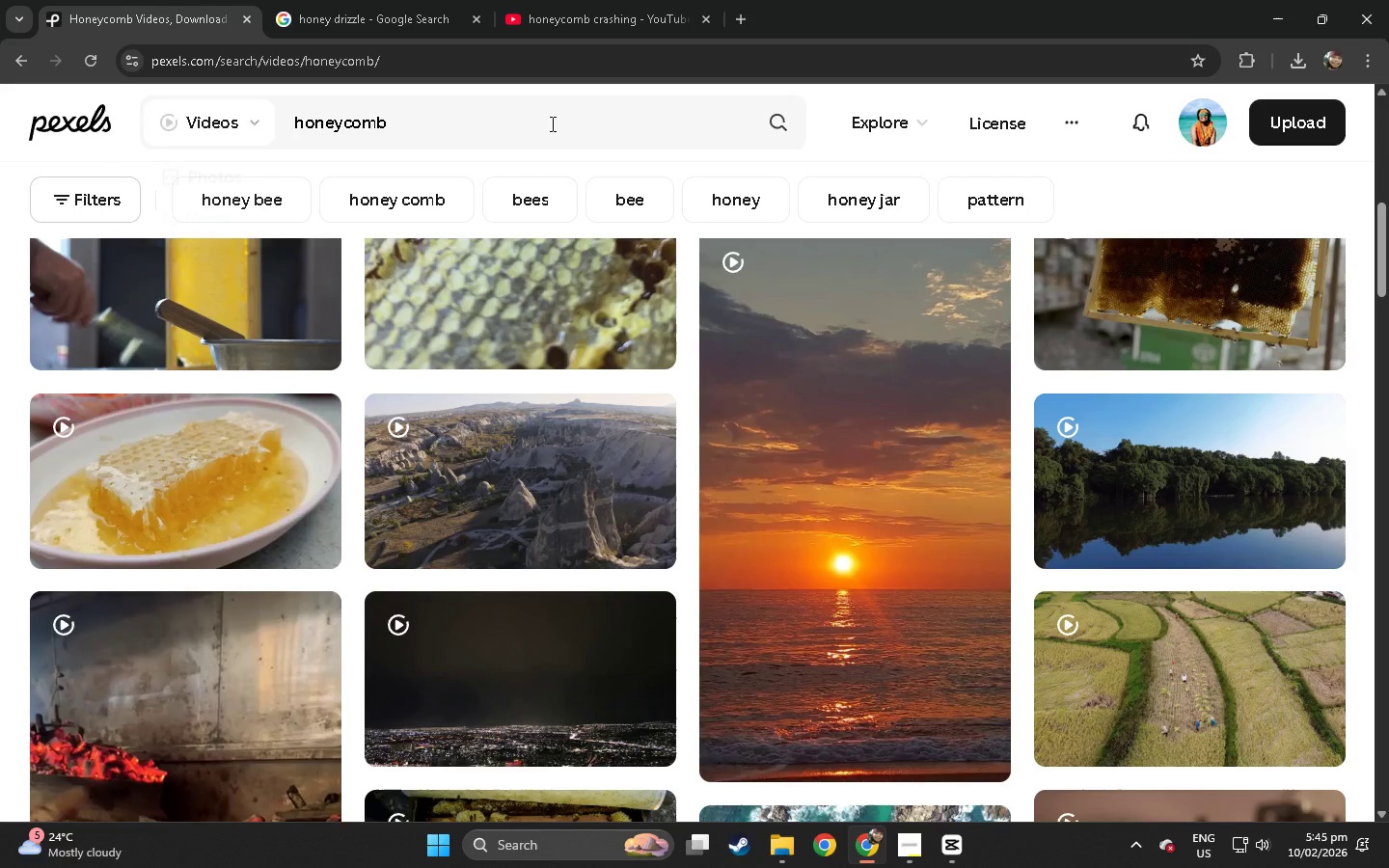 
left_click_drag(start_coordinate=[550, 123], to_coordinate=[158, 135])
 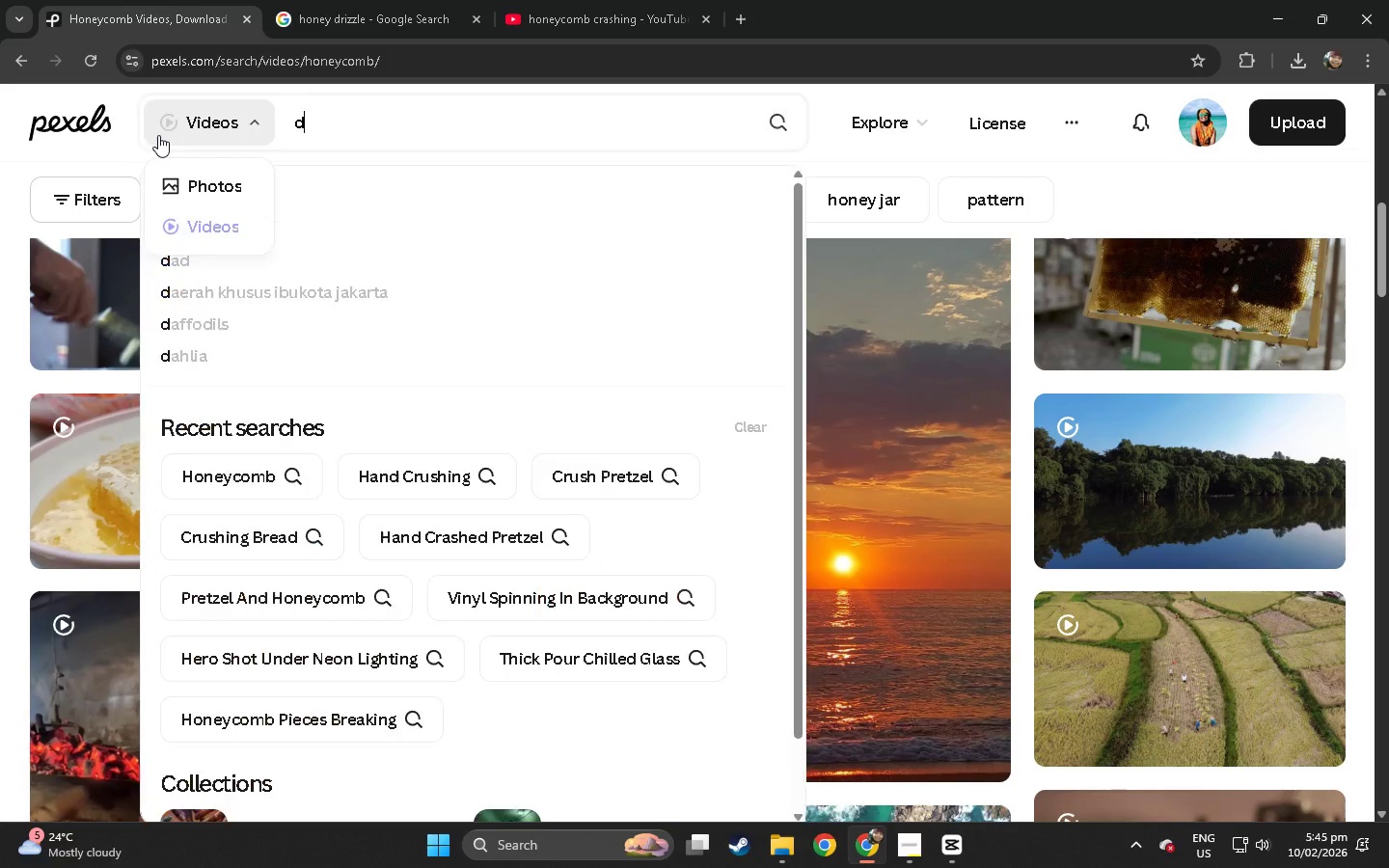 
type(diner counter b-roll)
 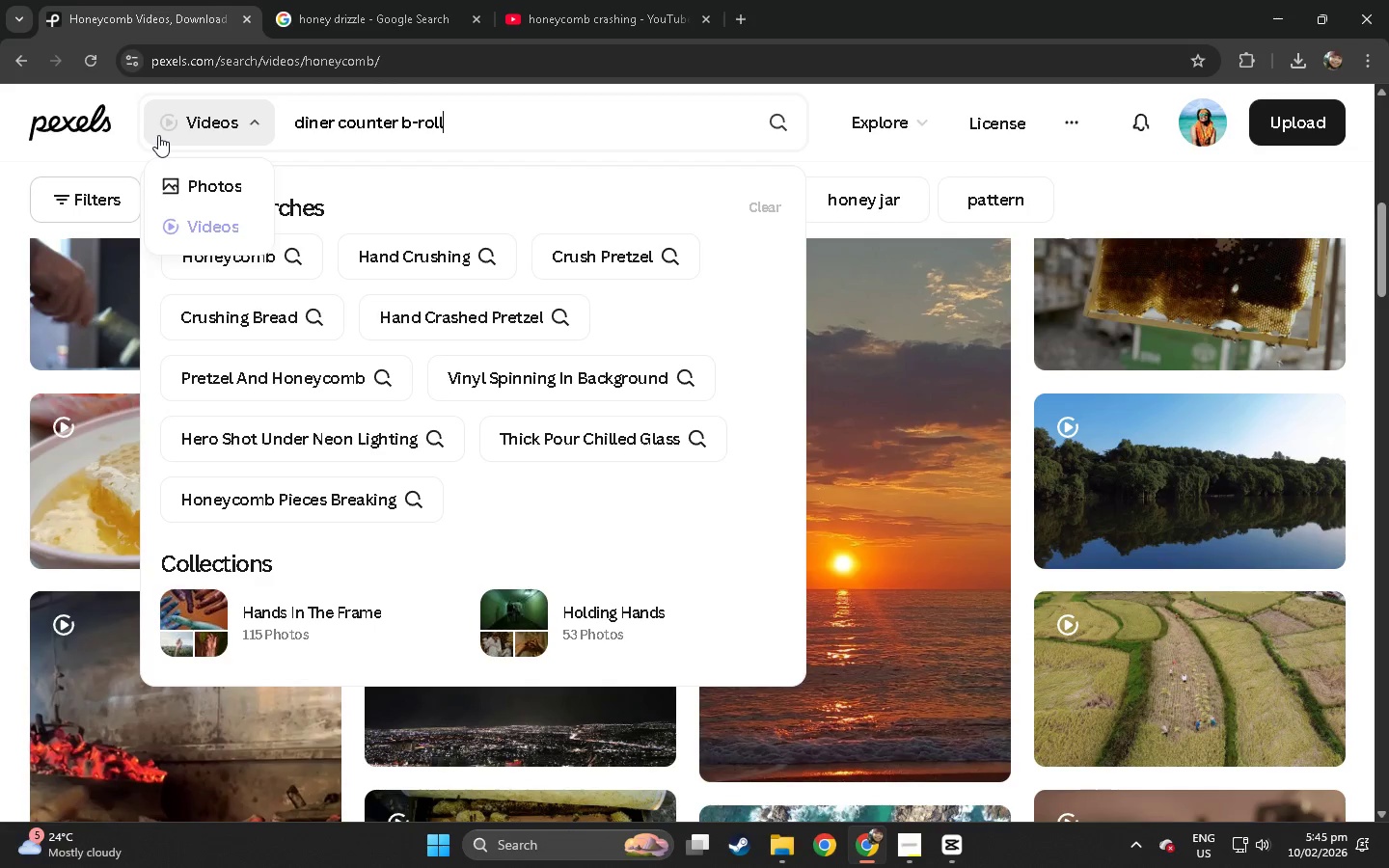 
key(Control+ControlLeft)
 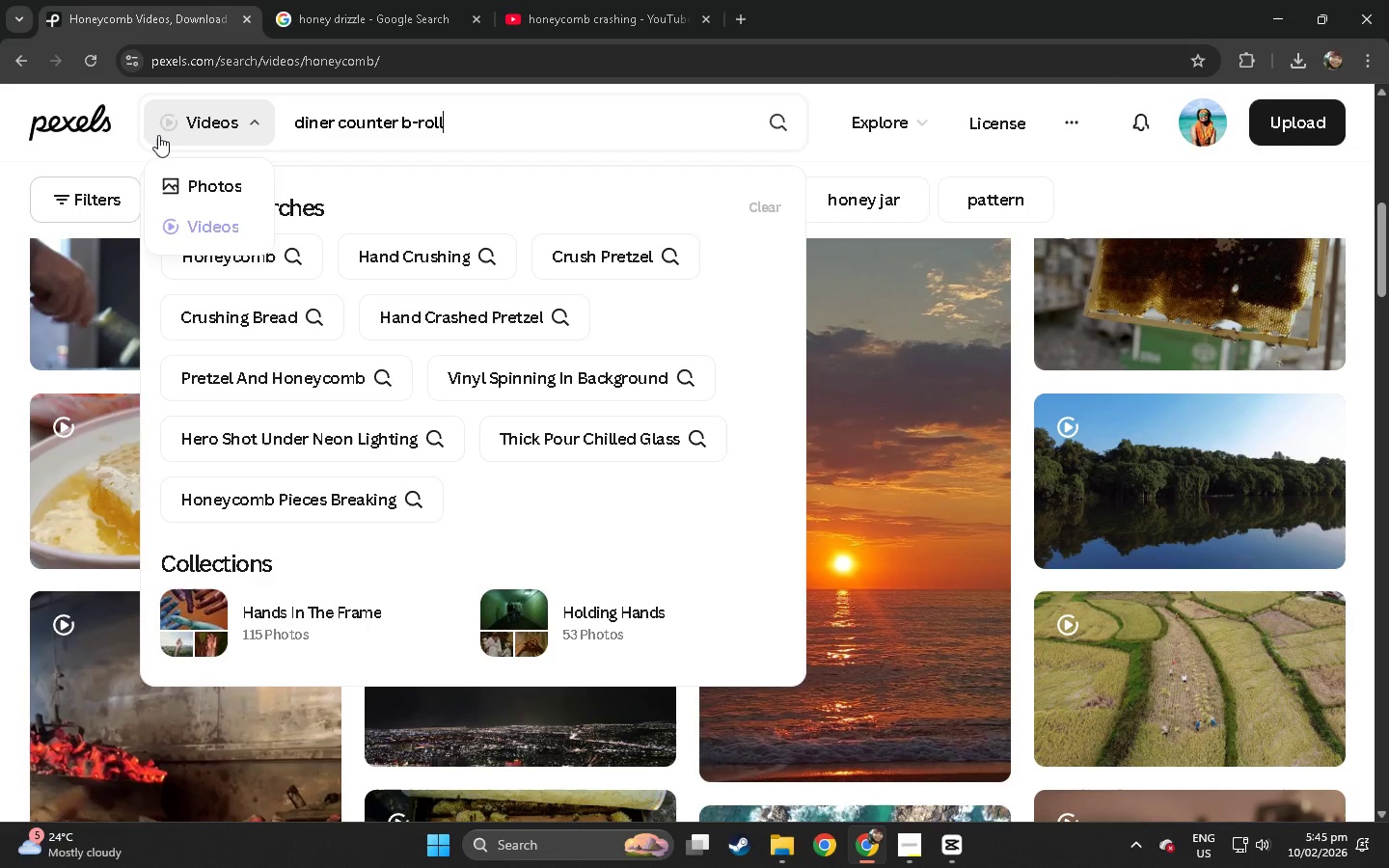 
key(Control+A)
 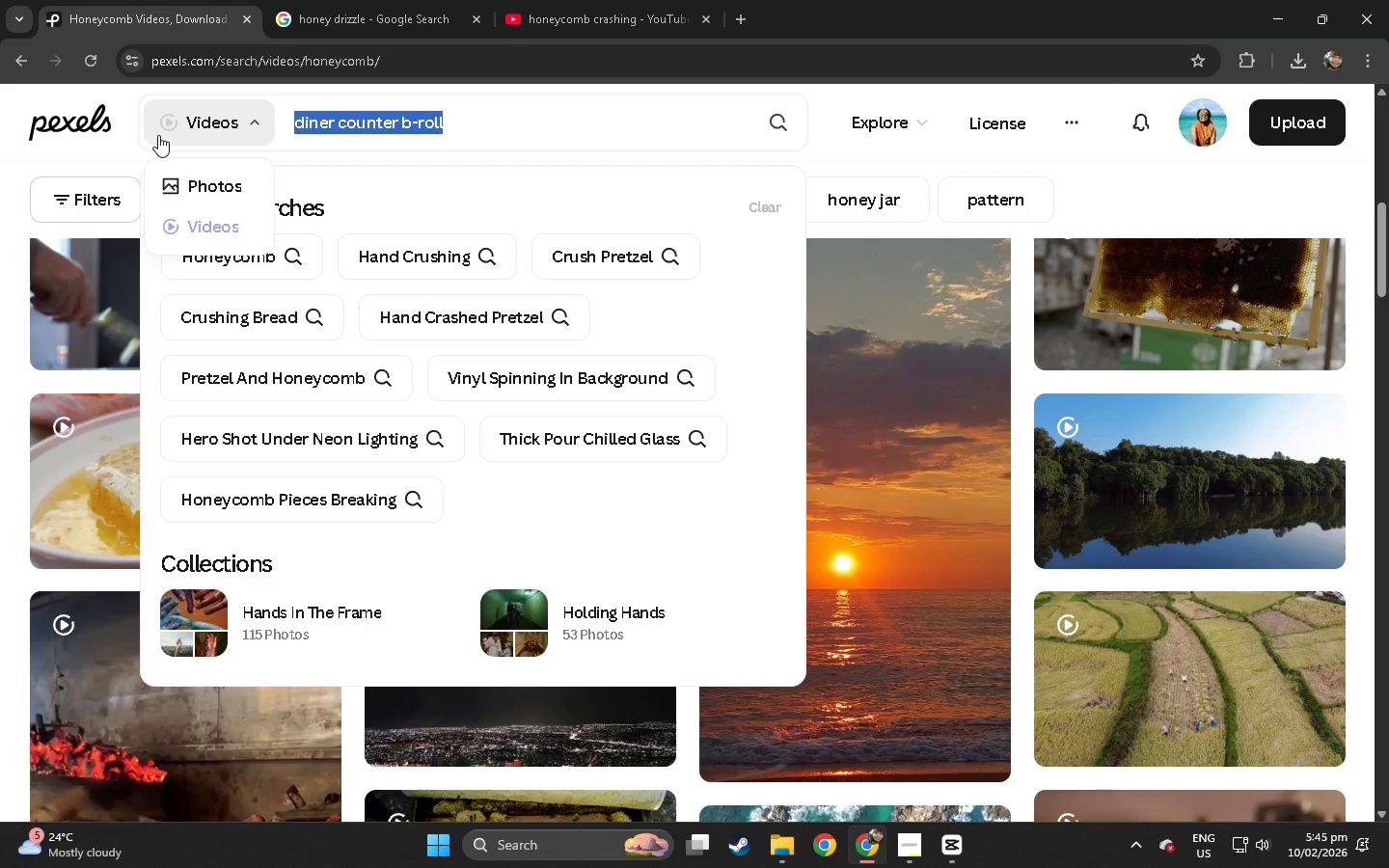 
key(Control+ControlLeft)
 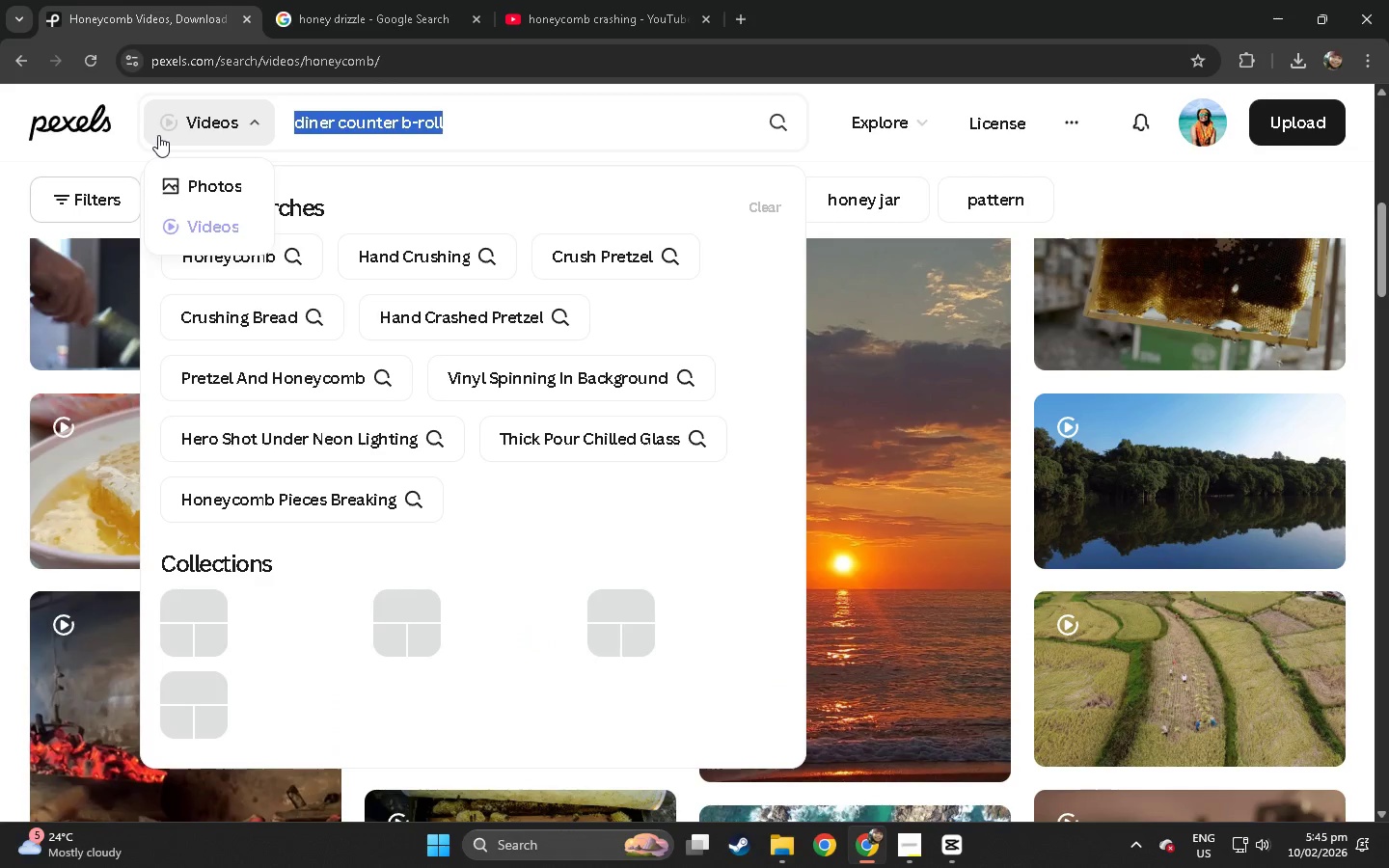 
key(Control+C)
 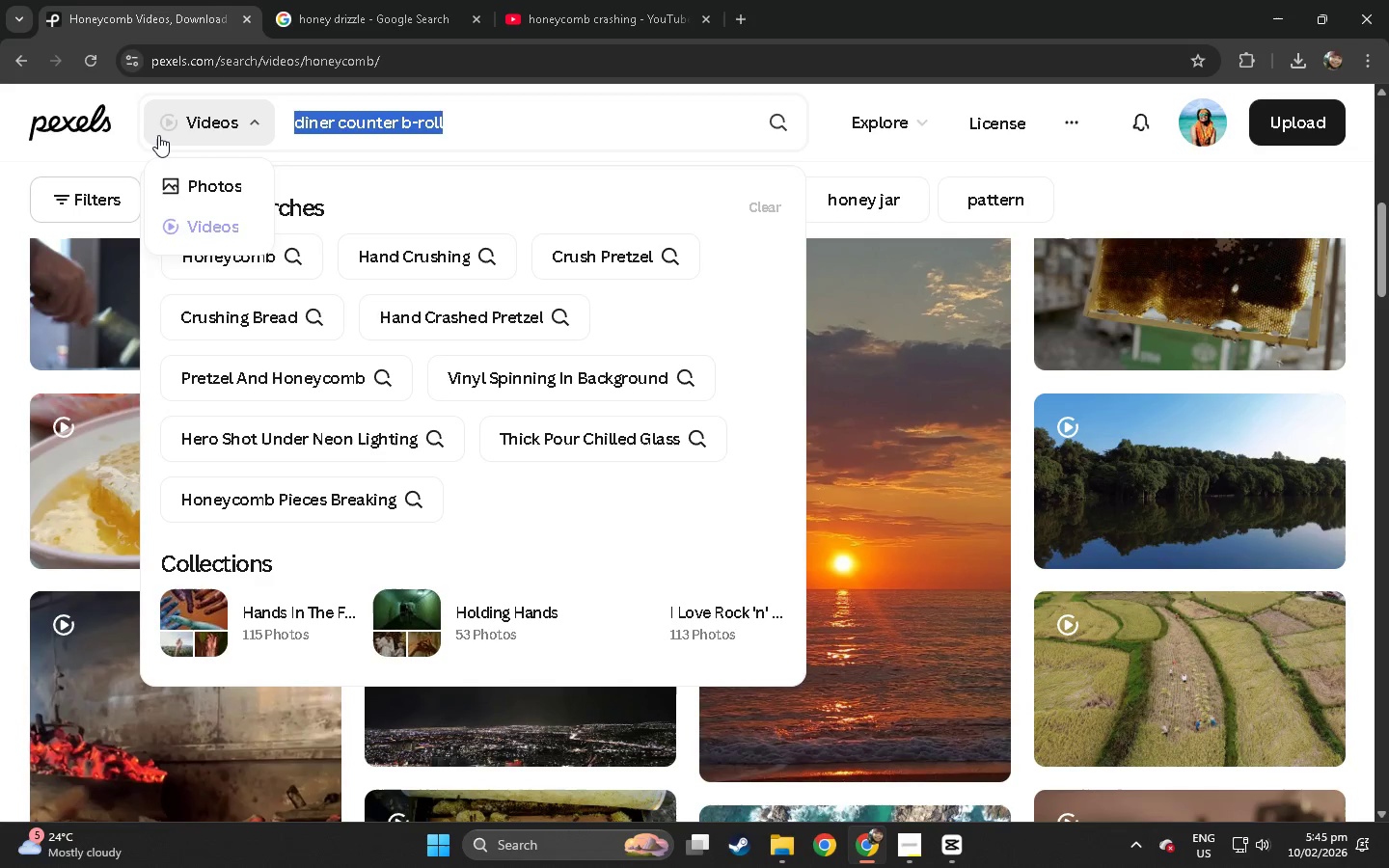 
key(Enter)
 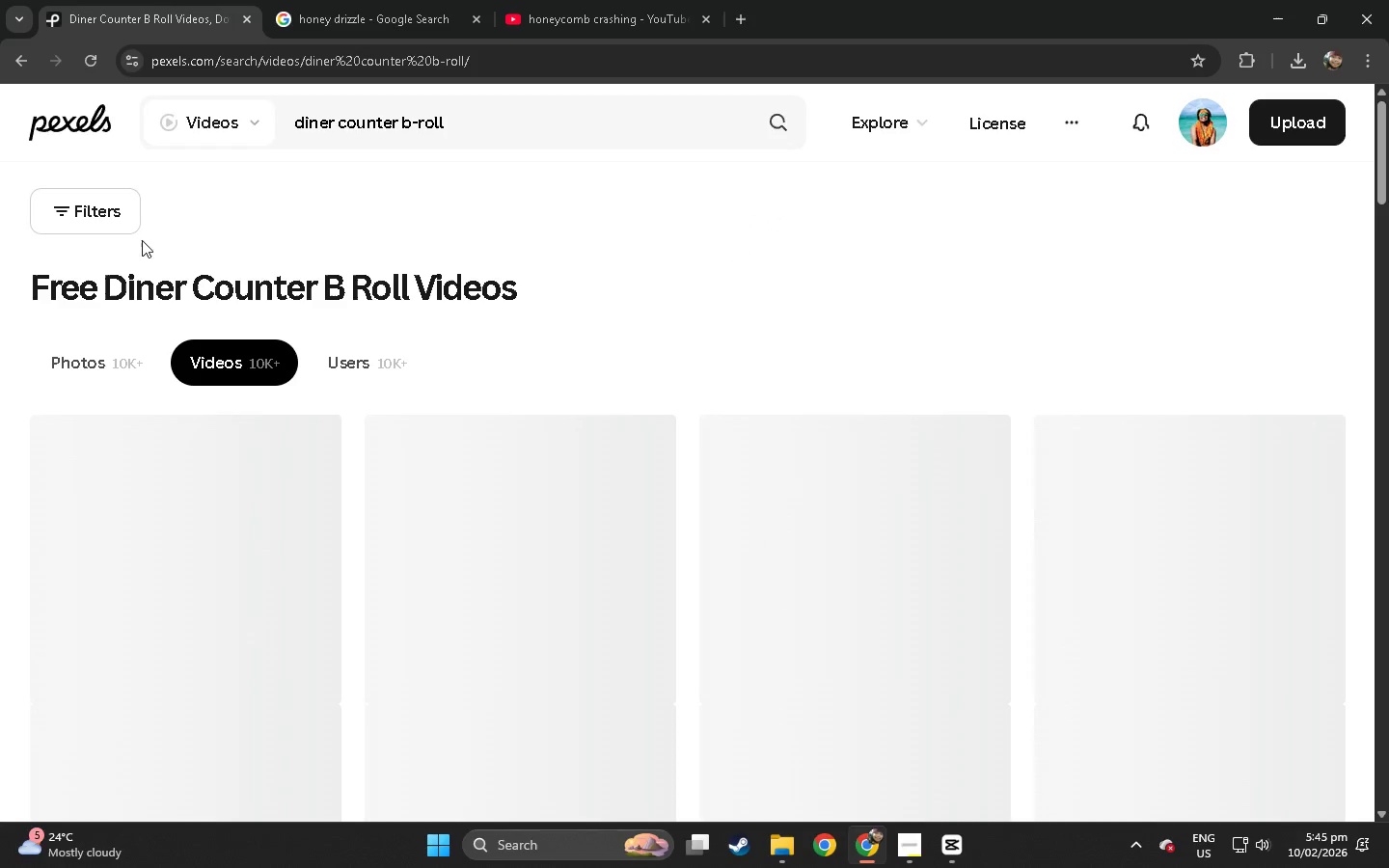 
left_click([0, 387])
 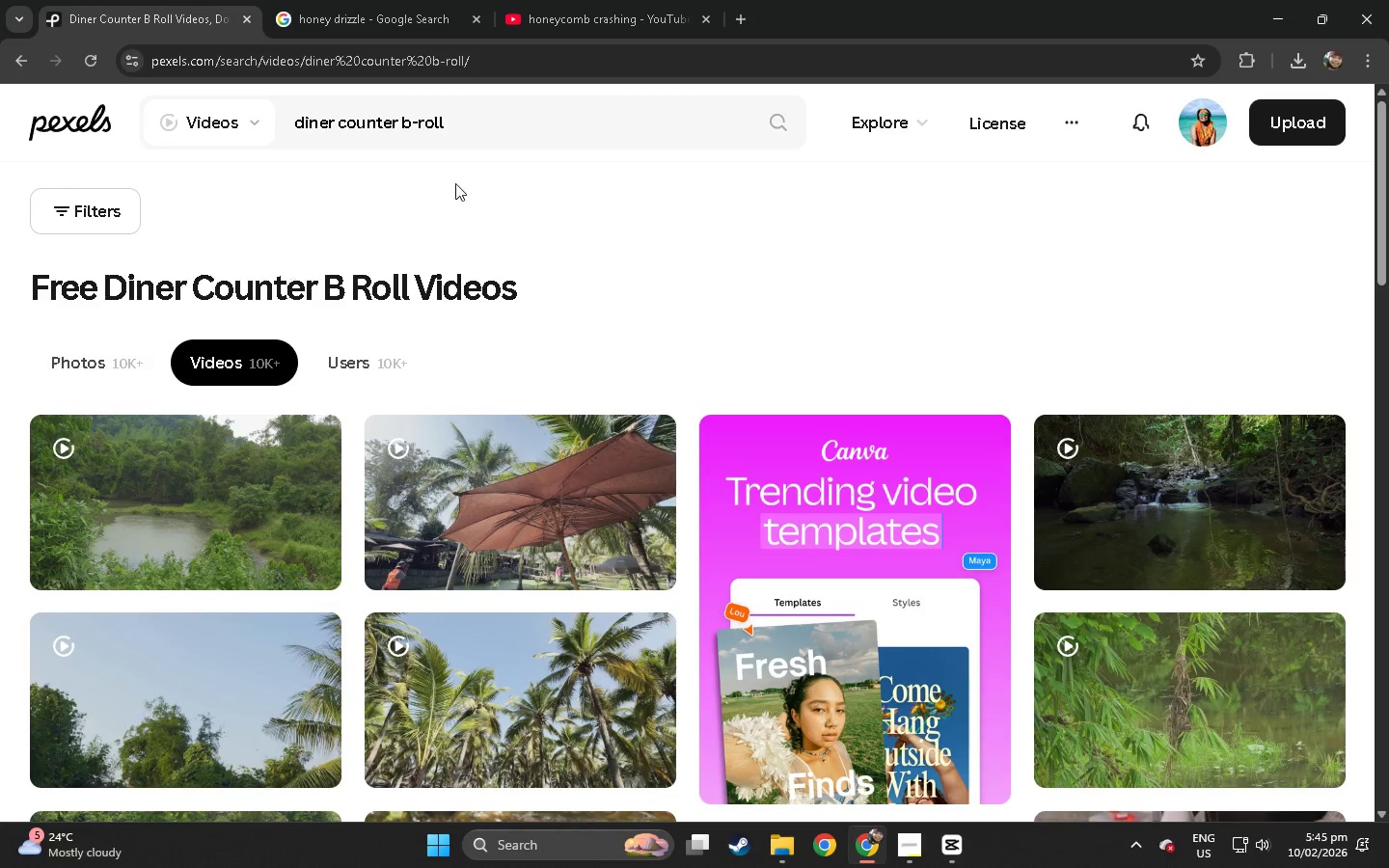 
left_click_drag(start_coordinate=[470, 130], to_coordinate=[193, 139])
 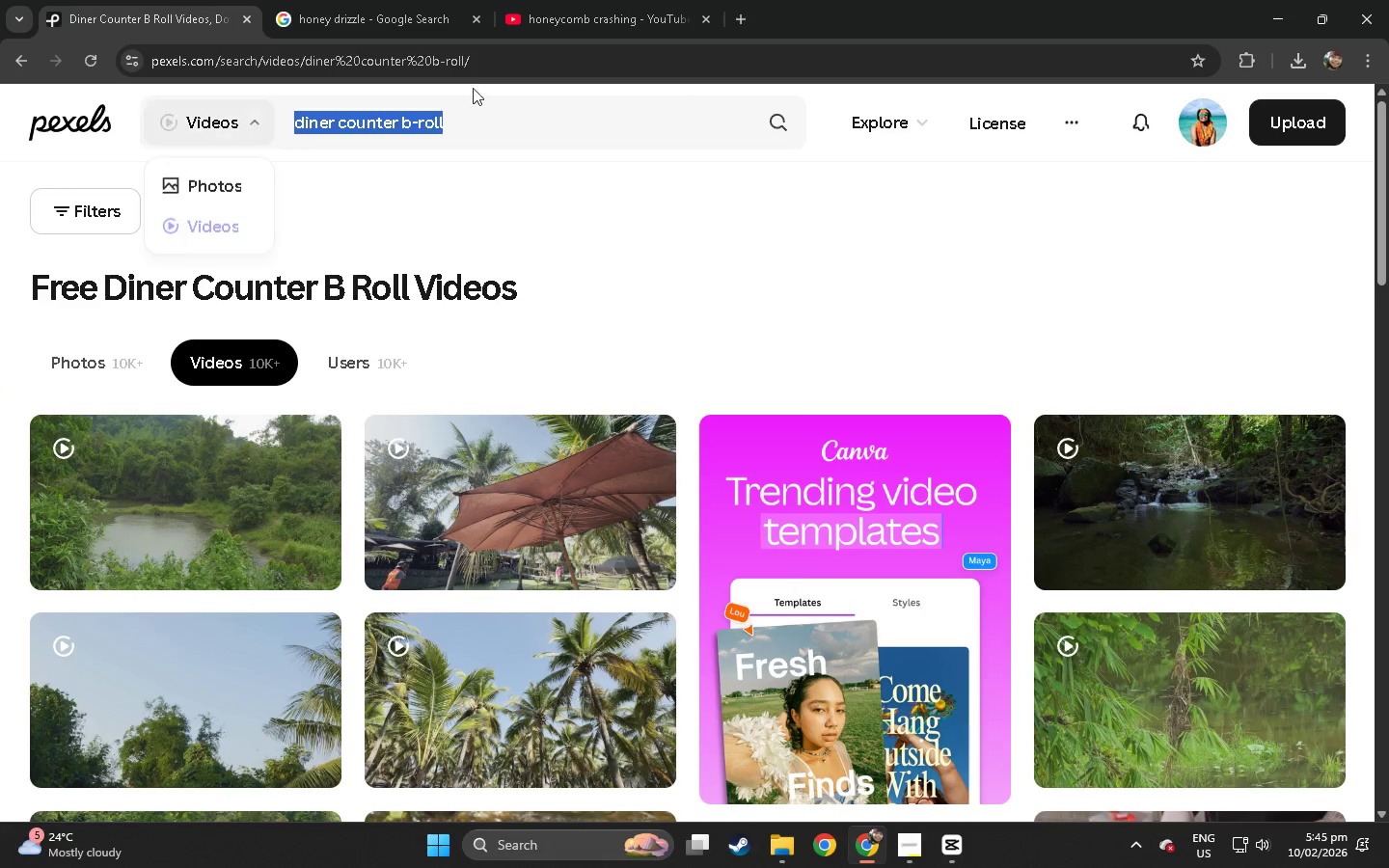 
key(Control+ControlLeft)
 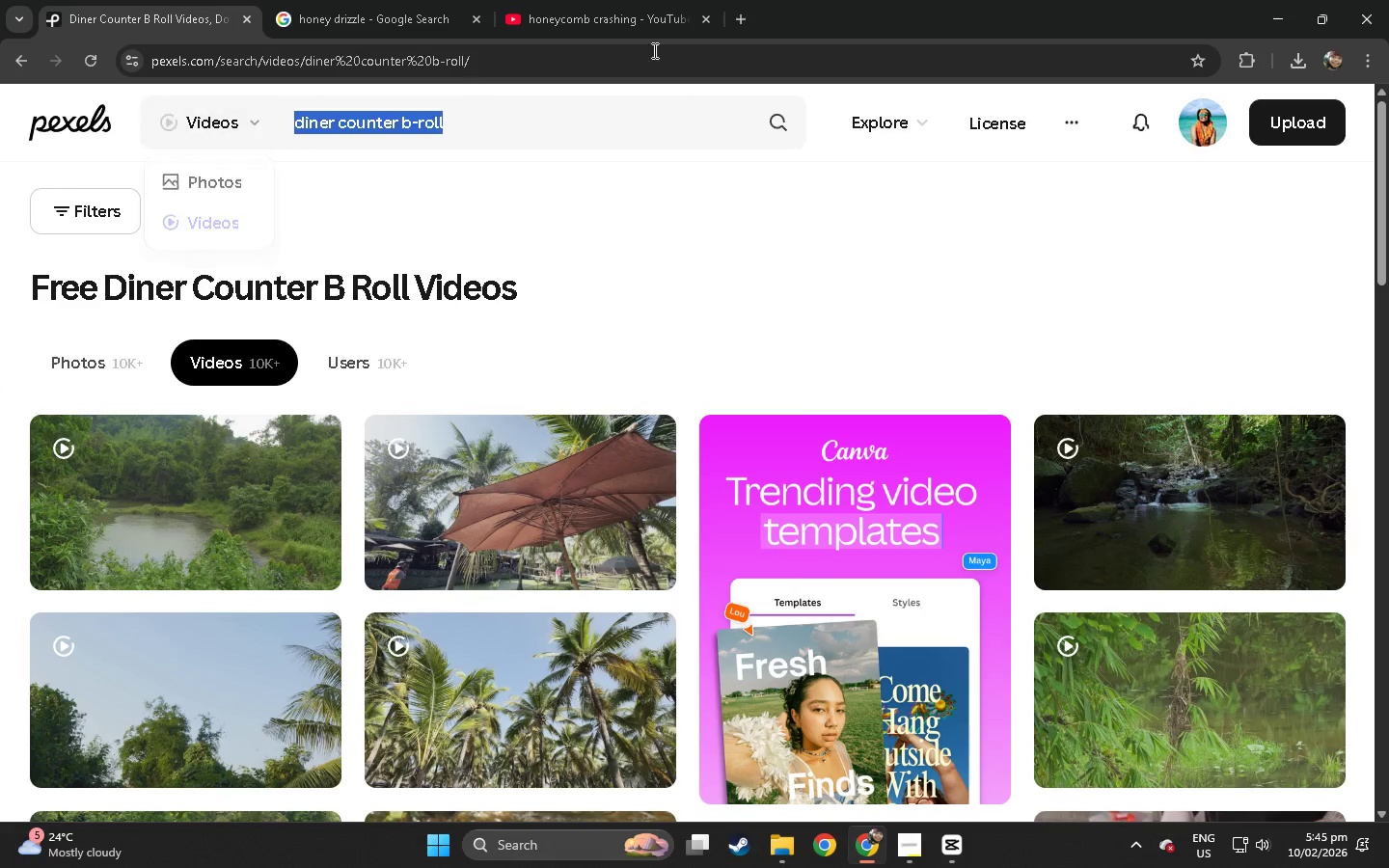 
key(Control+C)
 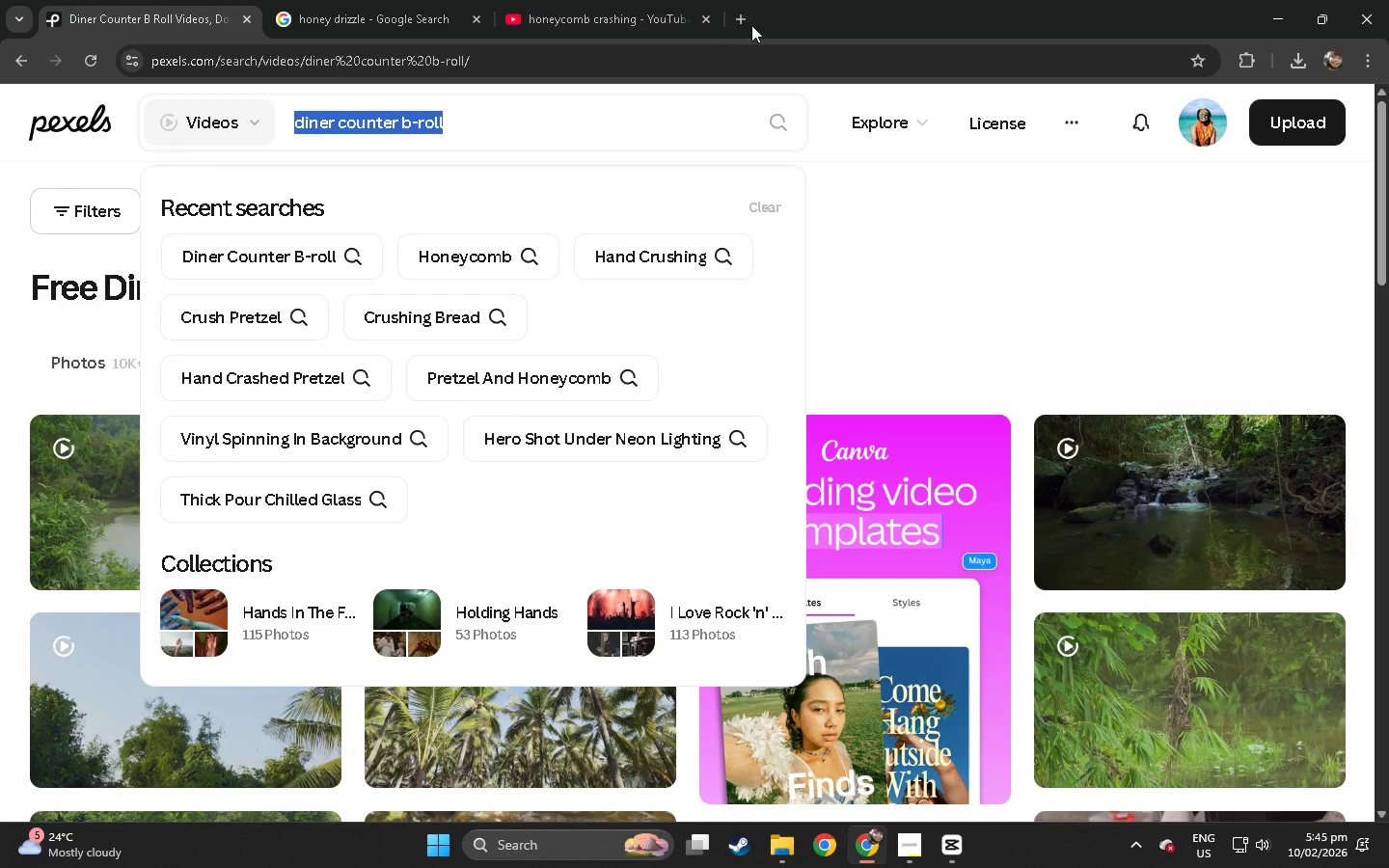 
left_click([757, 19])
 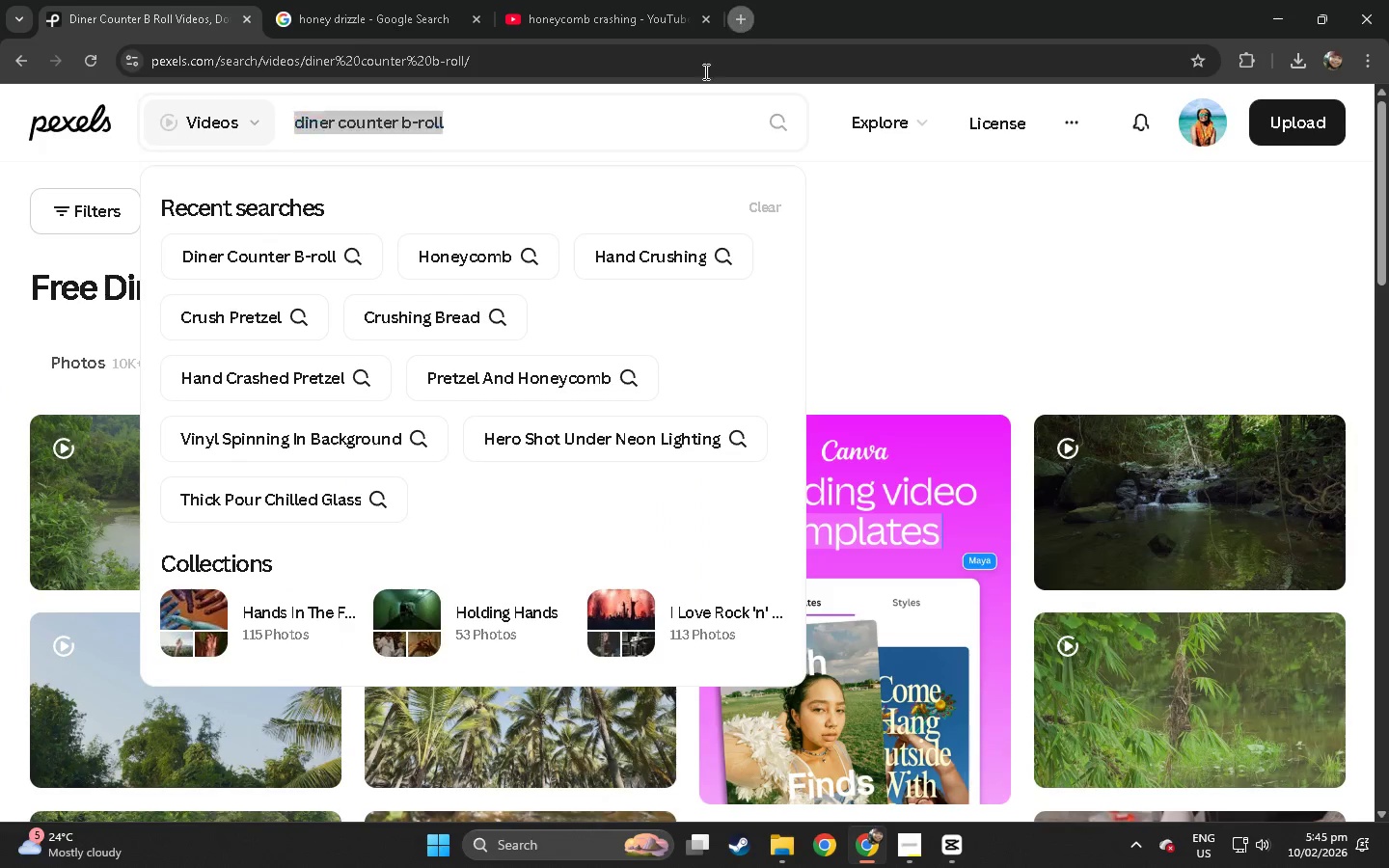 
triple_click([695, 80])
 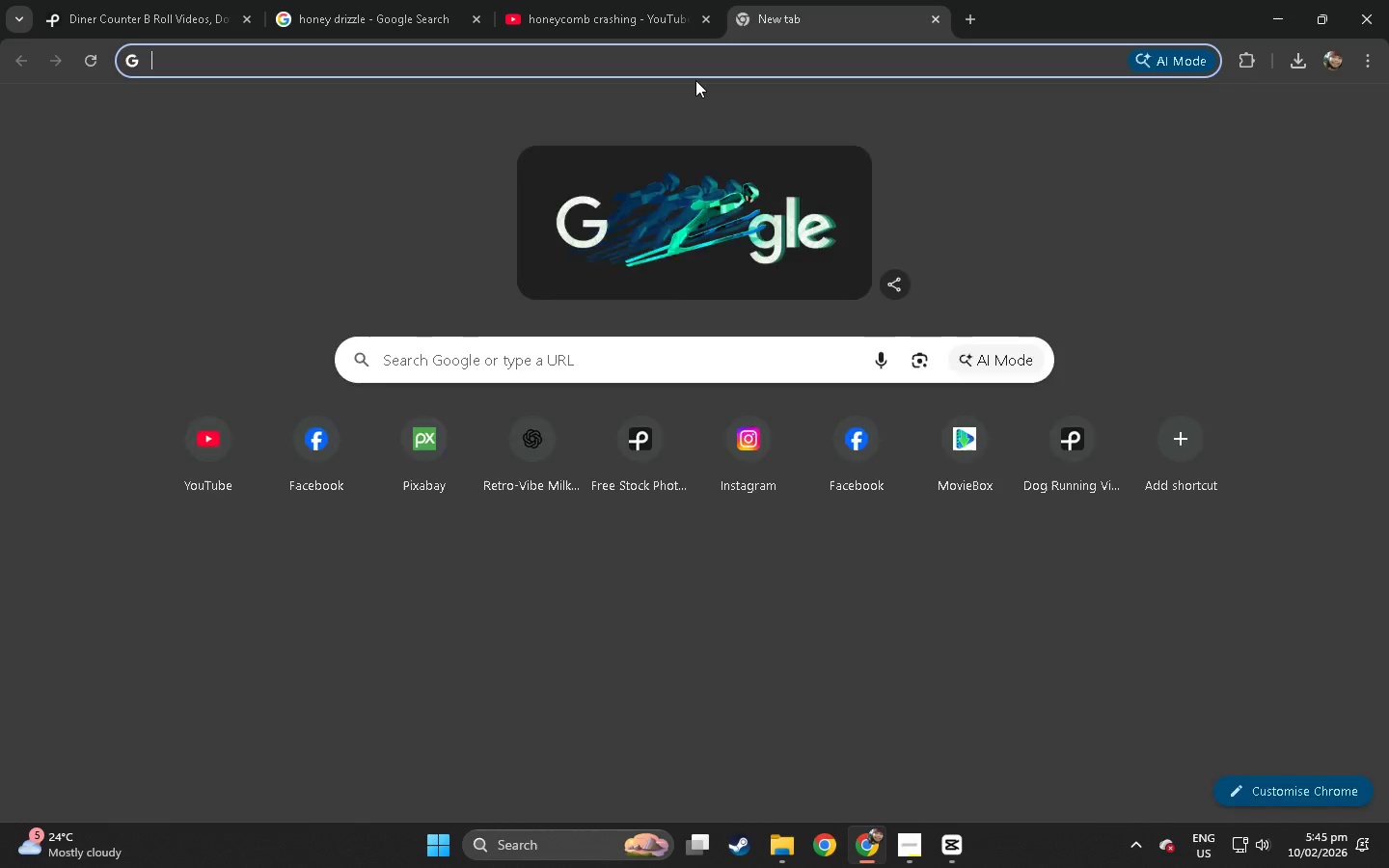 
key(Control+ControlLeft)